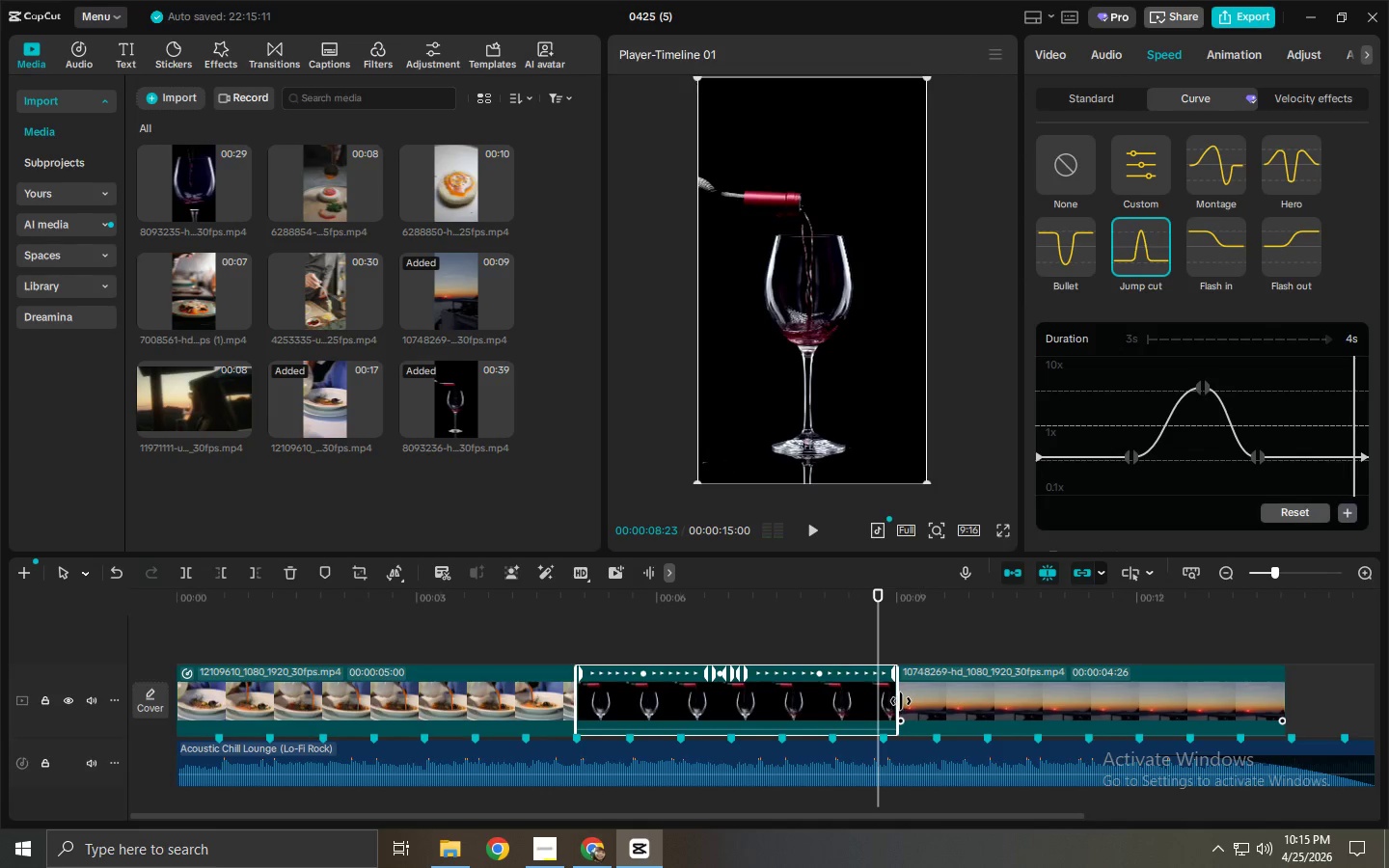 
left_click_drag(start_coordinate=[895, 701], to_coordinate=[987, 716])
 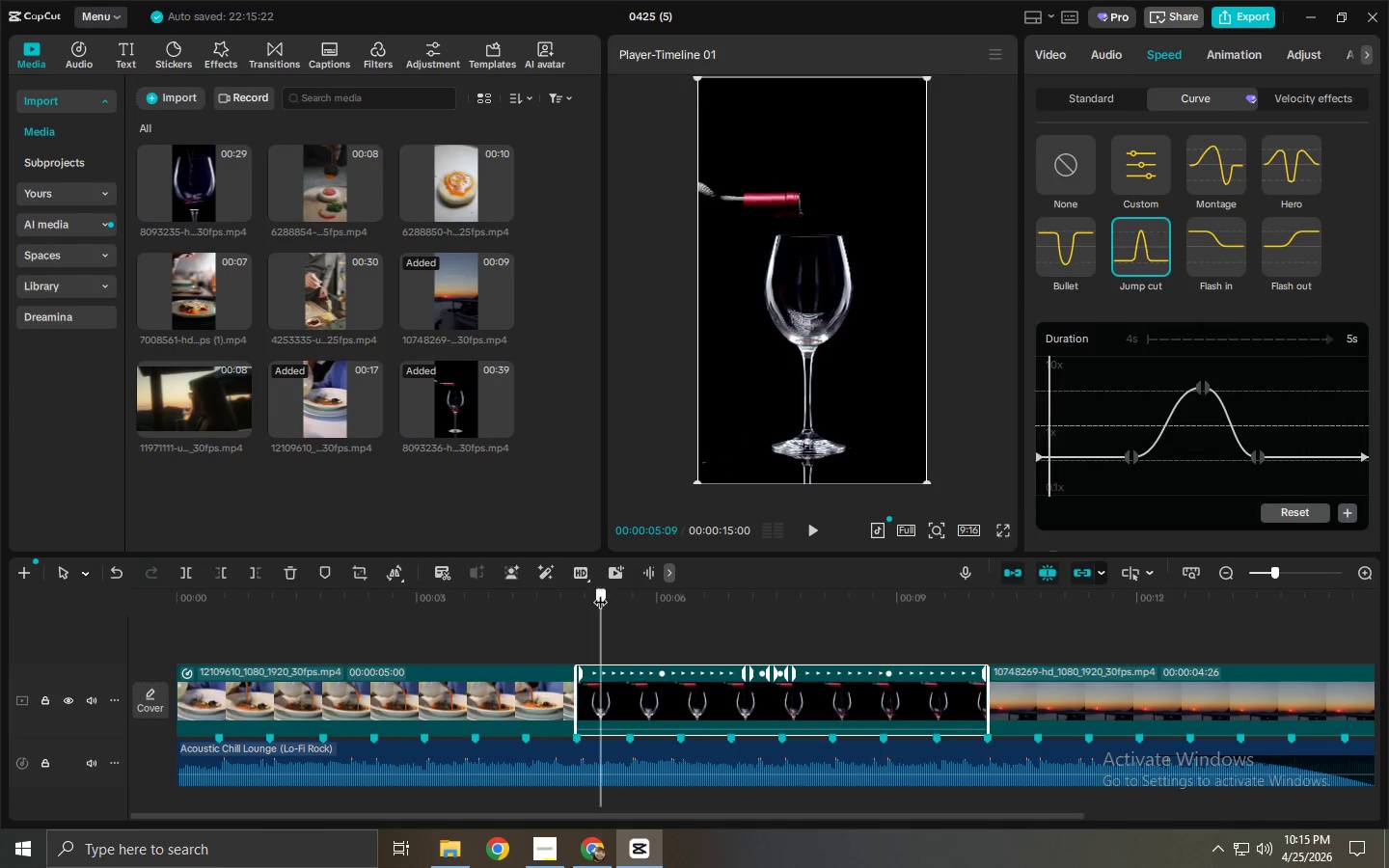 
key(Space)
 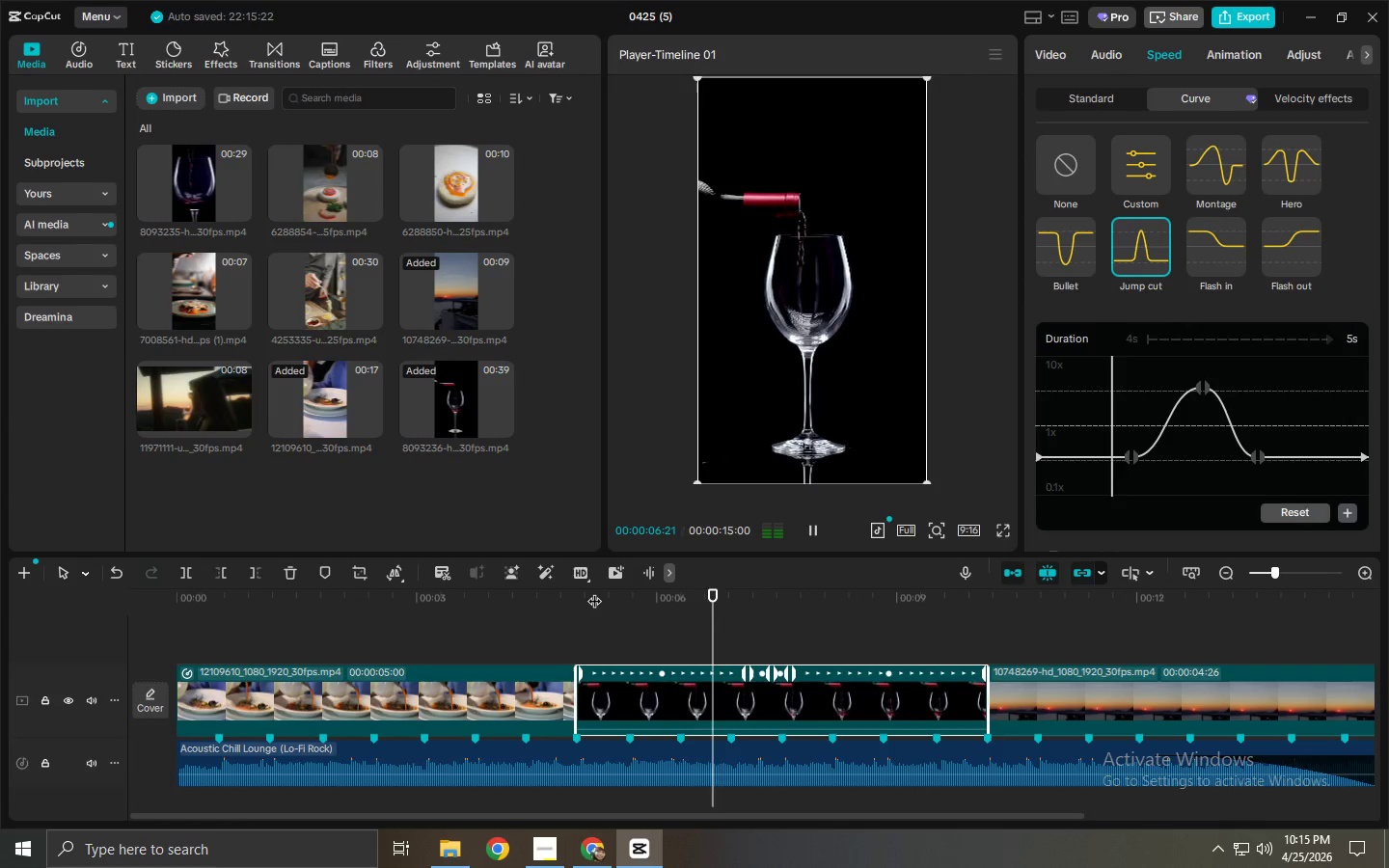 
key(Space)
 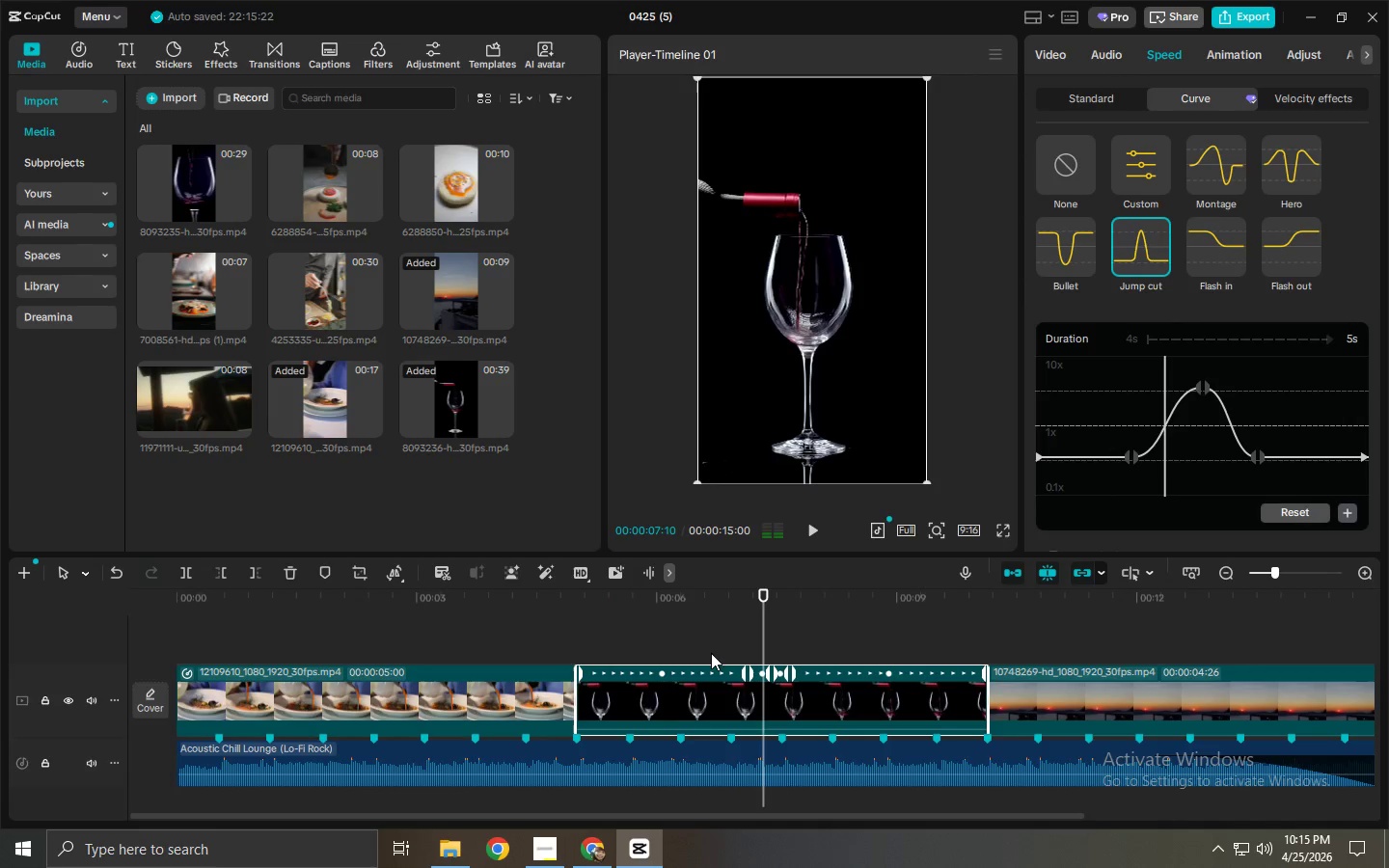 
right_click([779, 688])
 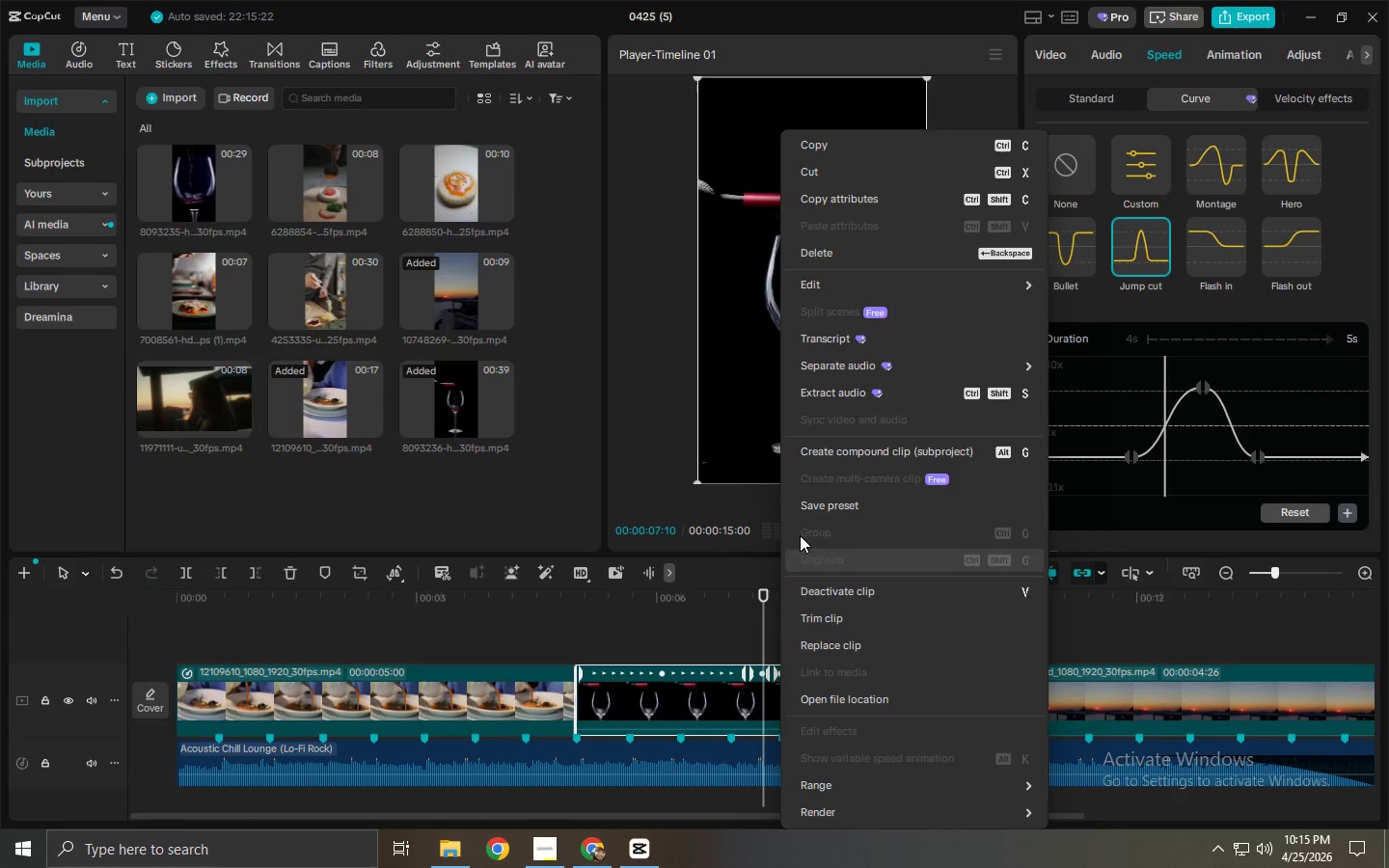 
left_click([848, 624])
 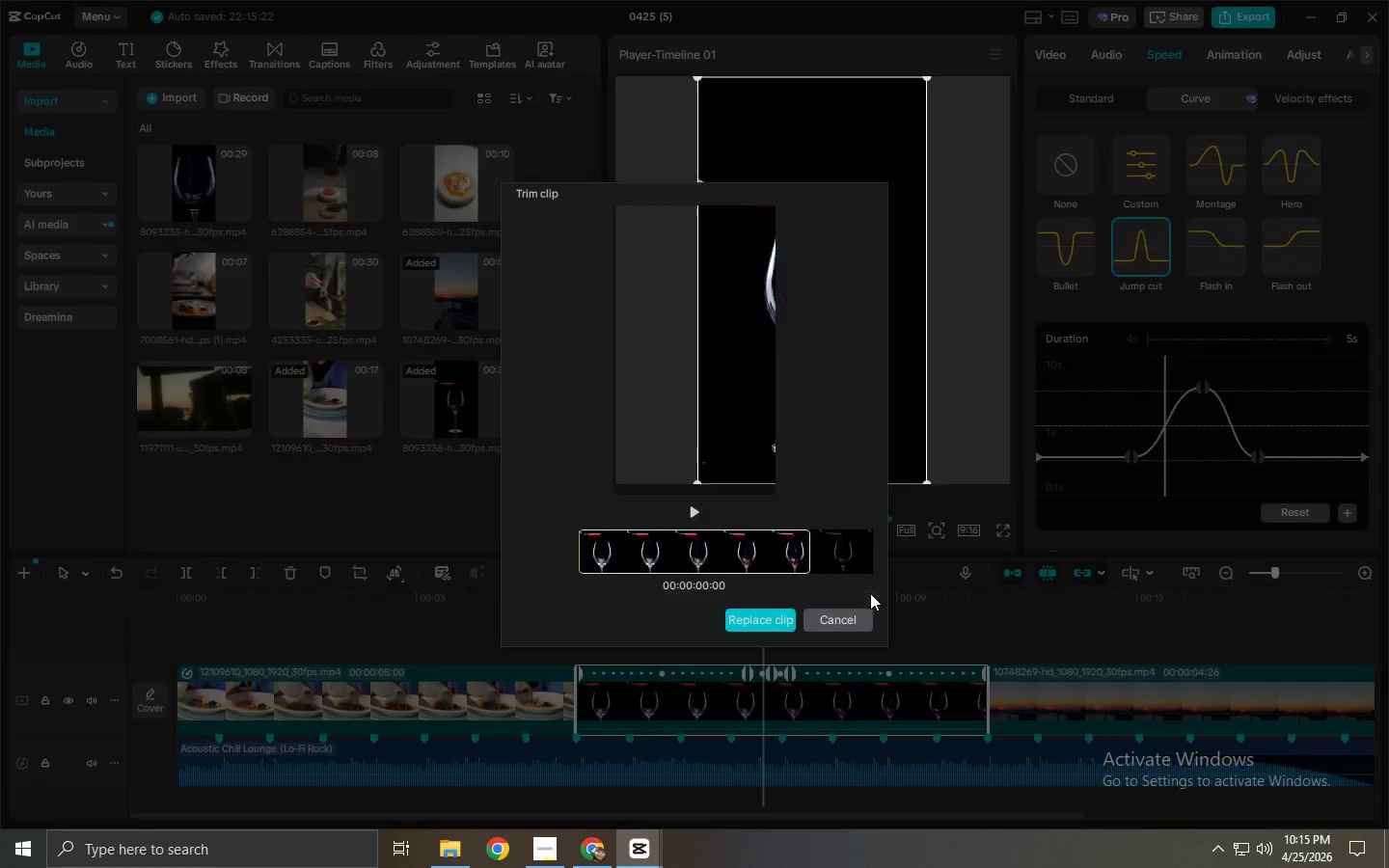 
left_click_drag(start_coordinate=[786, 555], to_coordinate=[655, 548])
 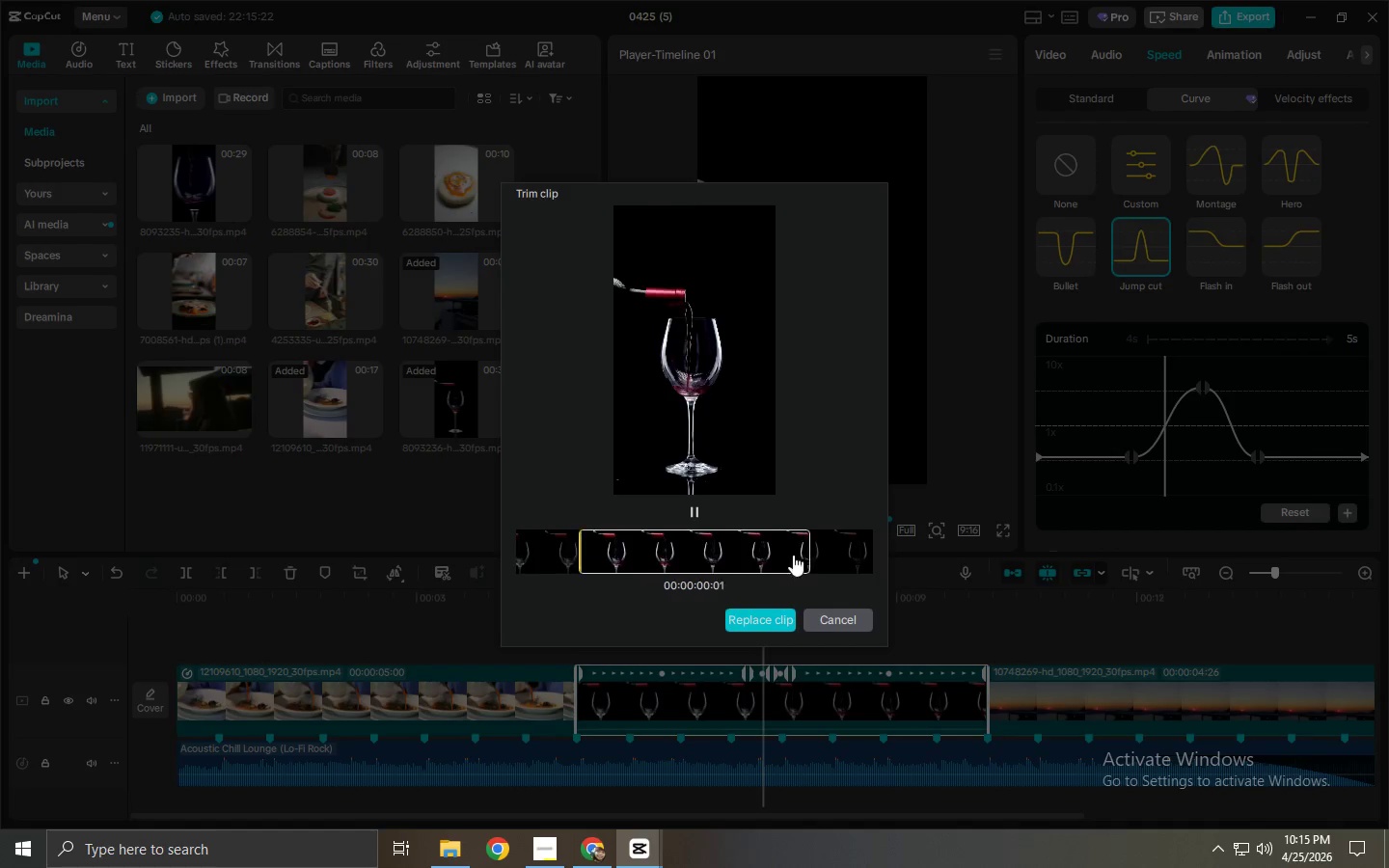 
left_click_drag(start_coordinate=[792, 555], to_coordinate=[633, 556])
 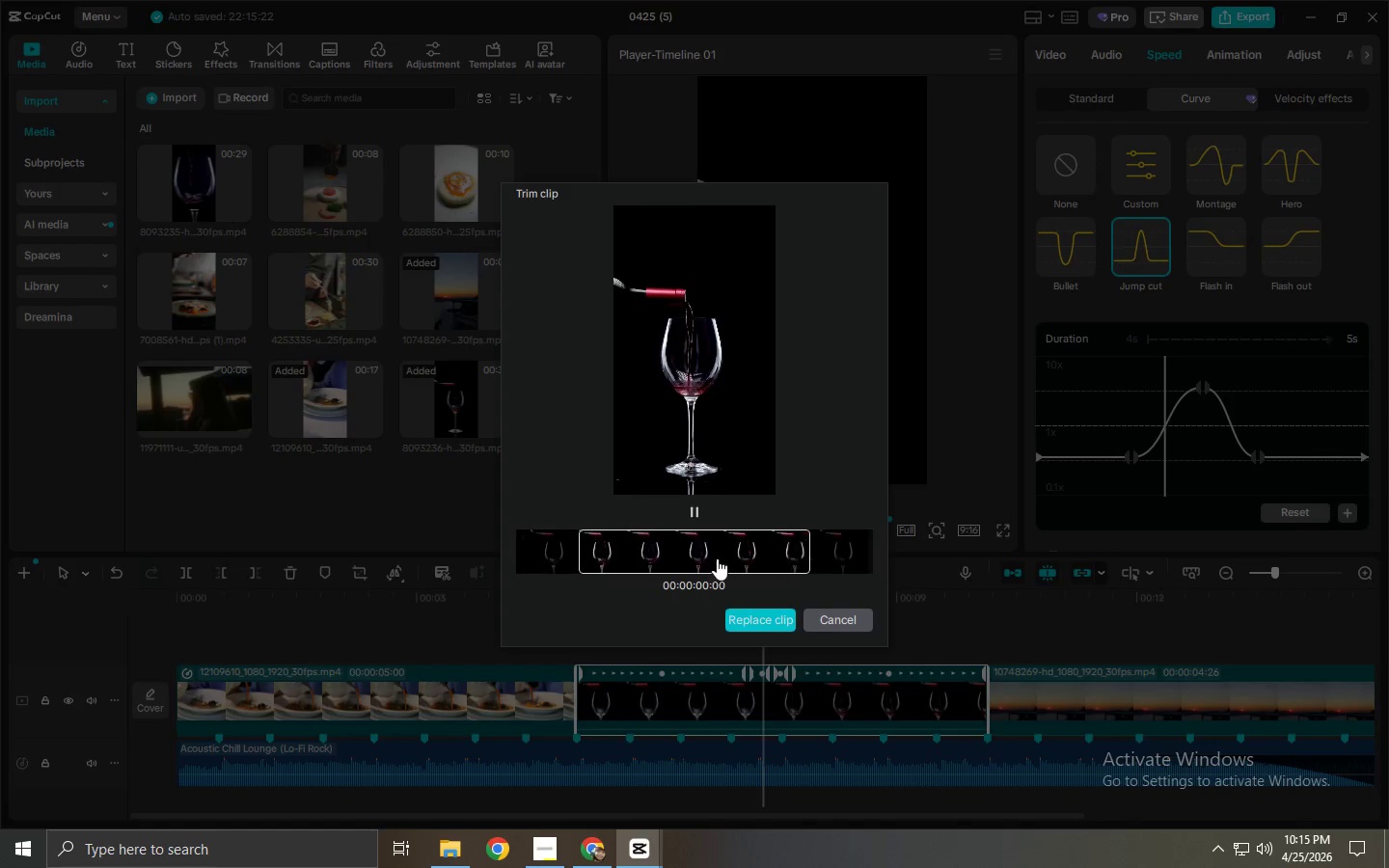 
left_click_drag(start_coordinate=[714, 558], to_coordinate=[597, 558])
 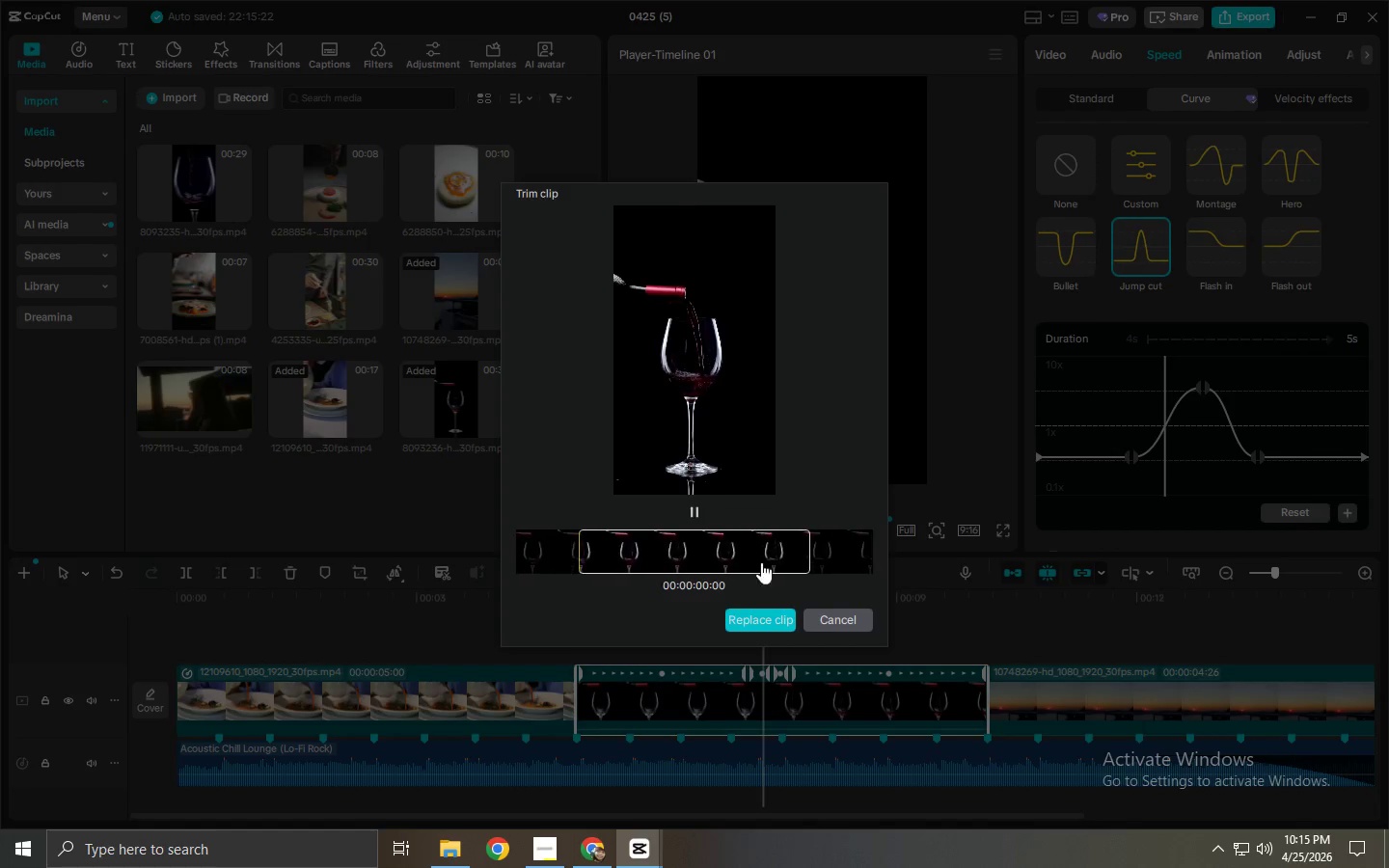 
left_click_drag(start_coordinate=[764, 562], to_coordinate=[666, 563])
 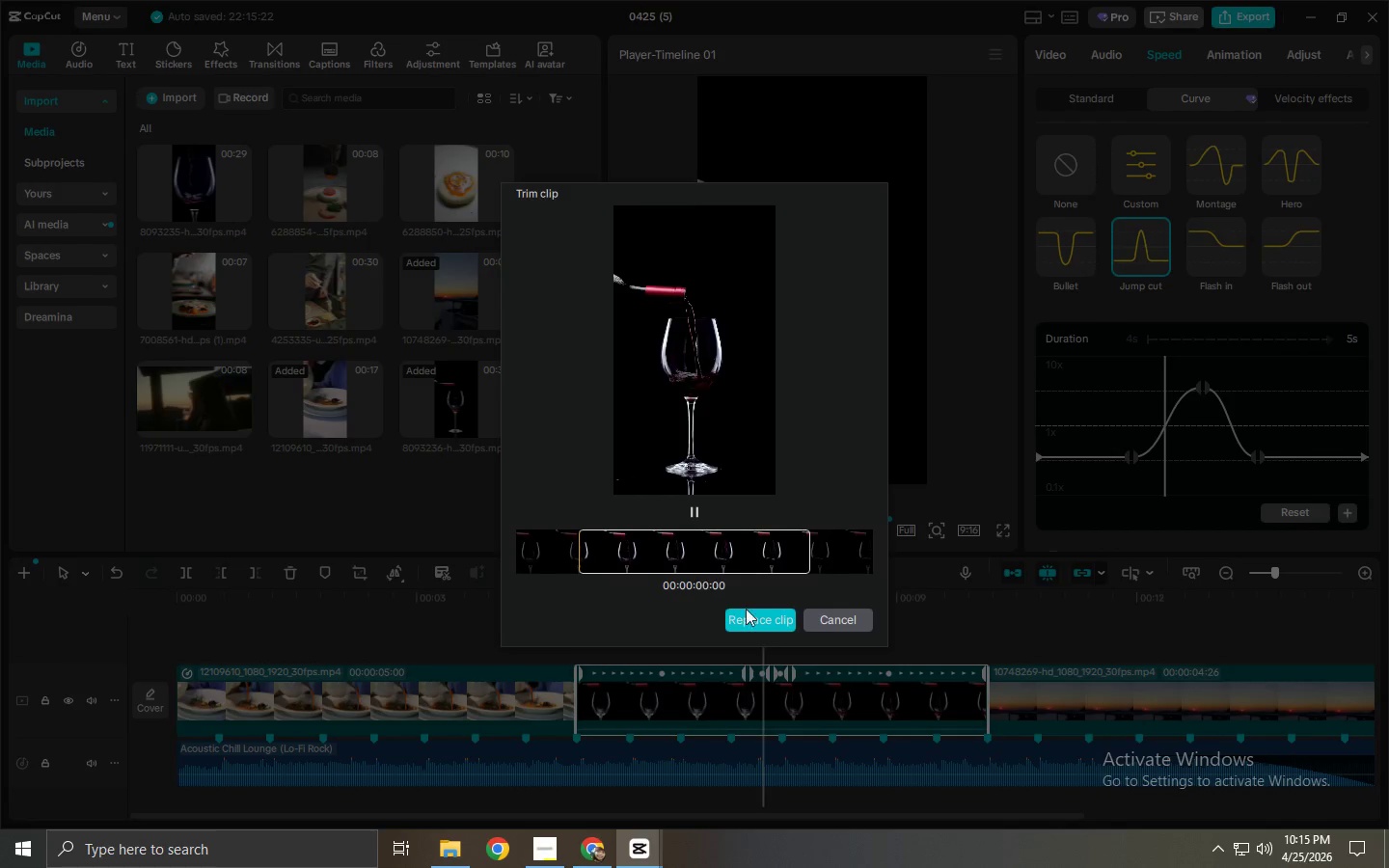 
triple_click([762, 623])
 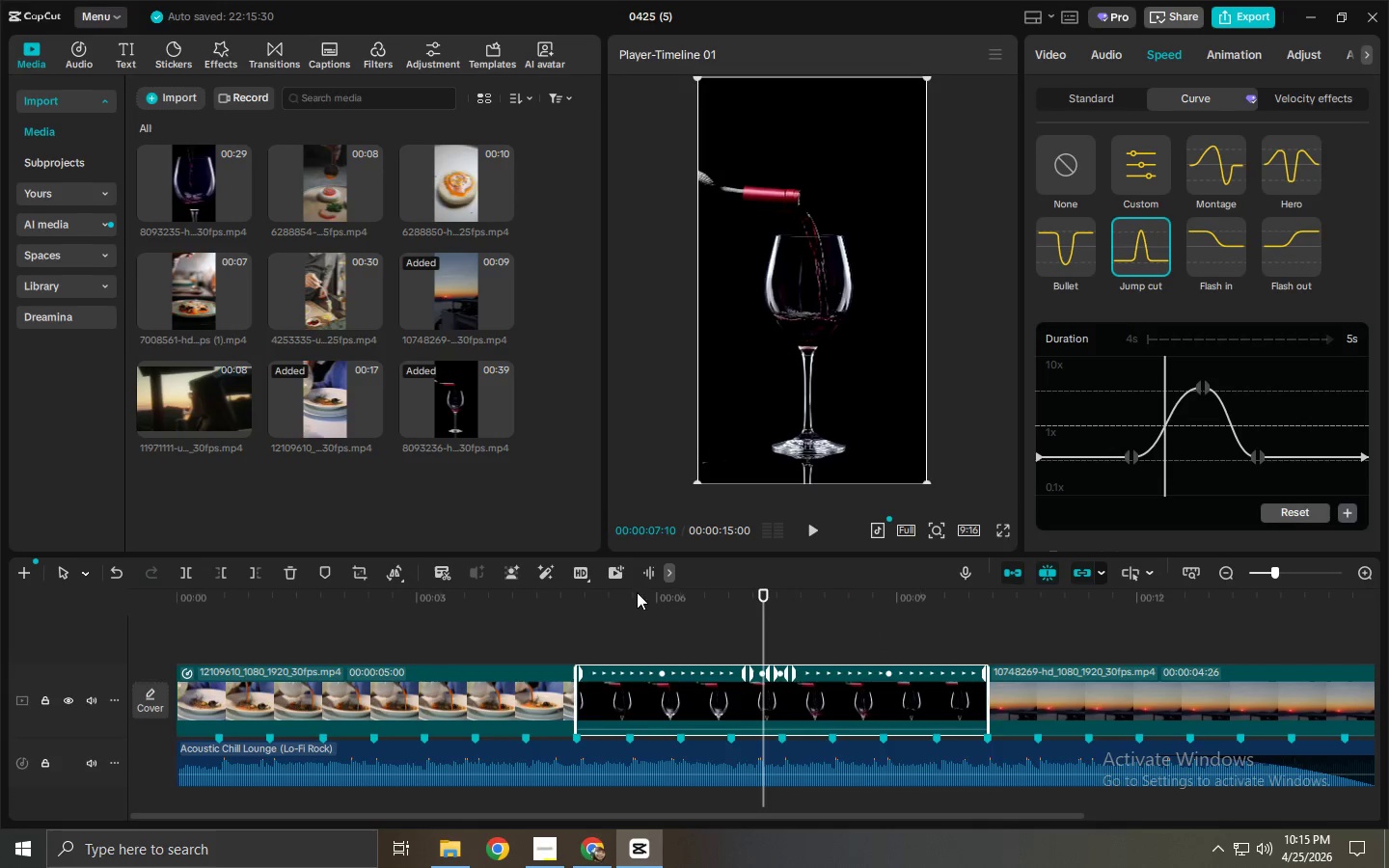 
left_click([578, 594])
 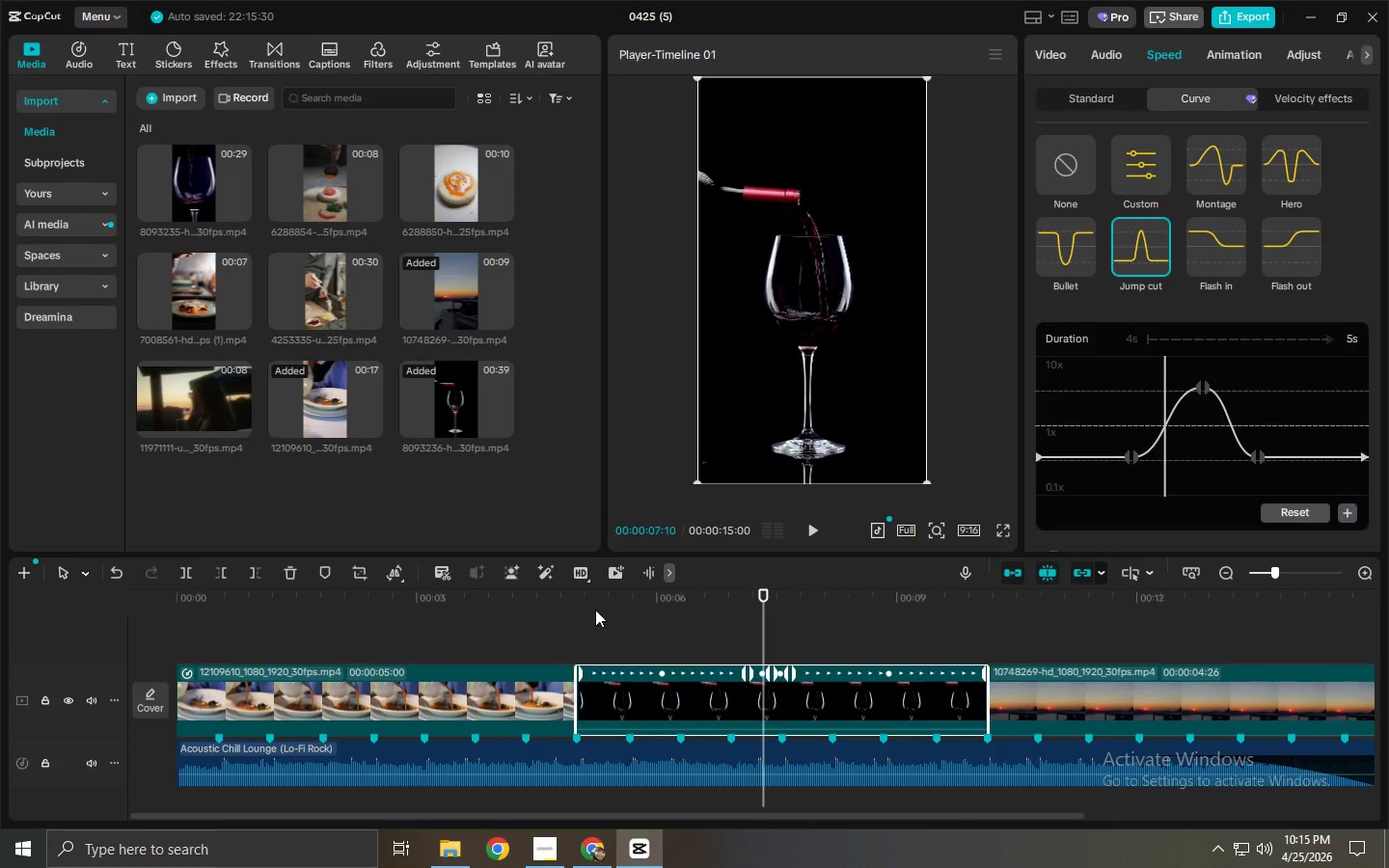 
key(Space)
 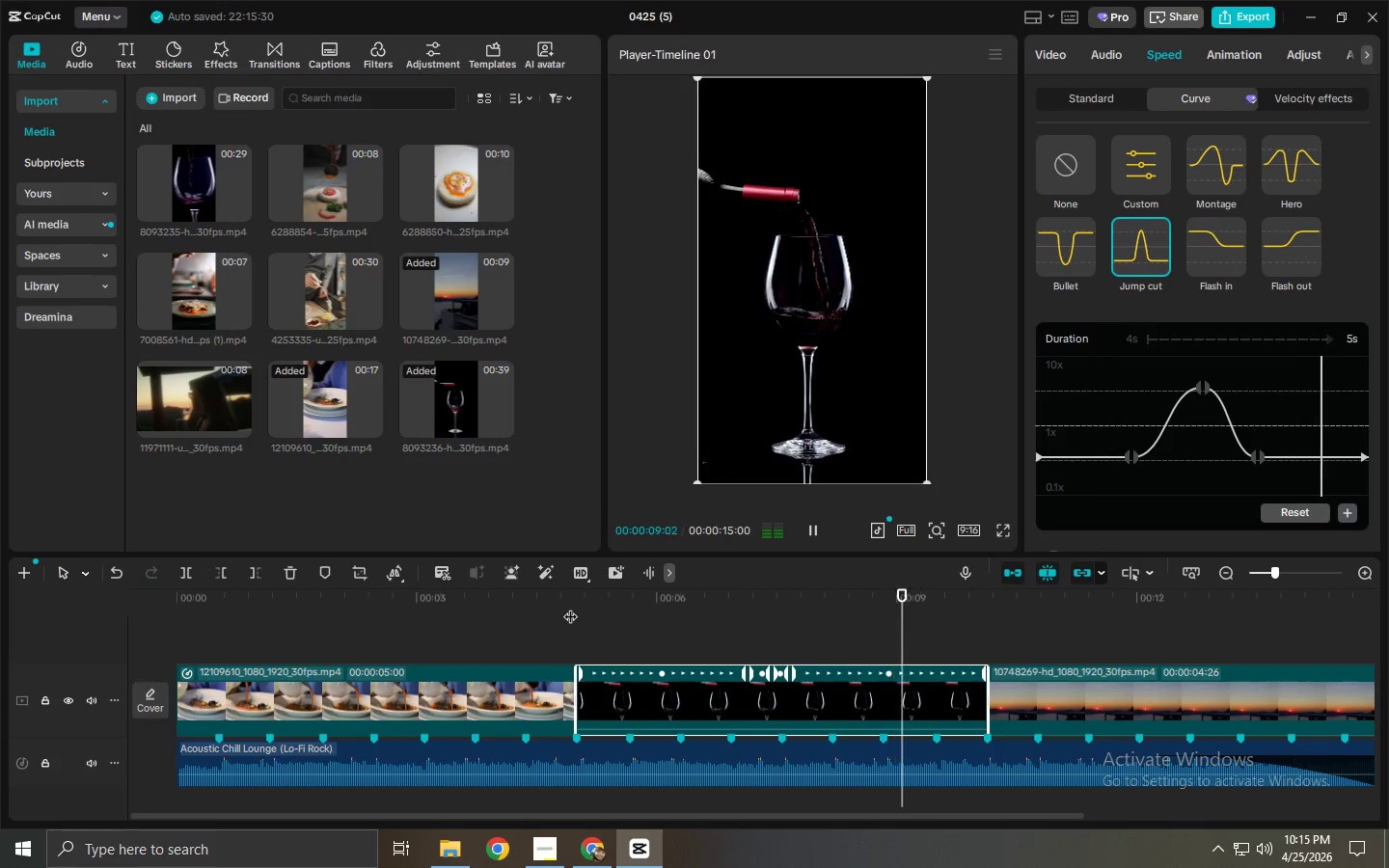 
wait(5.61)
 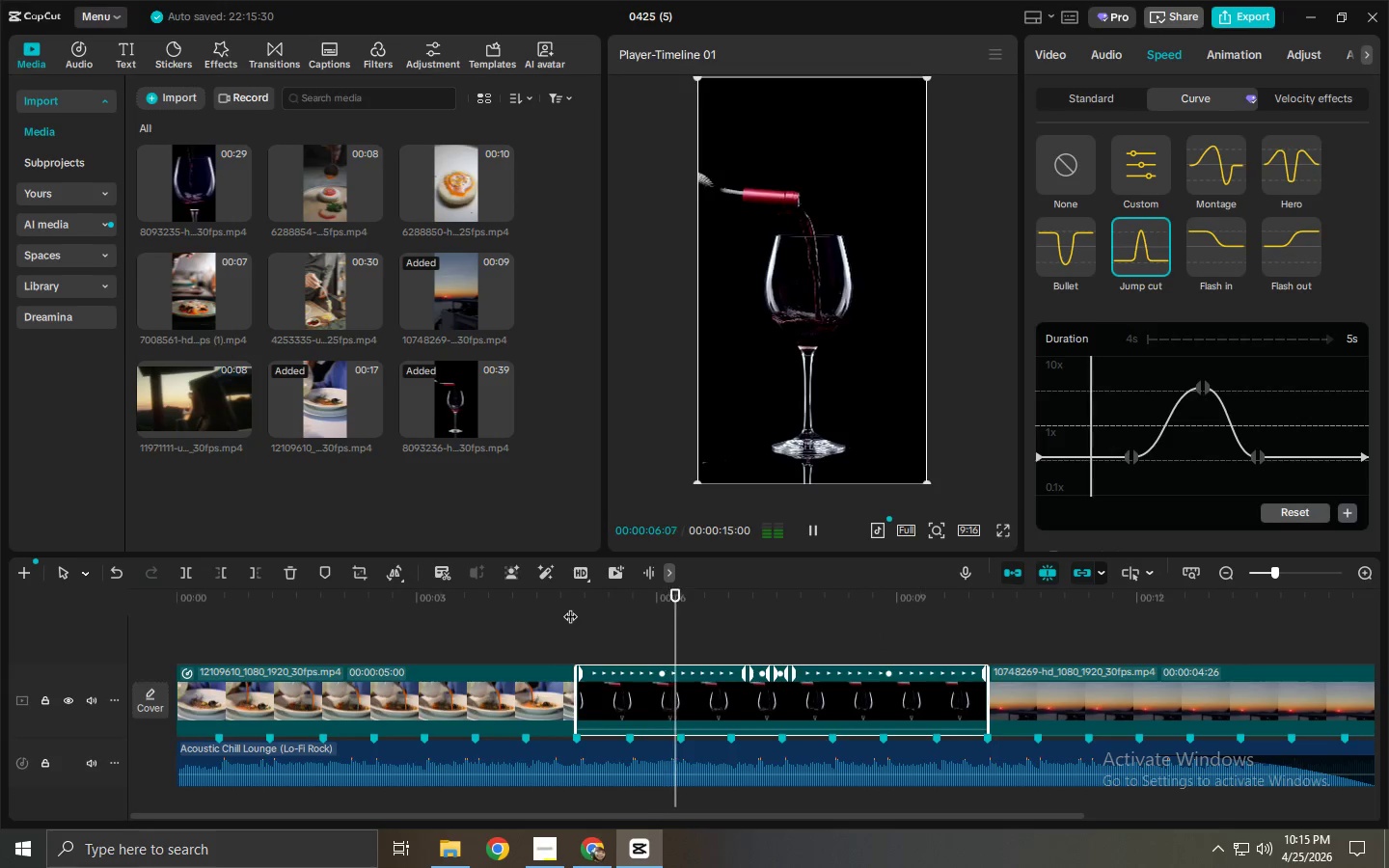 
left_click_drag(start_coordinate=[715, 818], to_coordinate=[353, 806])
 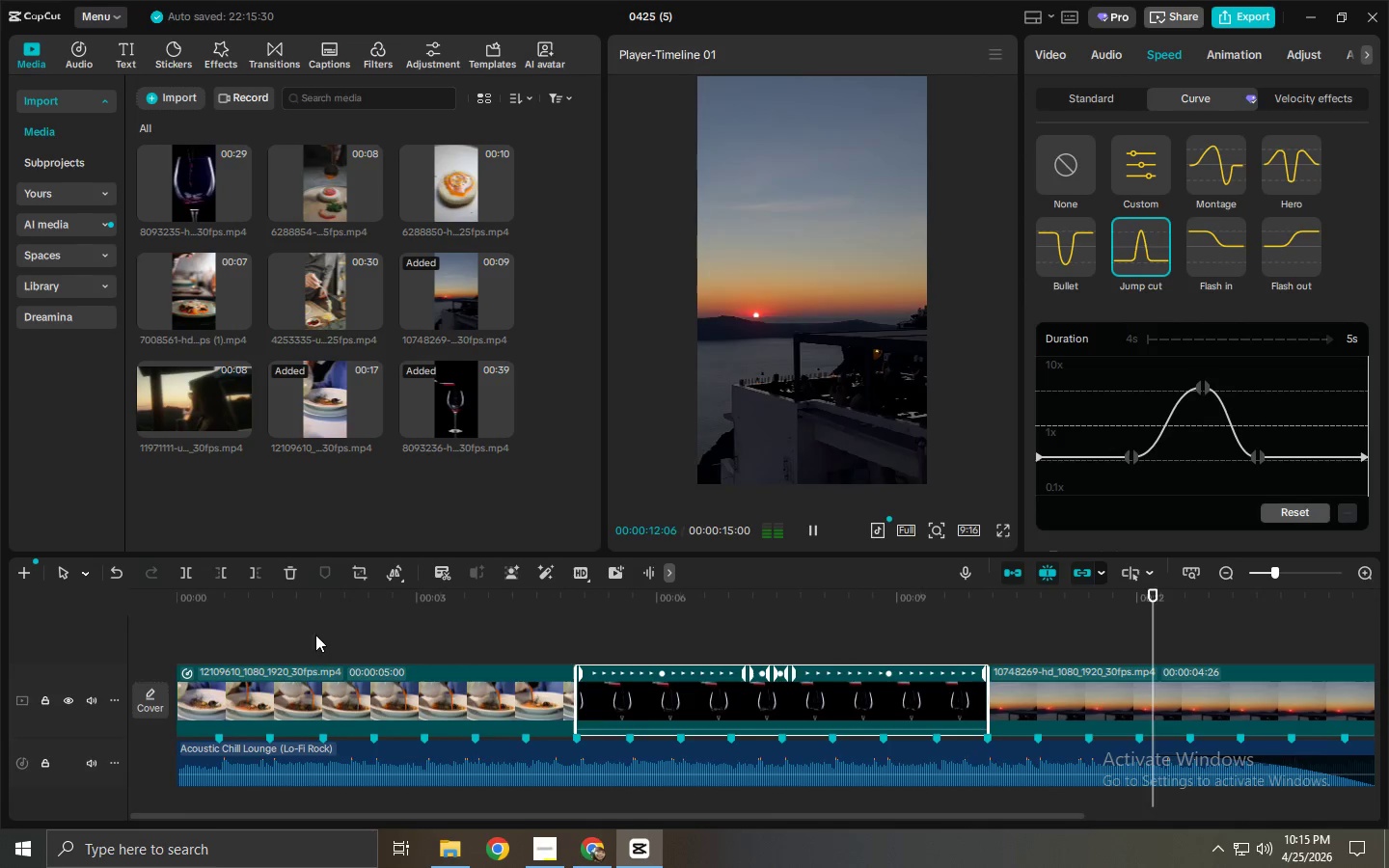 
left_click_drag(start_coordinate=[265, 596], to_coordinate=[93, 596])
 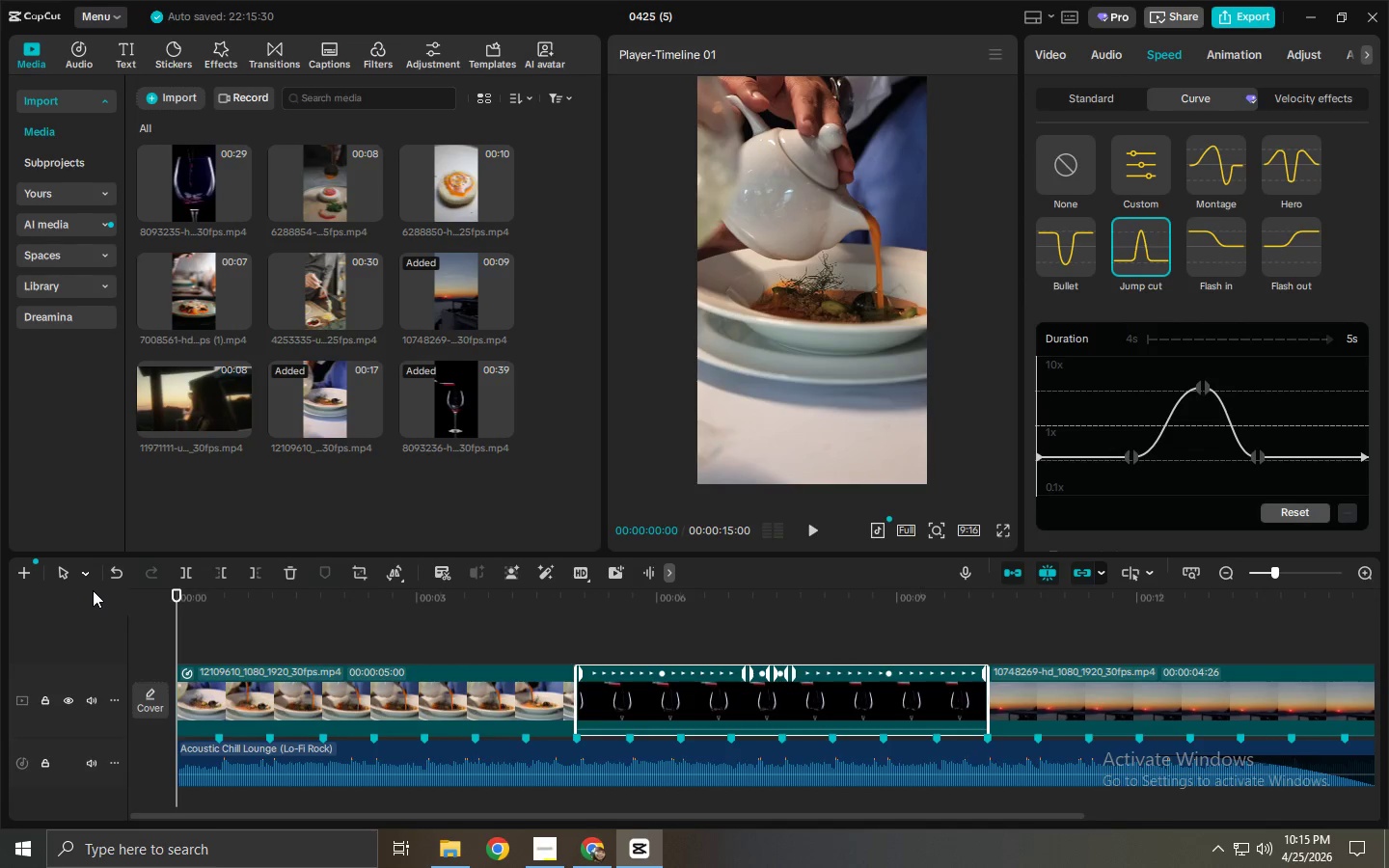 
key(Space)
 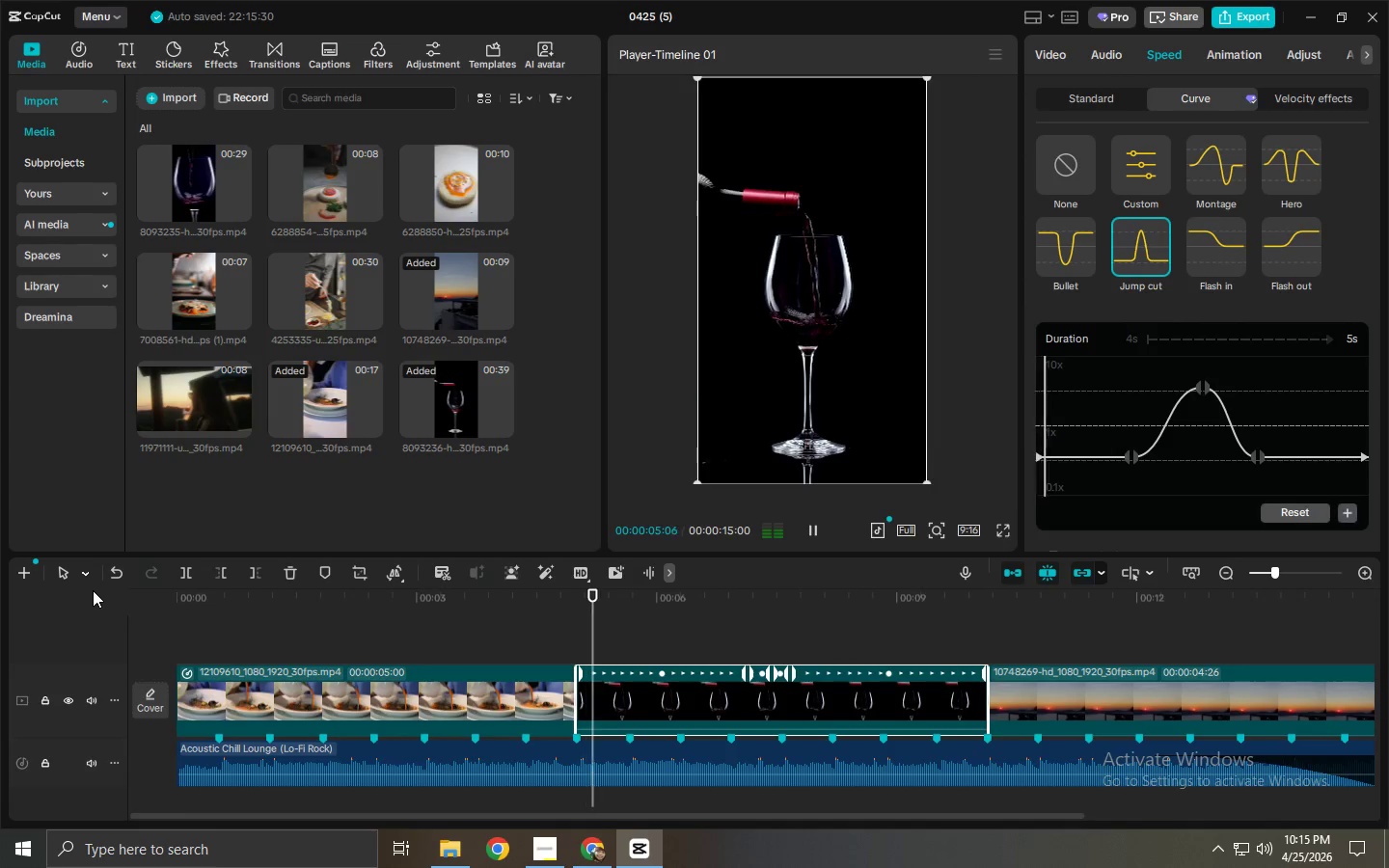 
wait(5.52)
 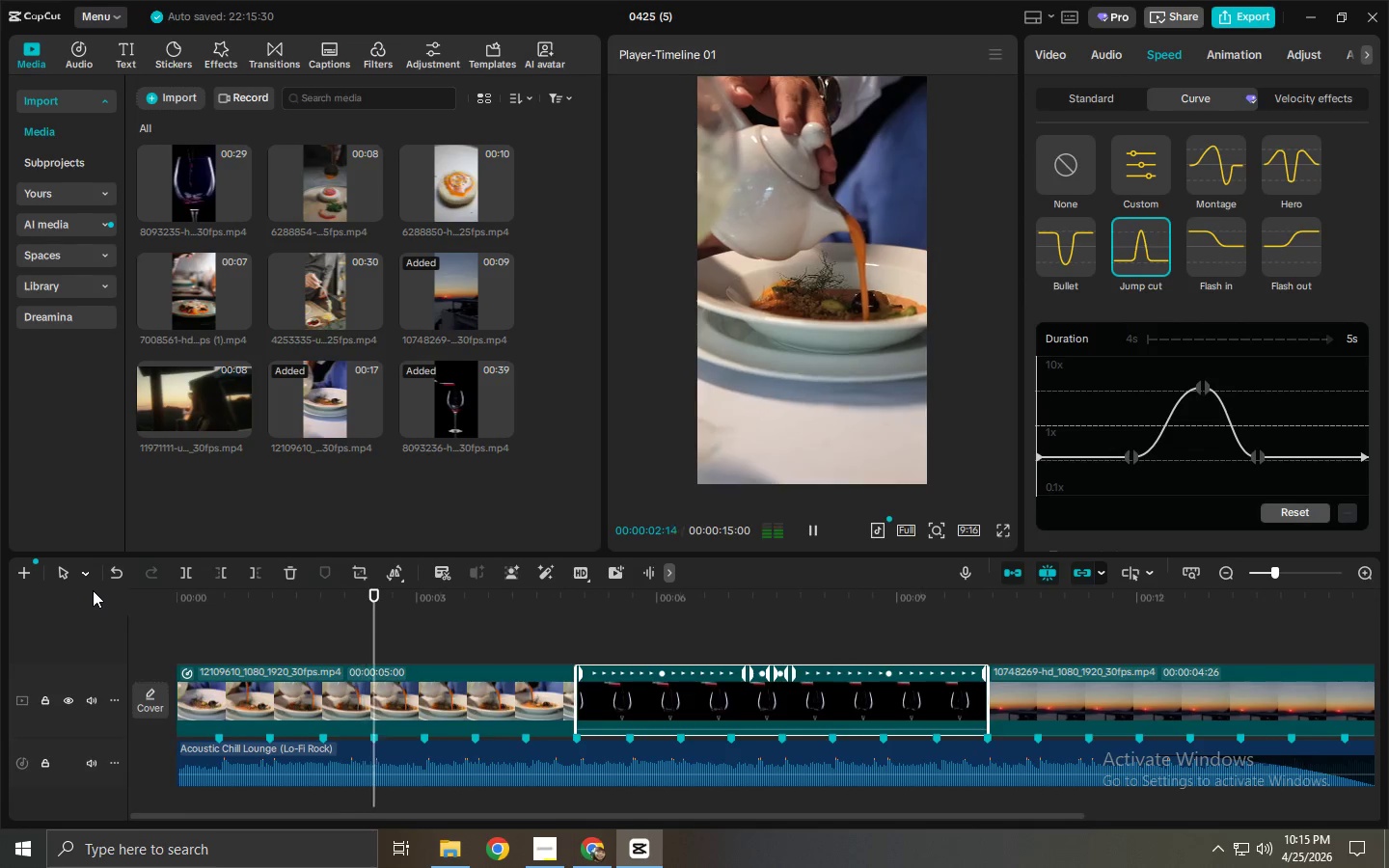 
key(Space)
 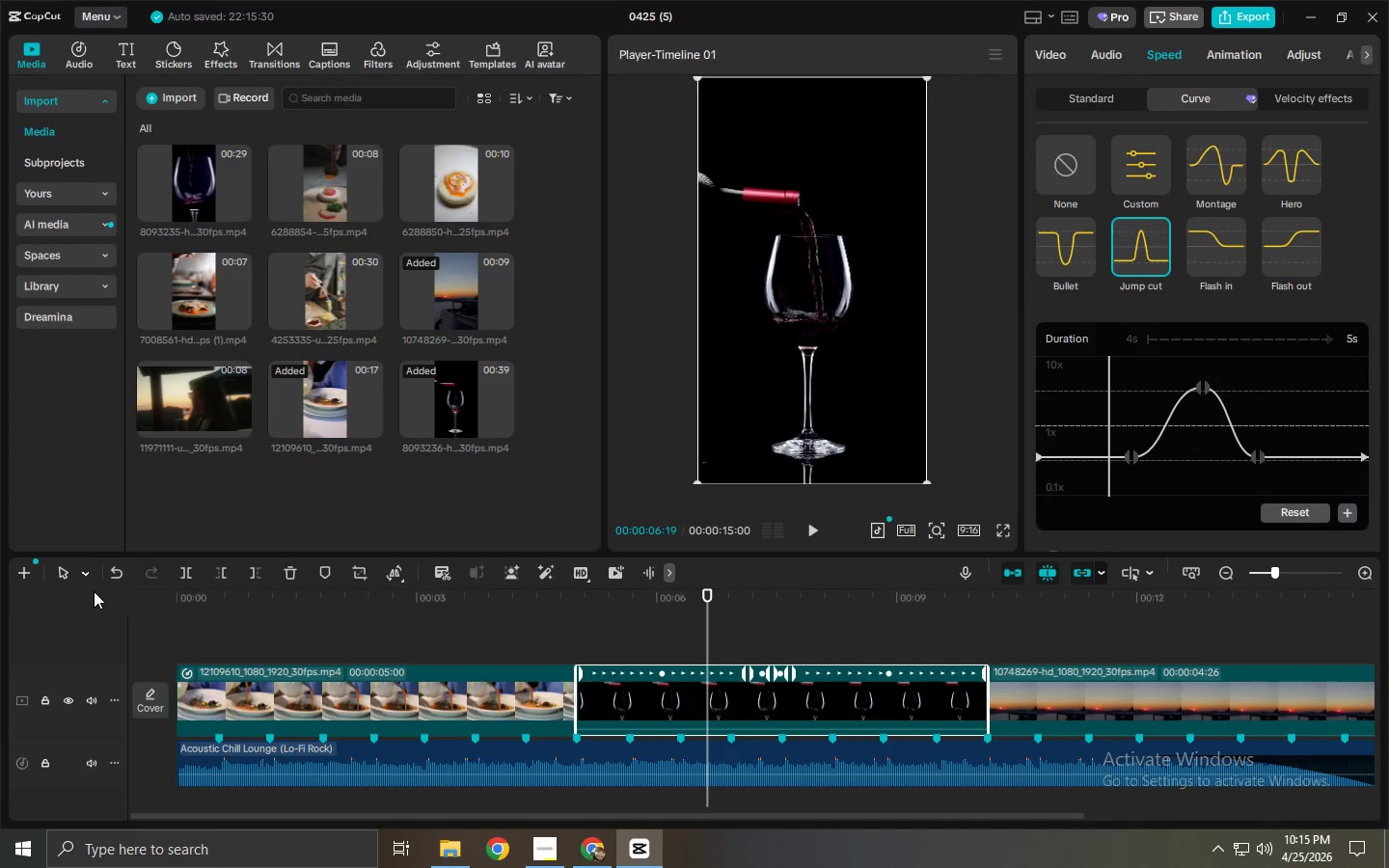 
wait(14.48)
 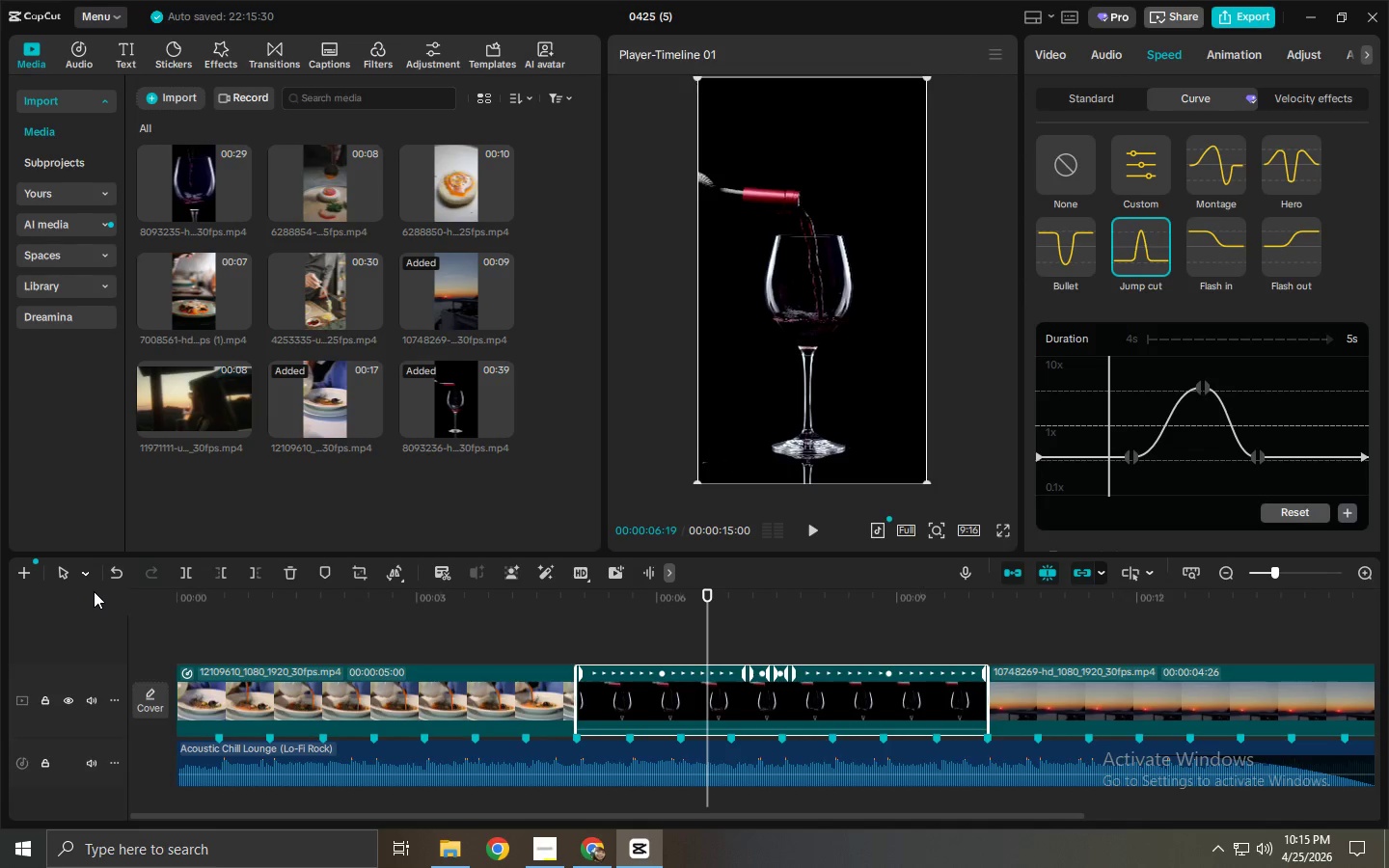 
key(Space)
 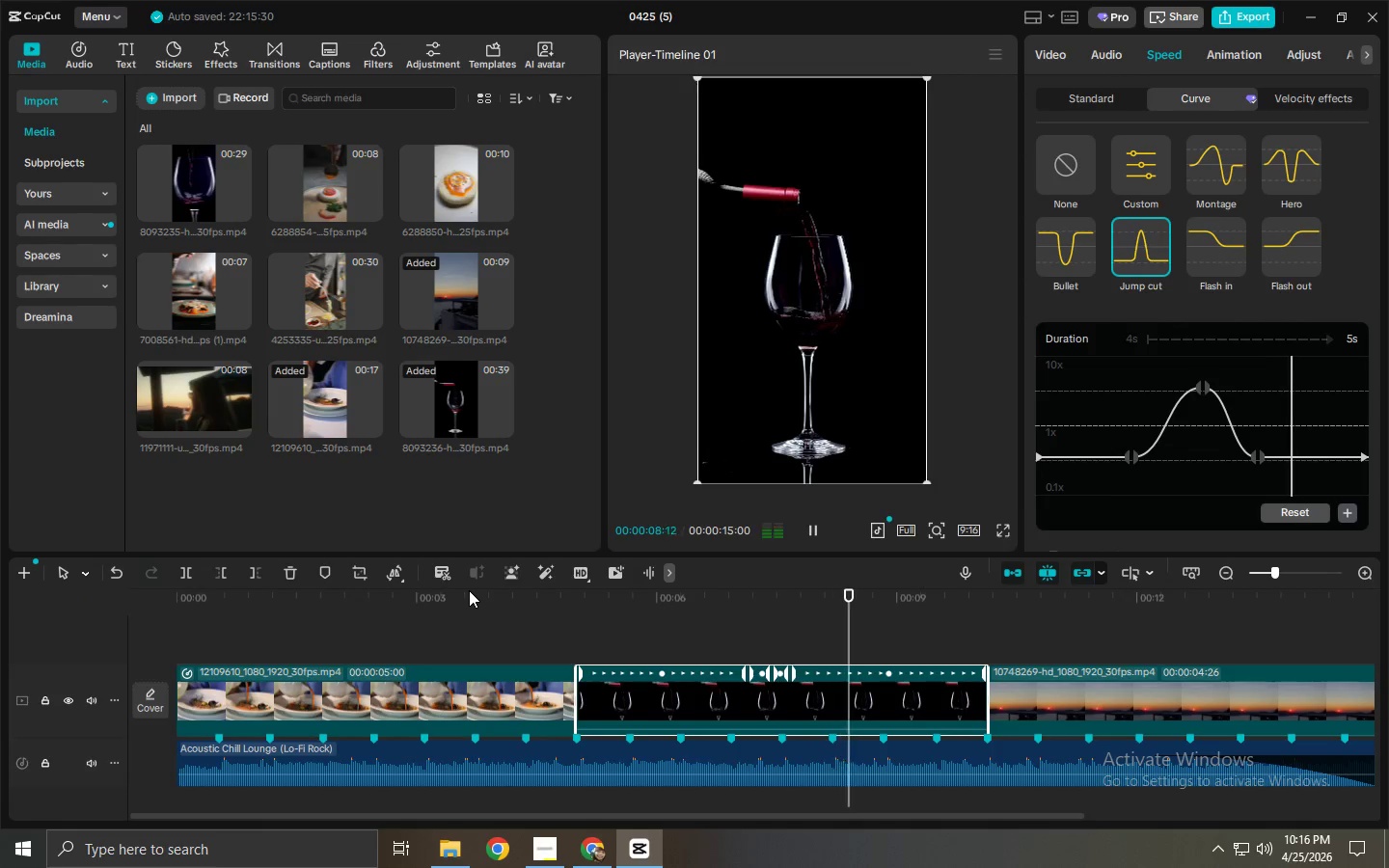 
key(Space)
 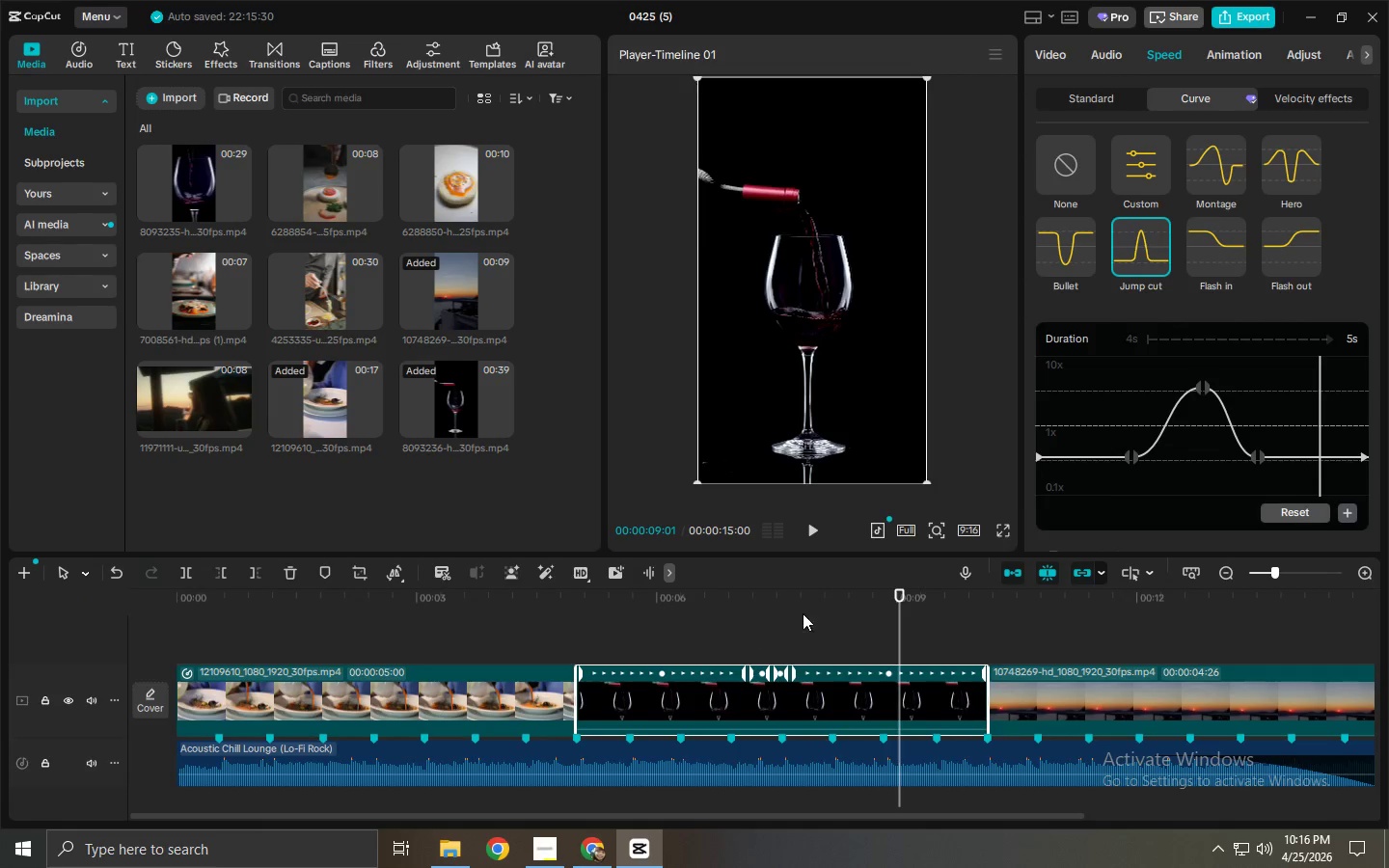 
wait(7.33)
 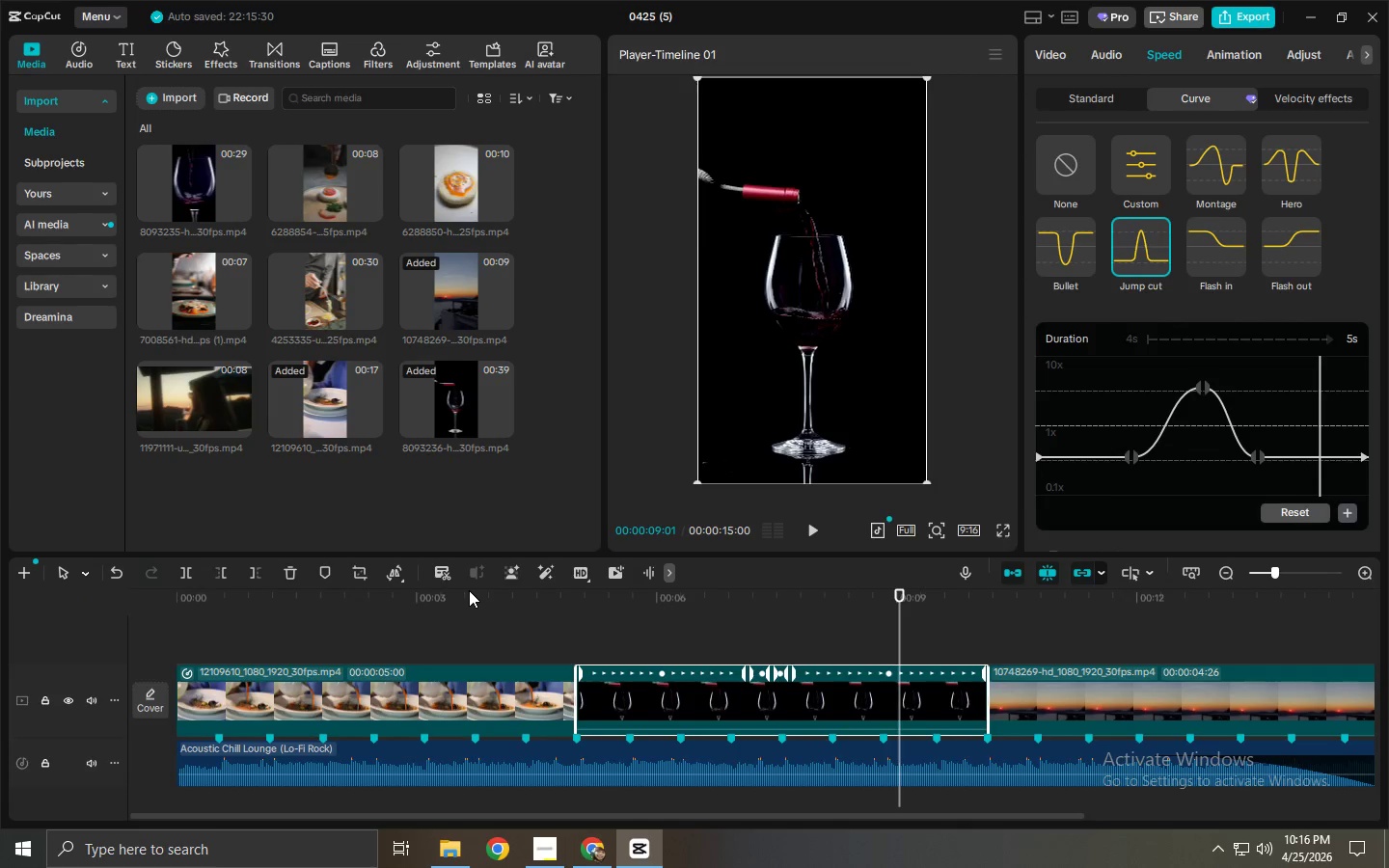 
left_click_drag(start_coordinate=[1258, 457], to_coordinate=[1264, 426])
 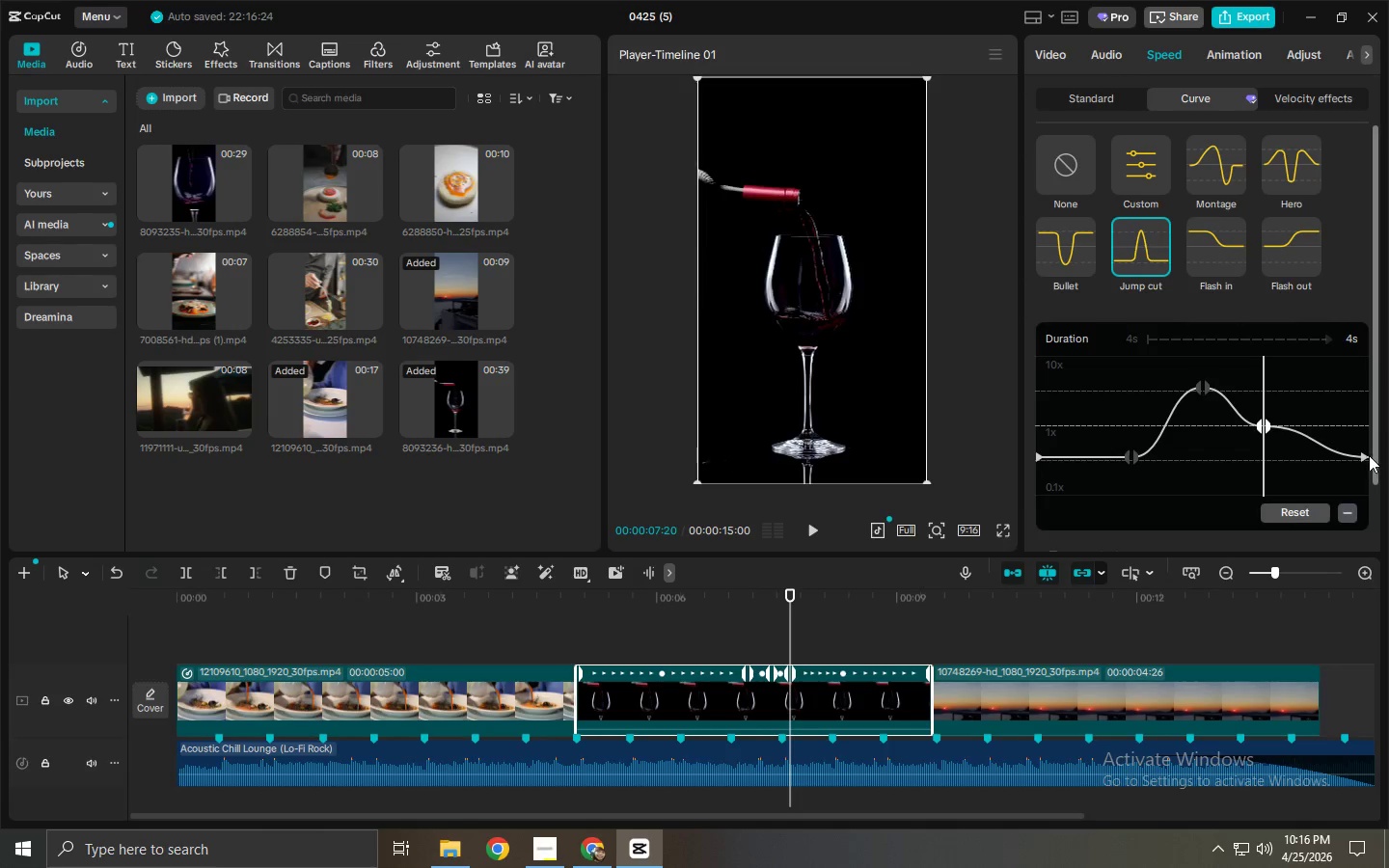 
left_click_drag(start_coordinate=[1363, 457], to_coordinate=[1368, 430])
 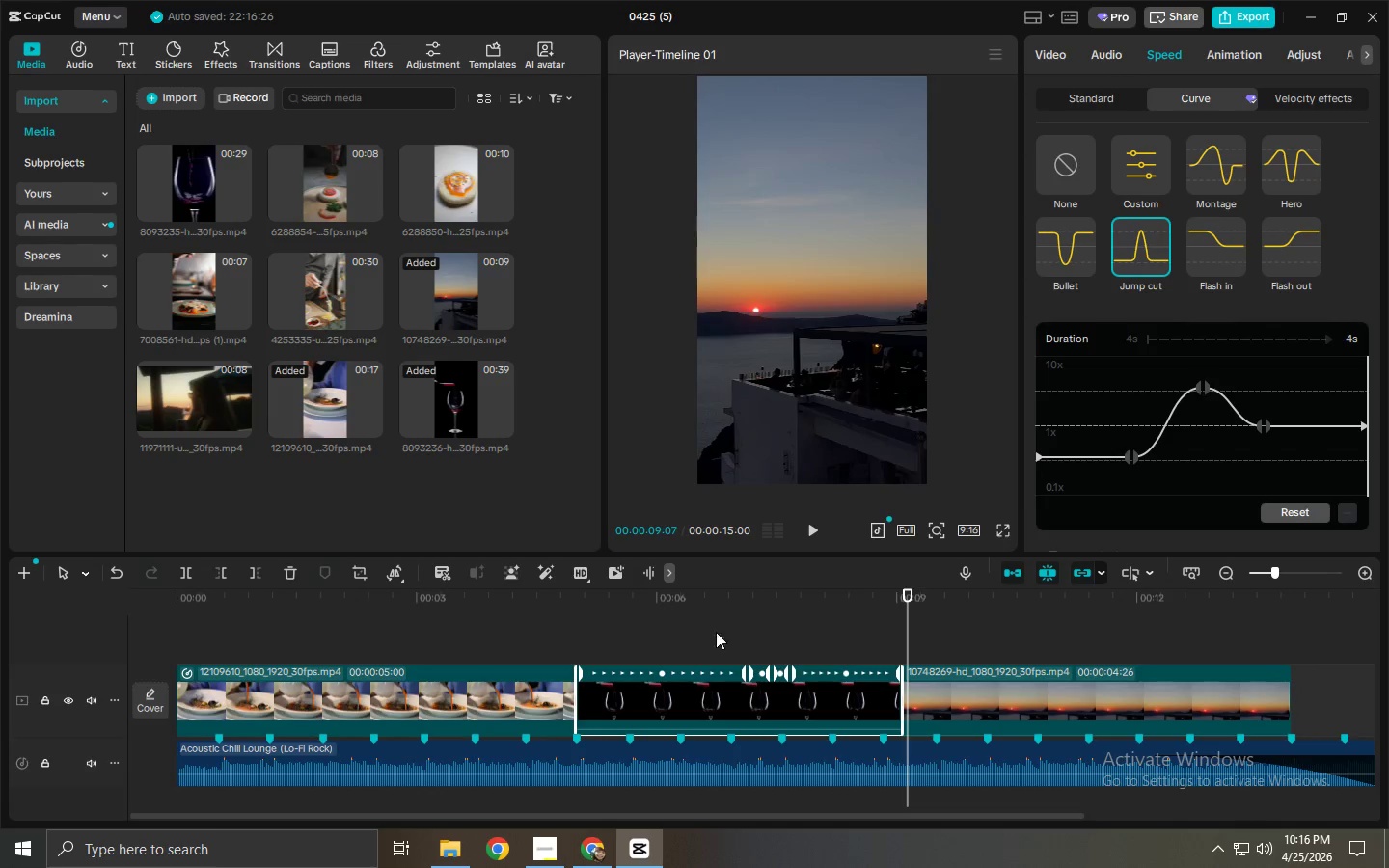 
left_click([857, 692])
 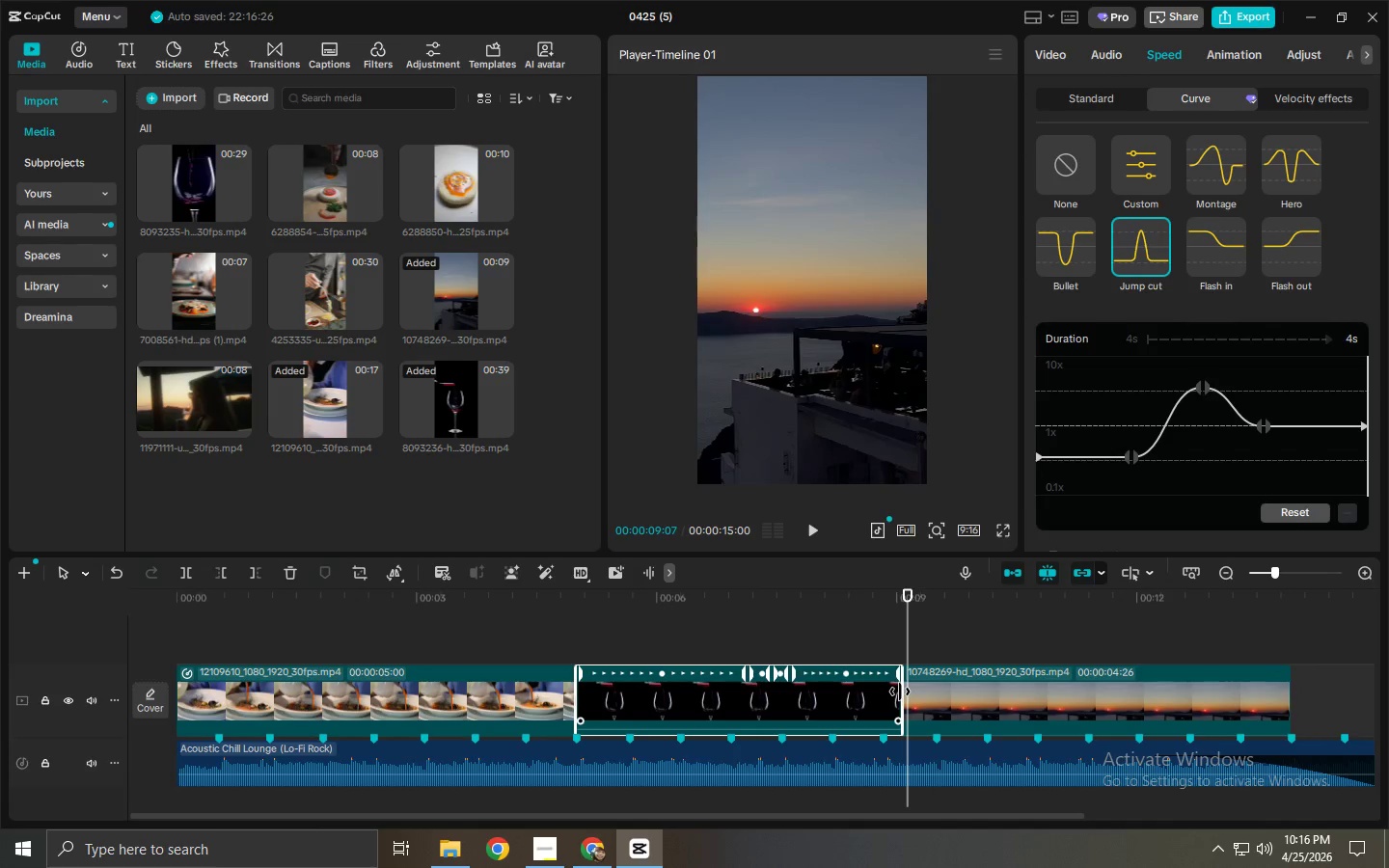 
left_click_drag(start_coordinate=[900, 692], to_coordinate=[981, 694])
 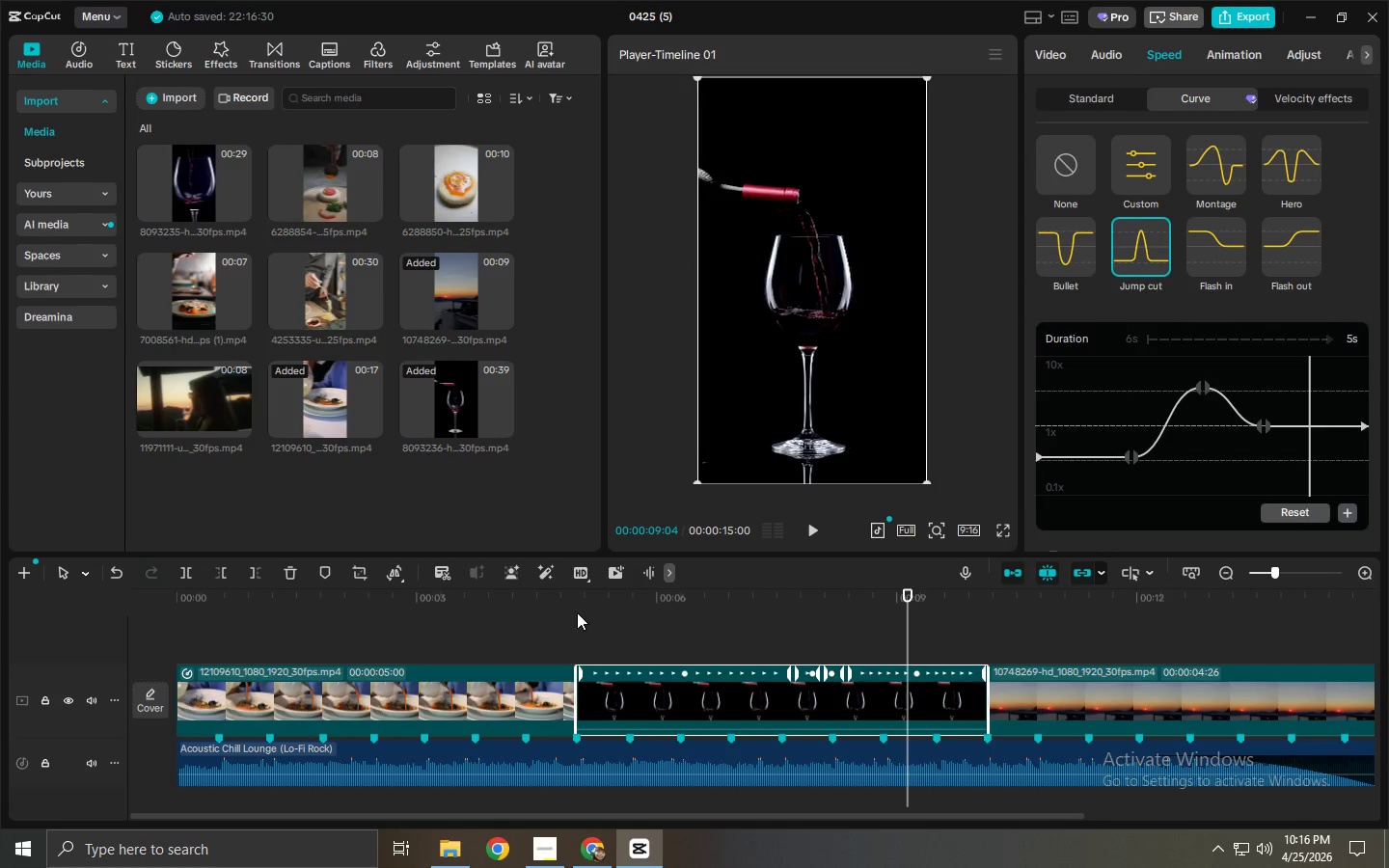 
left_click([573, 605])
 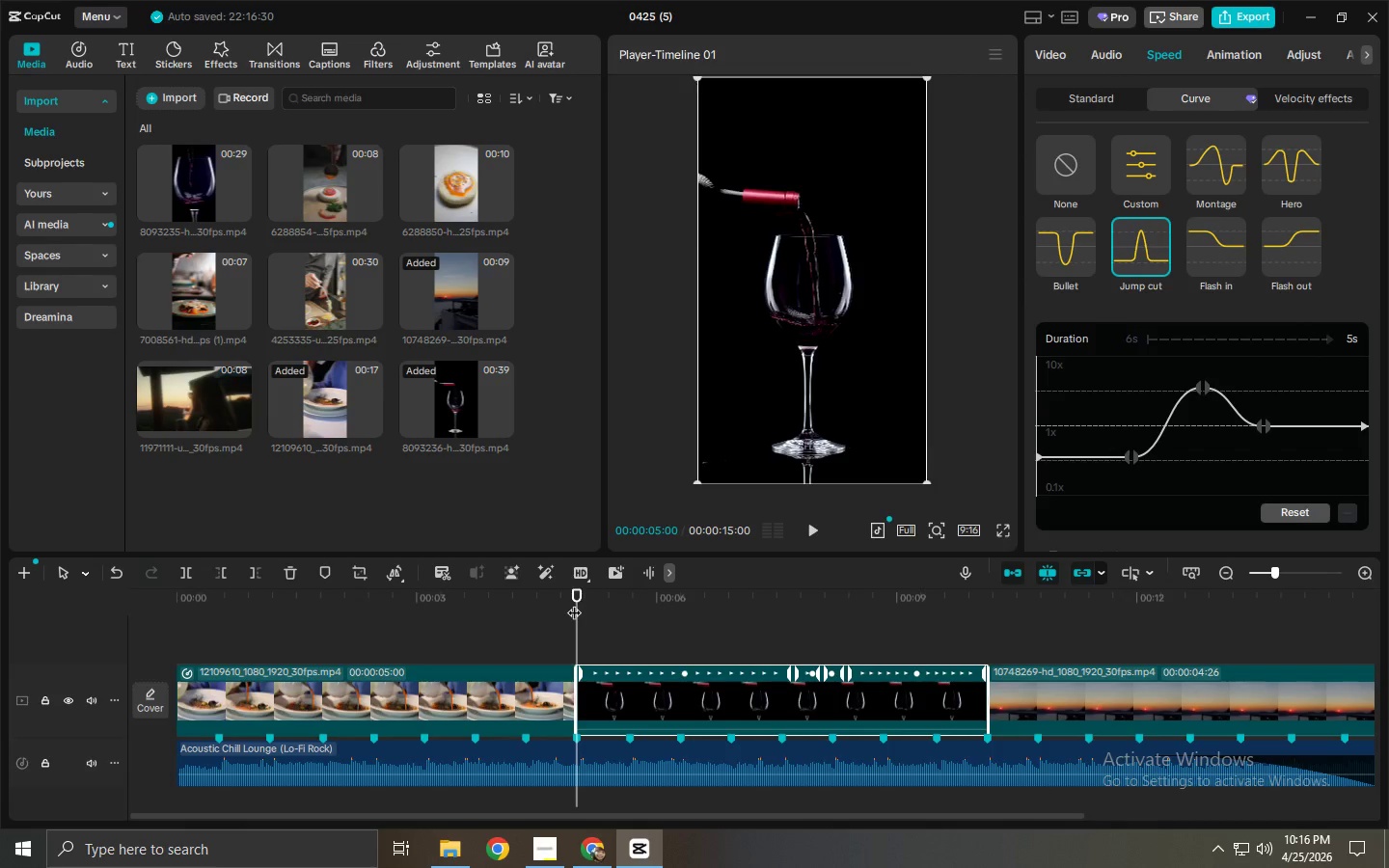 
key(Space)
 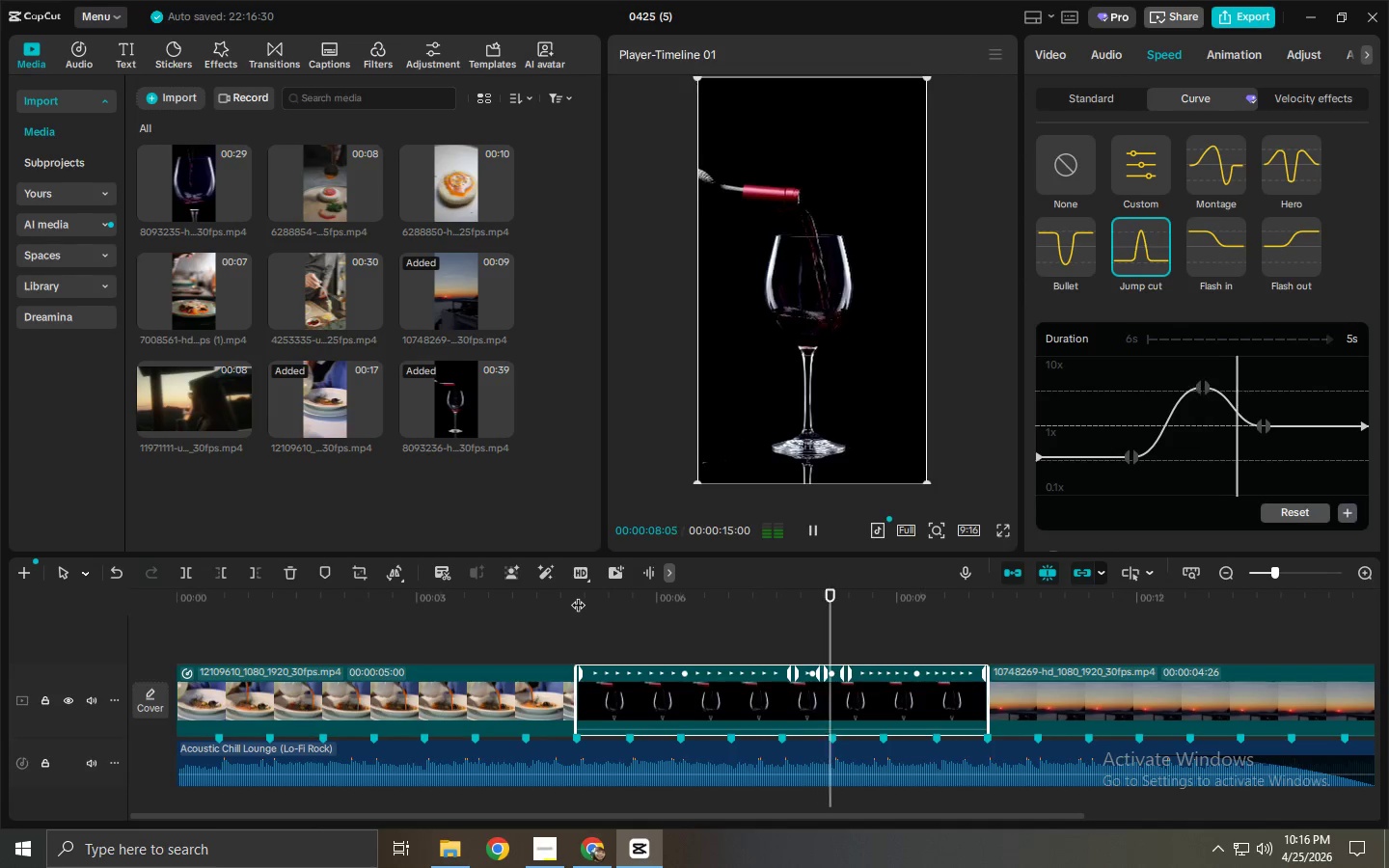 
key(Space)
 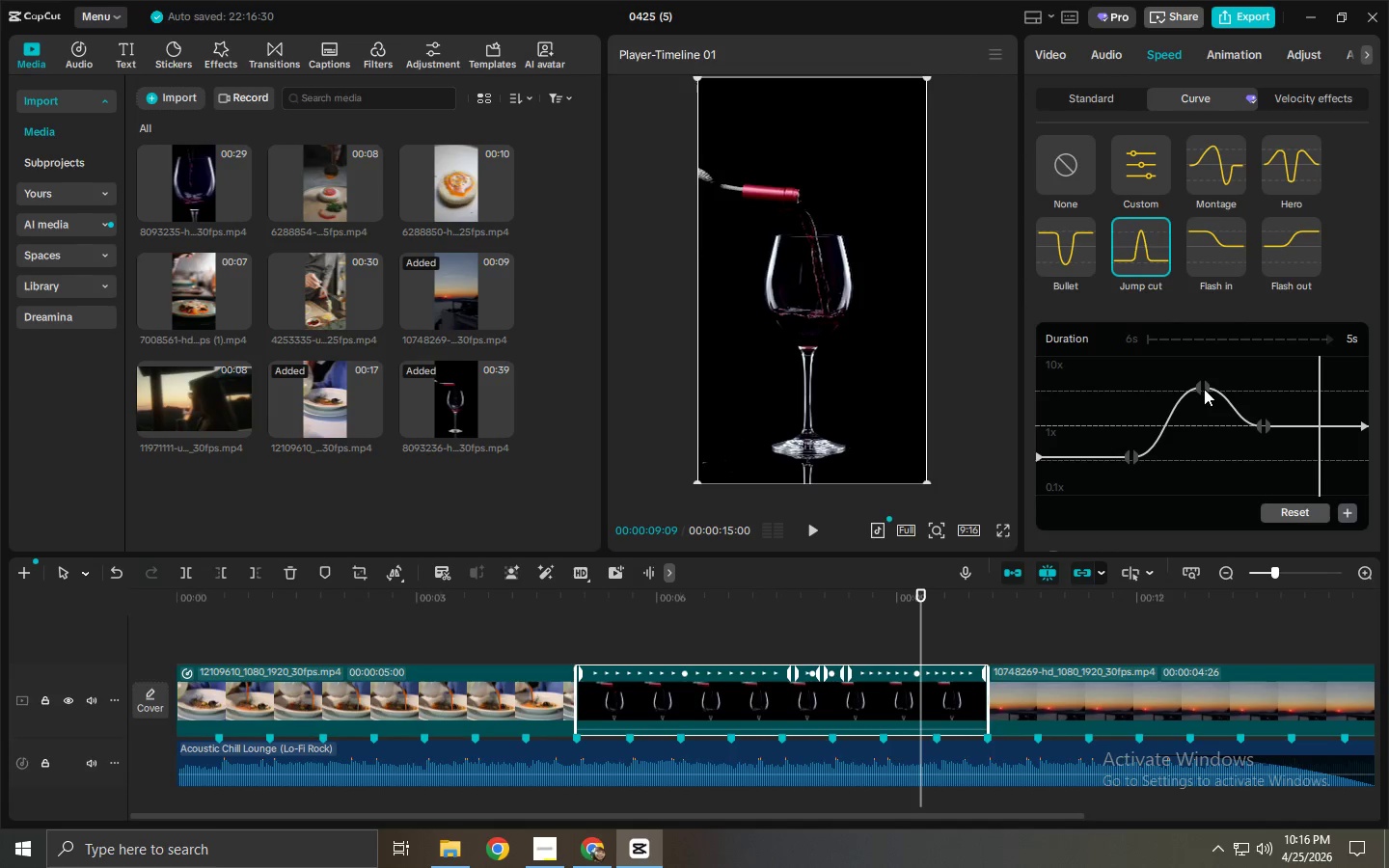 
wait(5.86)
 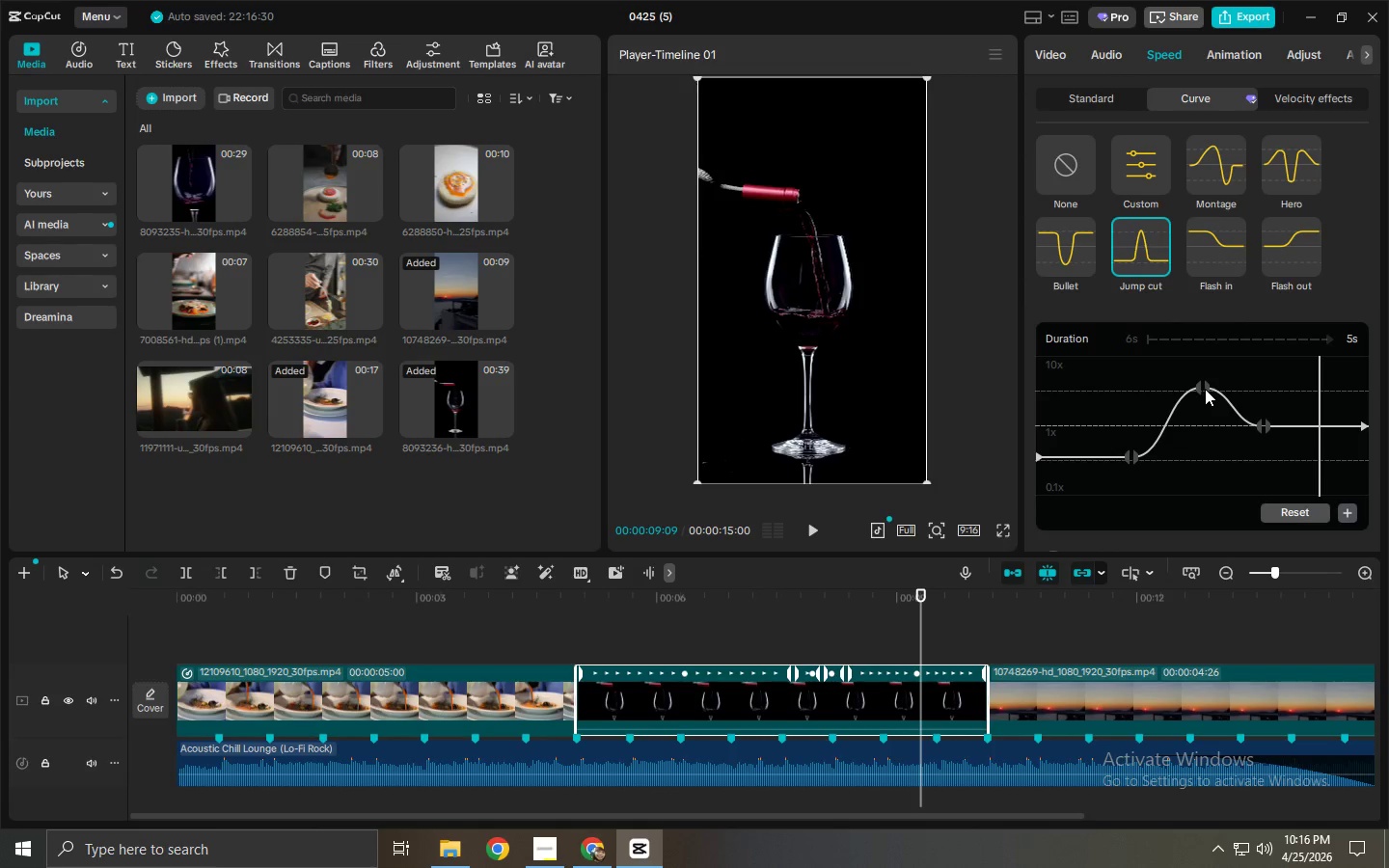 
left_click([494, 612])
 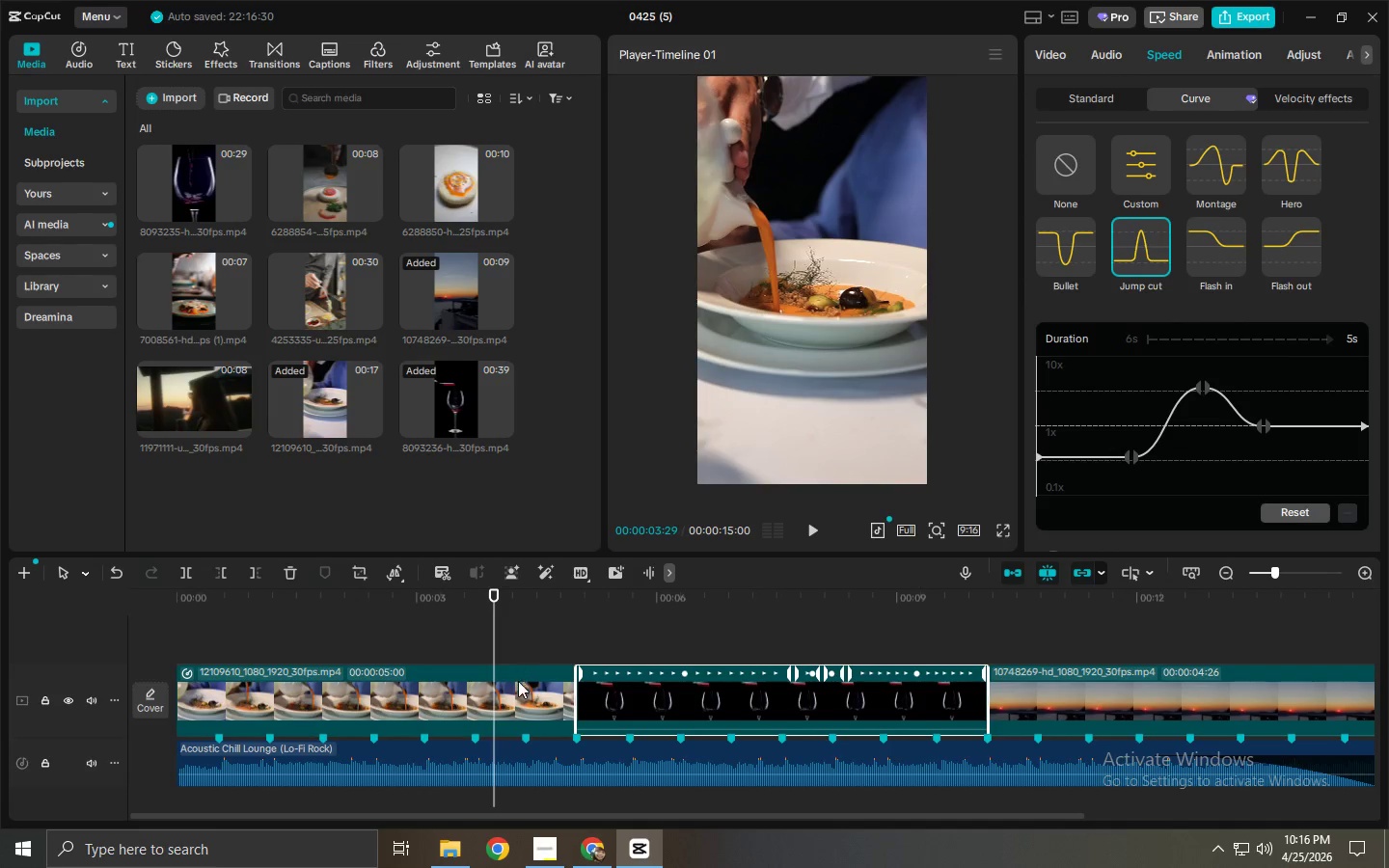 
left_click([515, 693])
 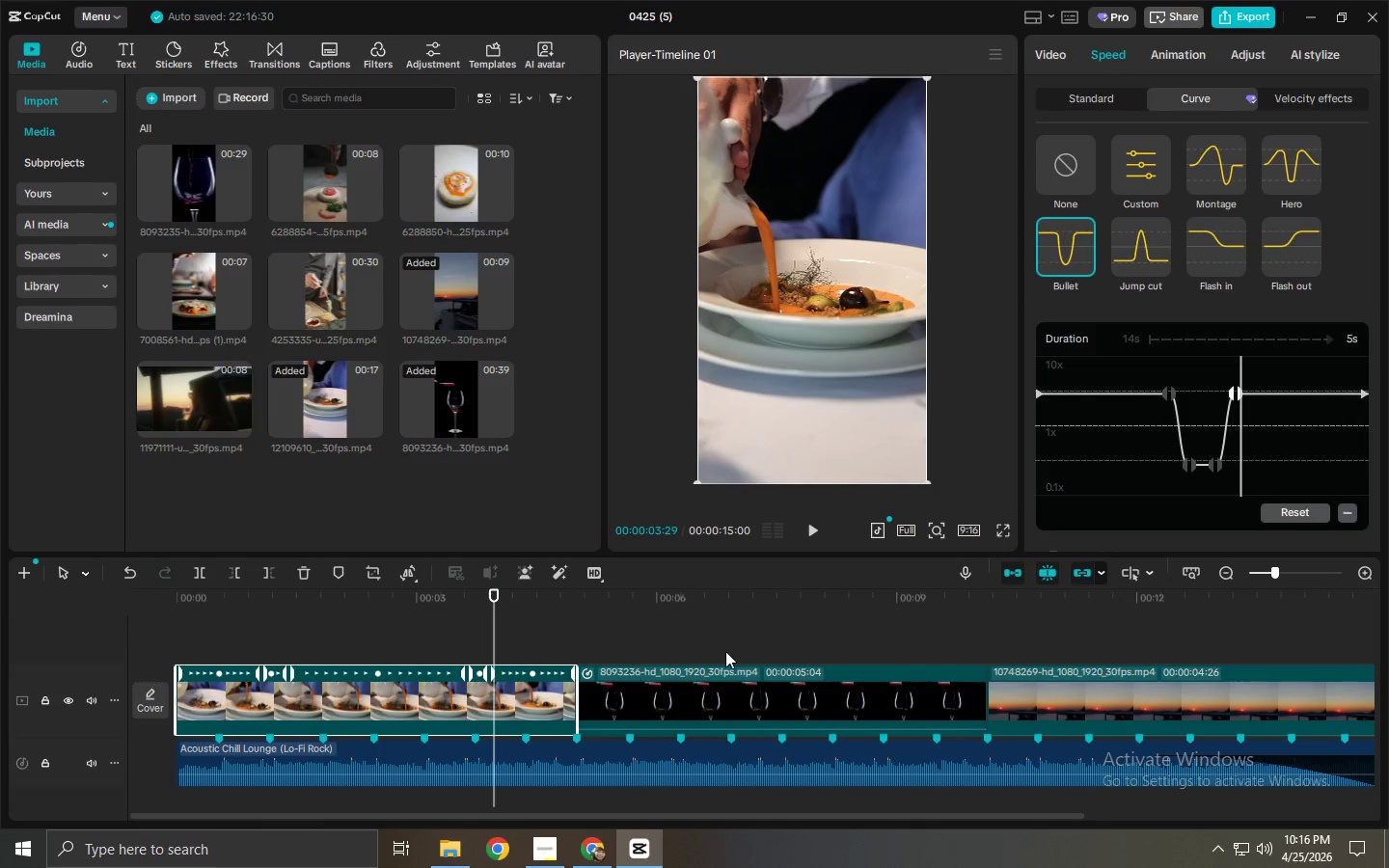 
left_click([772, 685])
 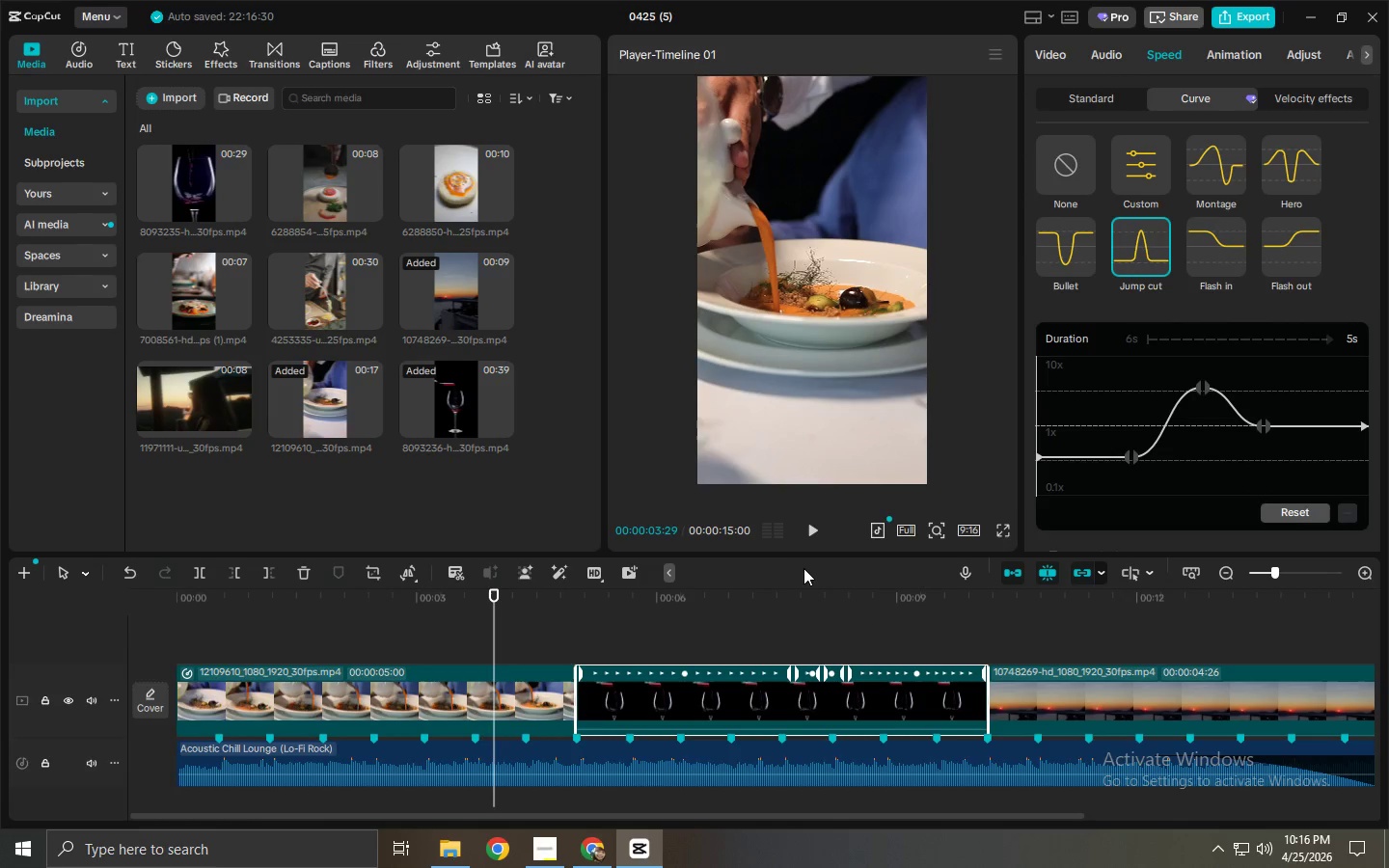 
double_click([801, 587])
 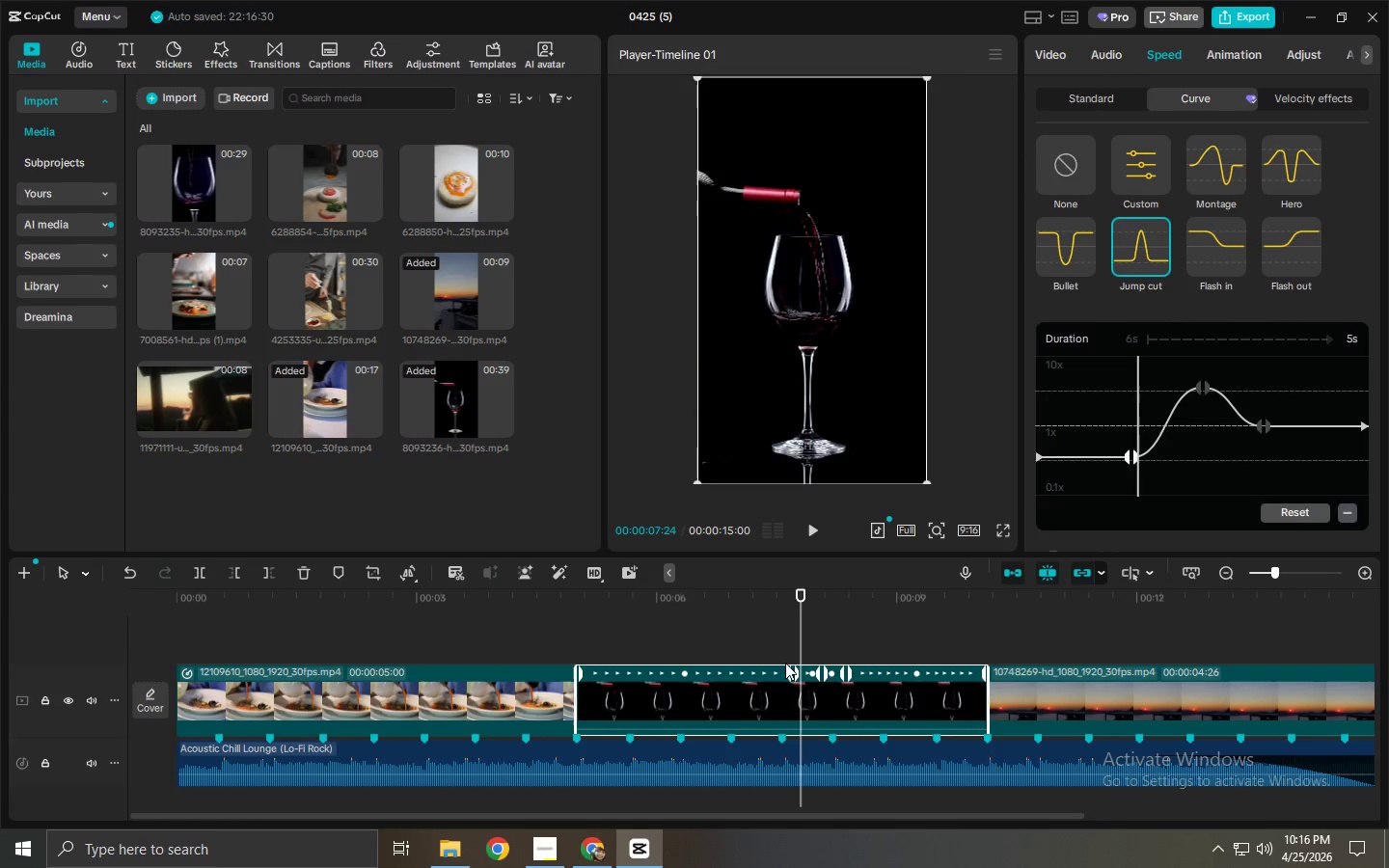 
left_click([781, 671])
 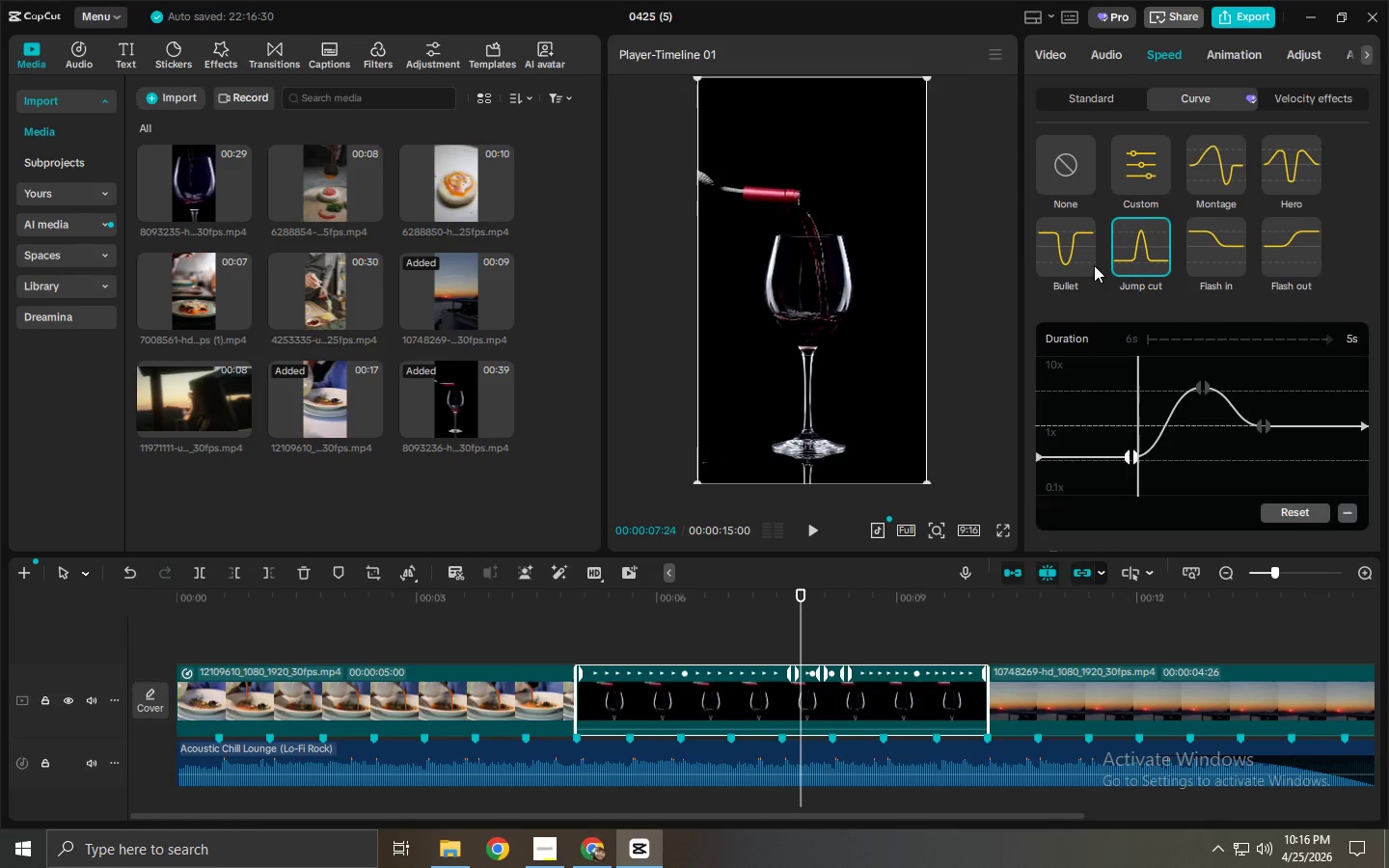 
left_click([1138, 161])
 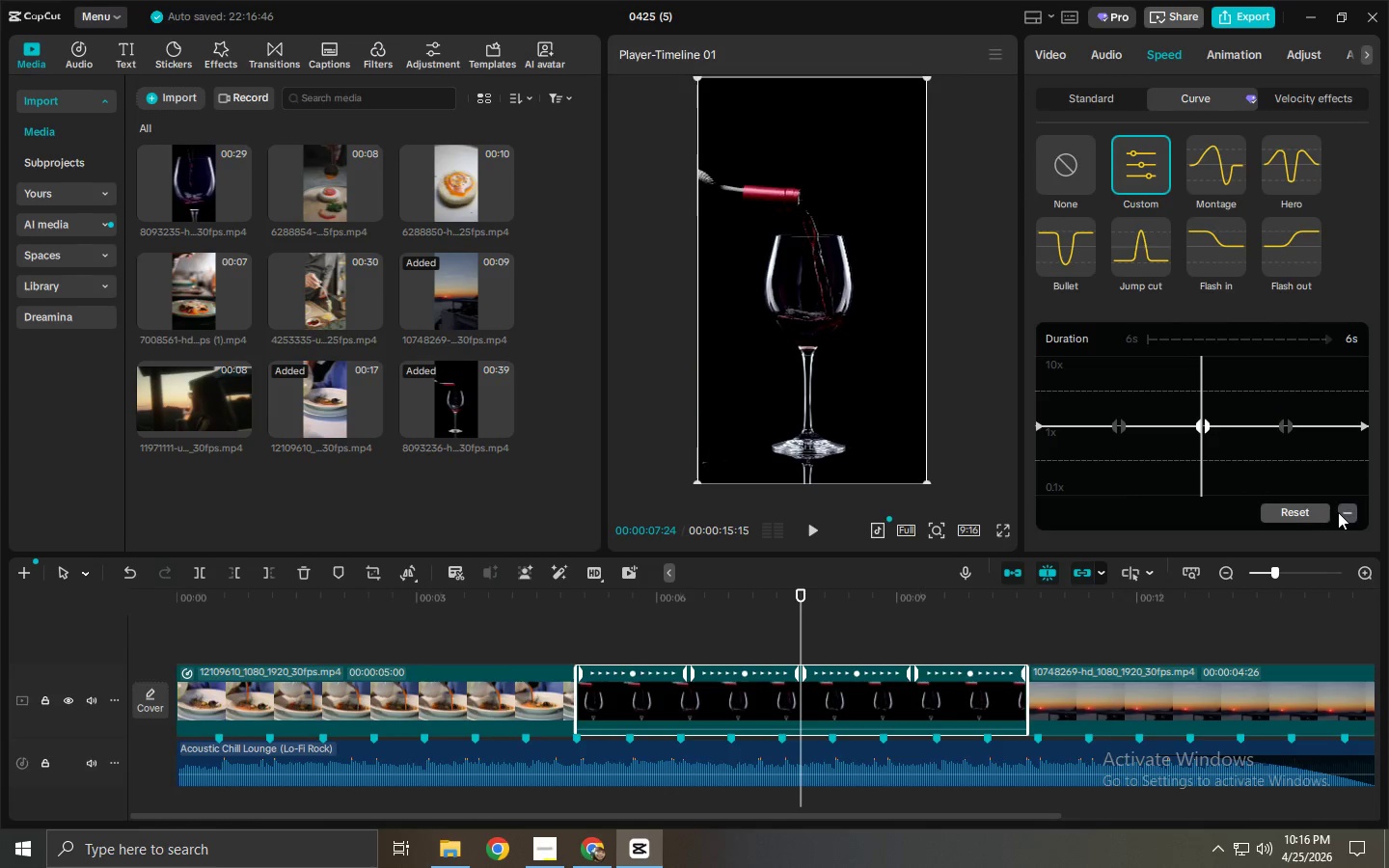 
left_click([1342, 513])
 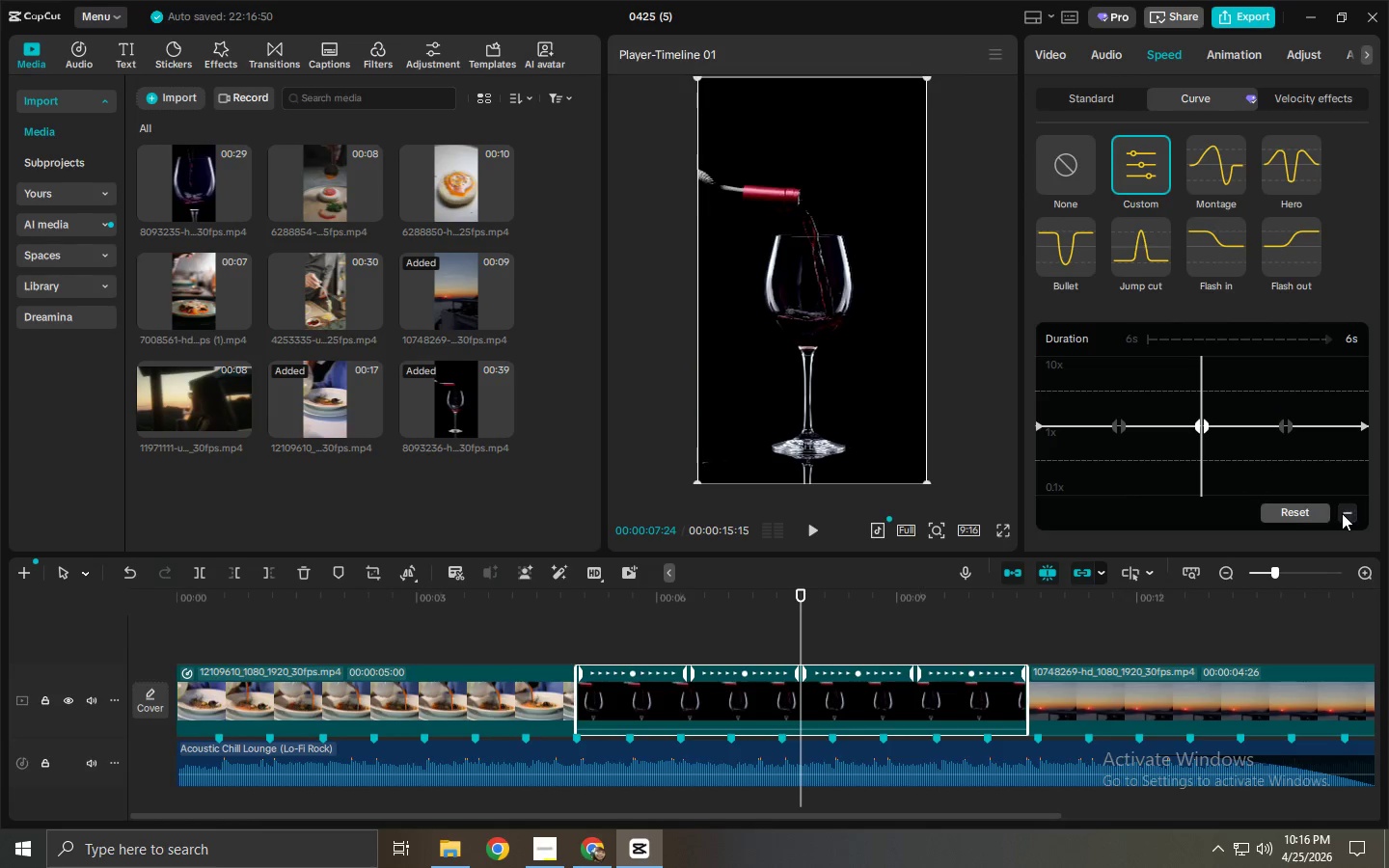 
double_click([1342, 513])
 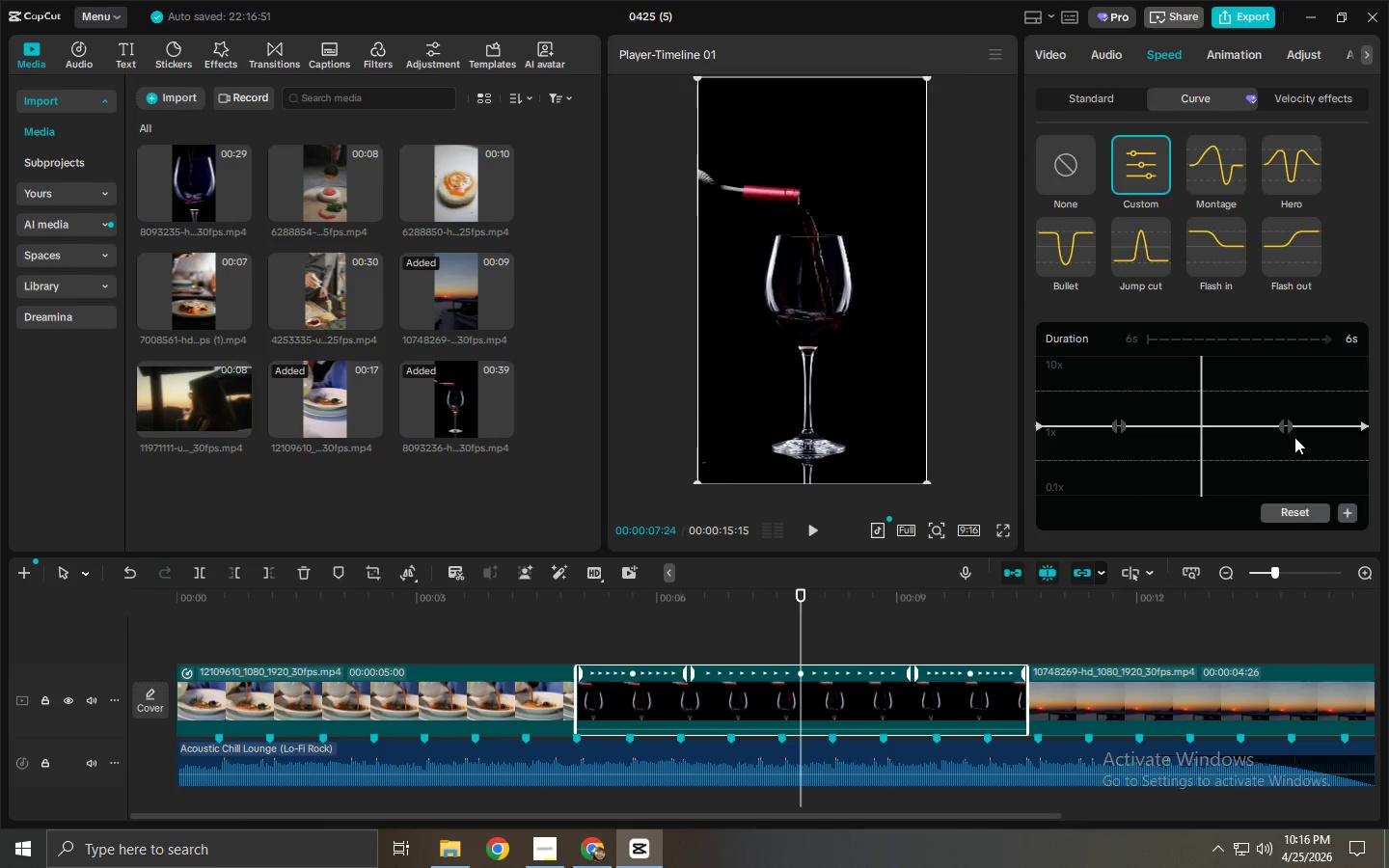 
left_click([1313, 507])
 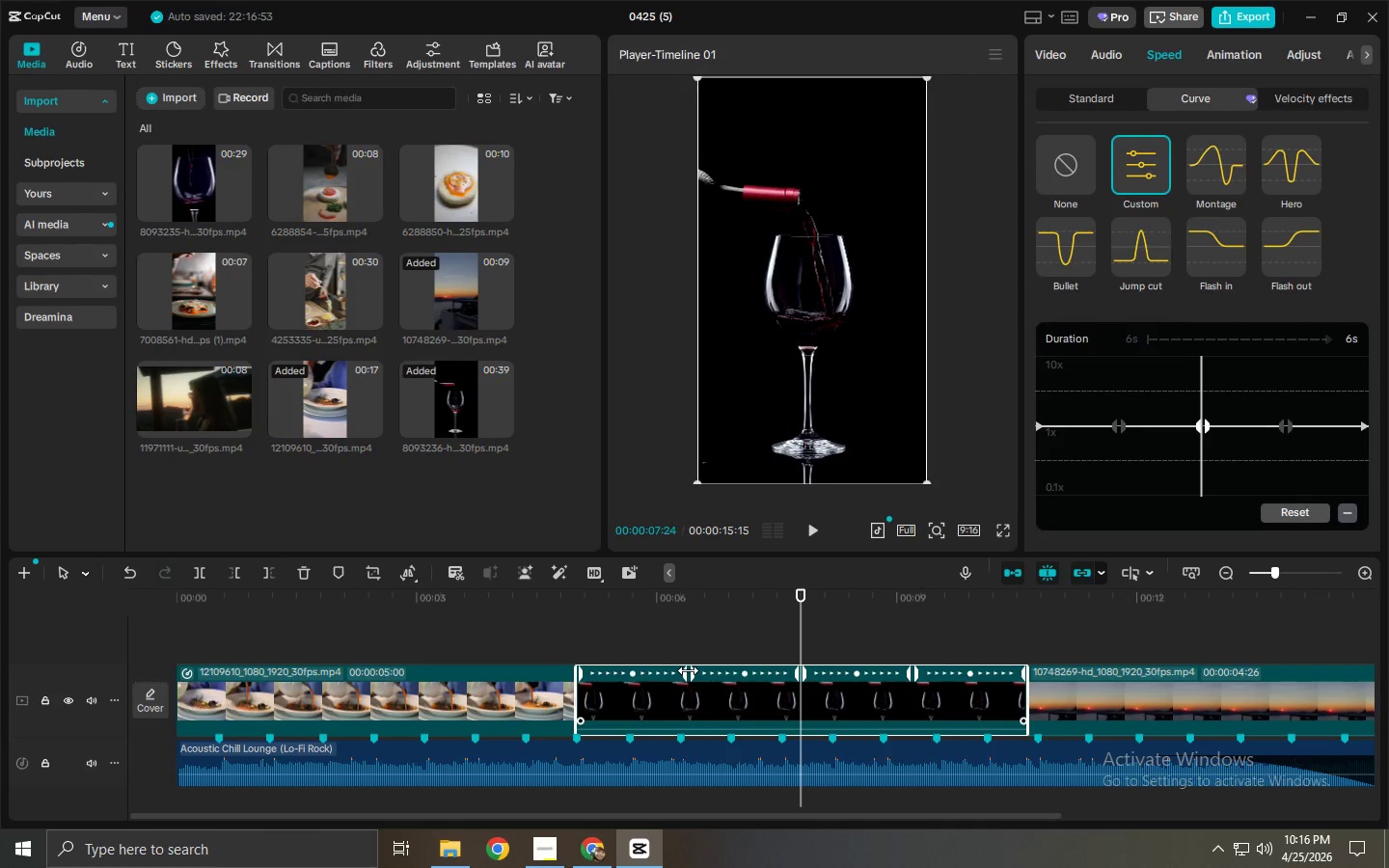 
wait(10.8)
 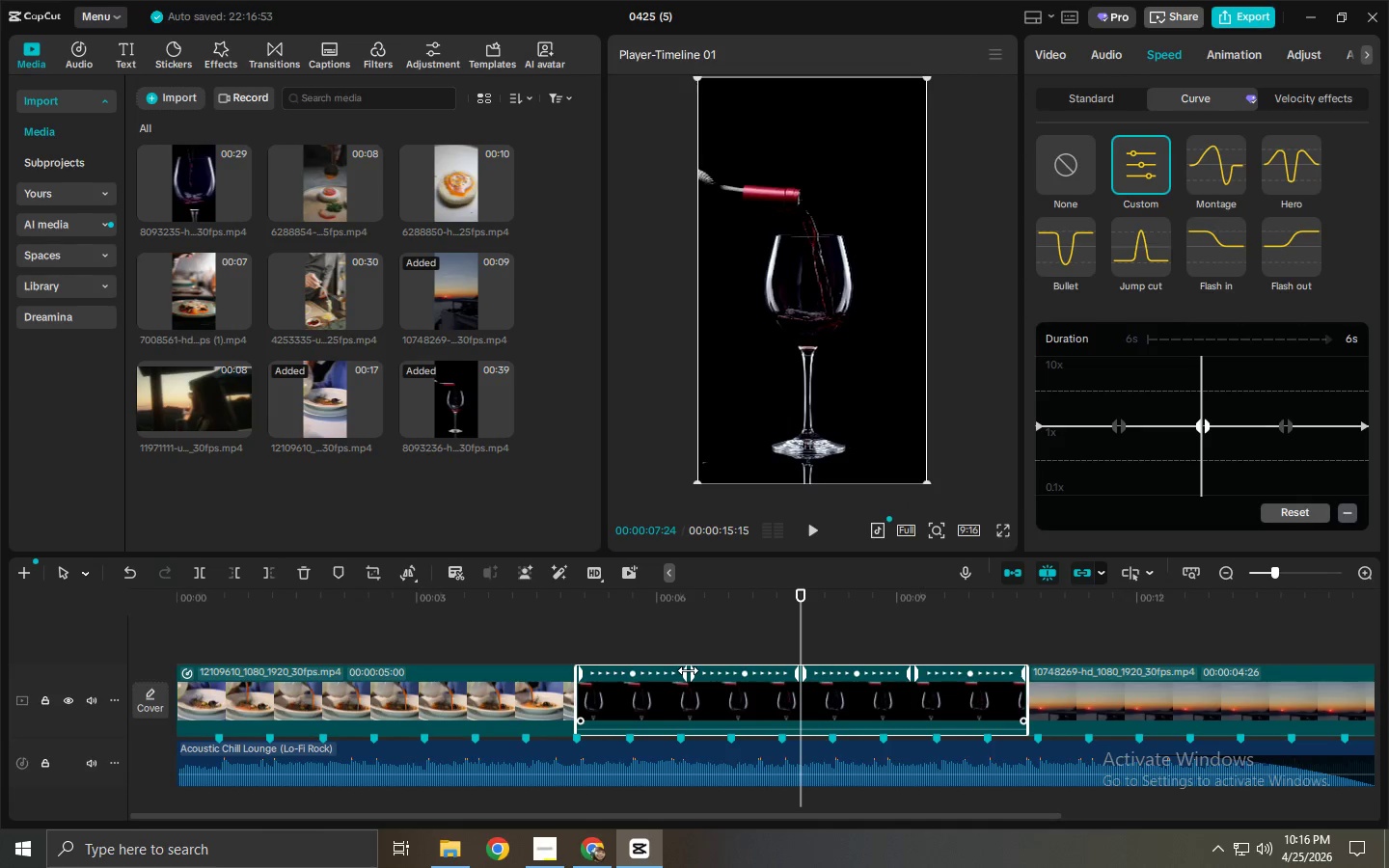 
left_click_drag(start_coordinate=[1120, 424], to_coordinate=[1120, 432])
 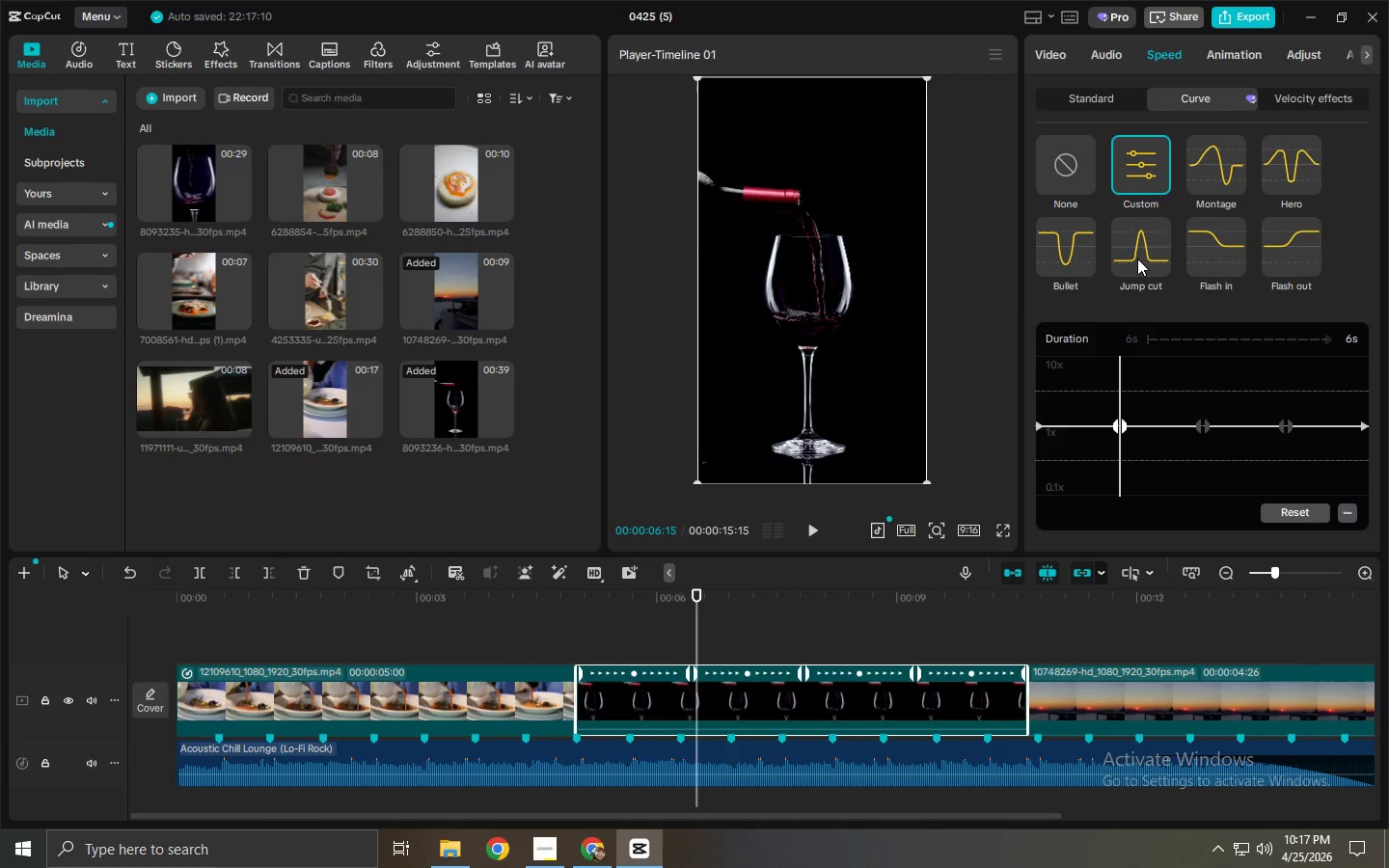 
left_click([1137, 250])
 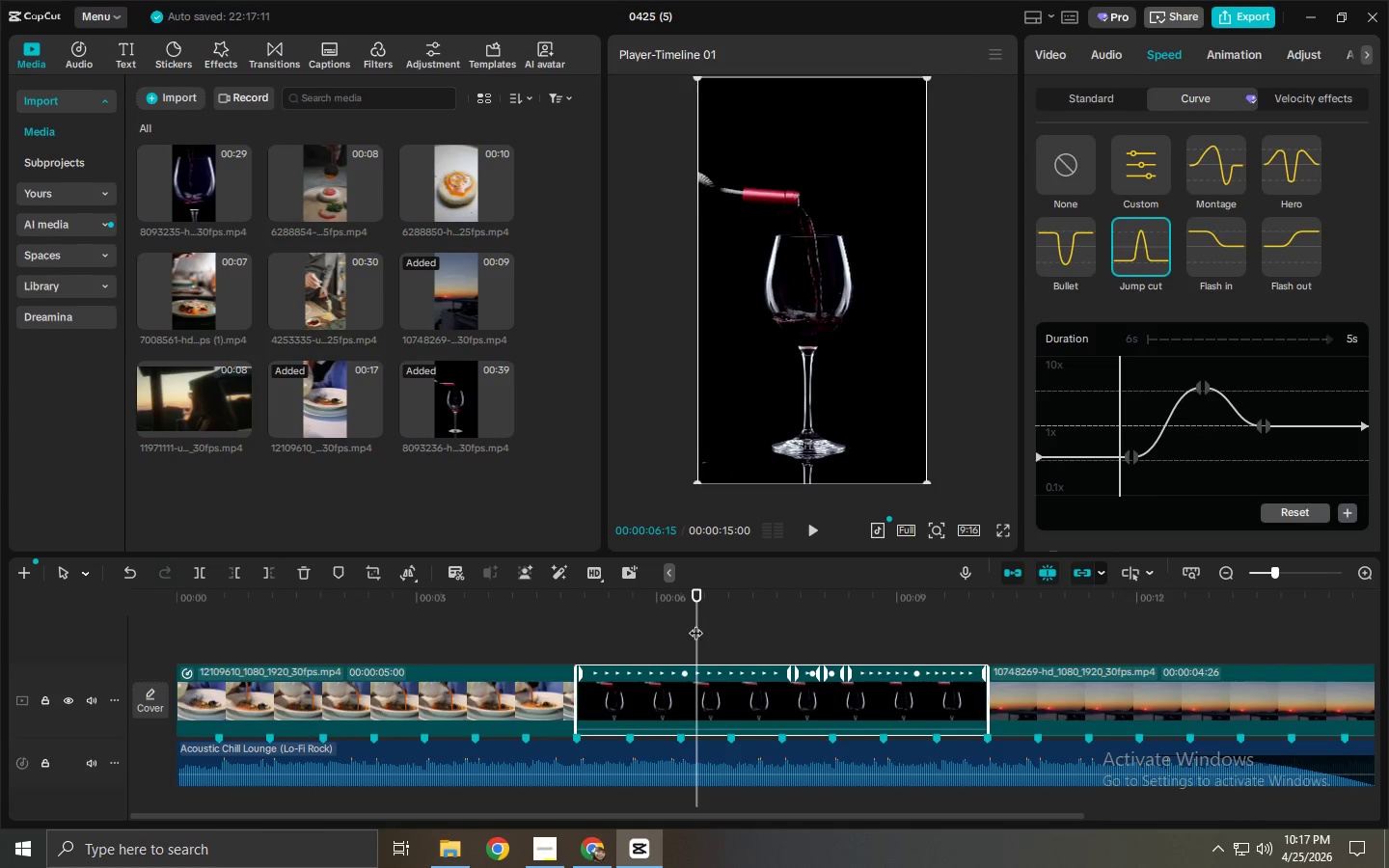 
key(Space)
 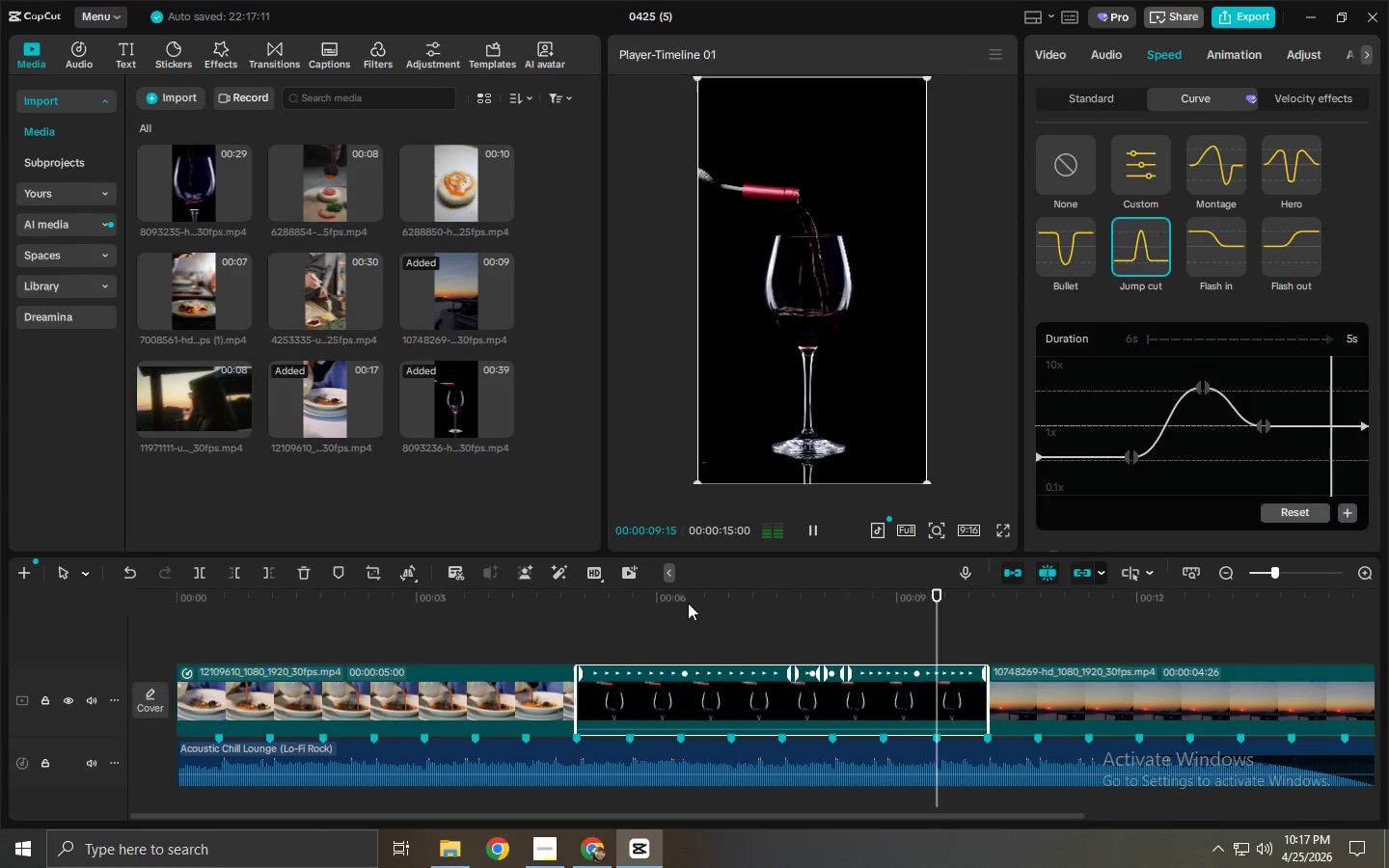 
key(Space)
 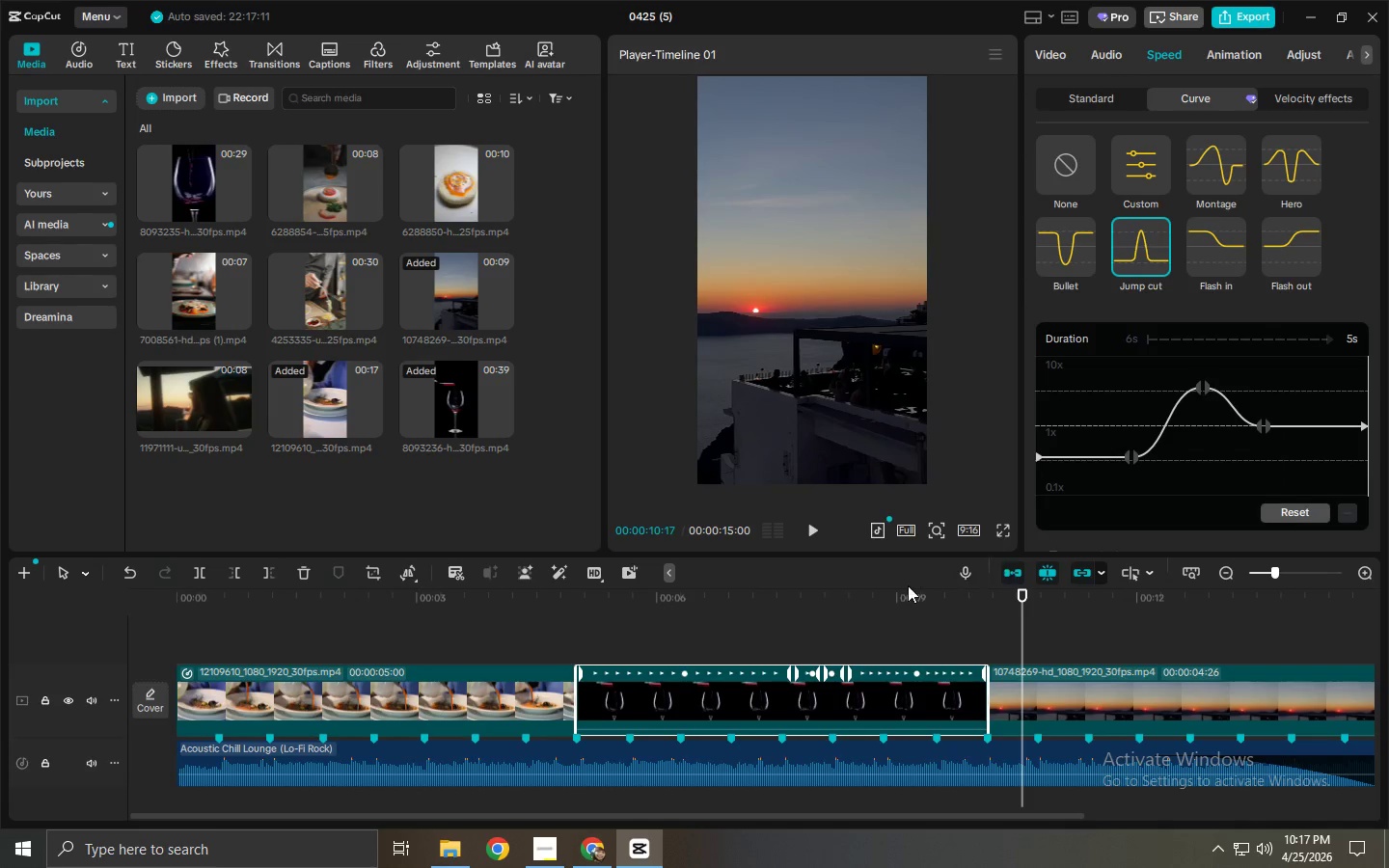 
left_click([904, 597])
 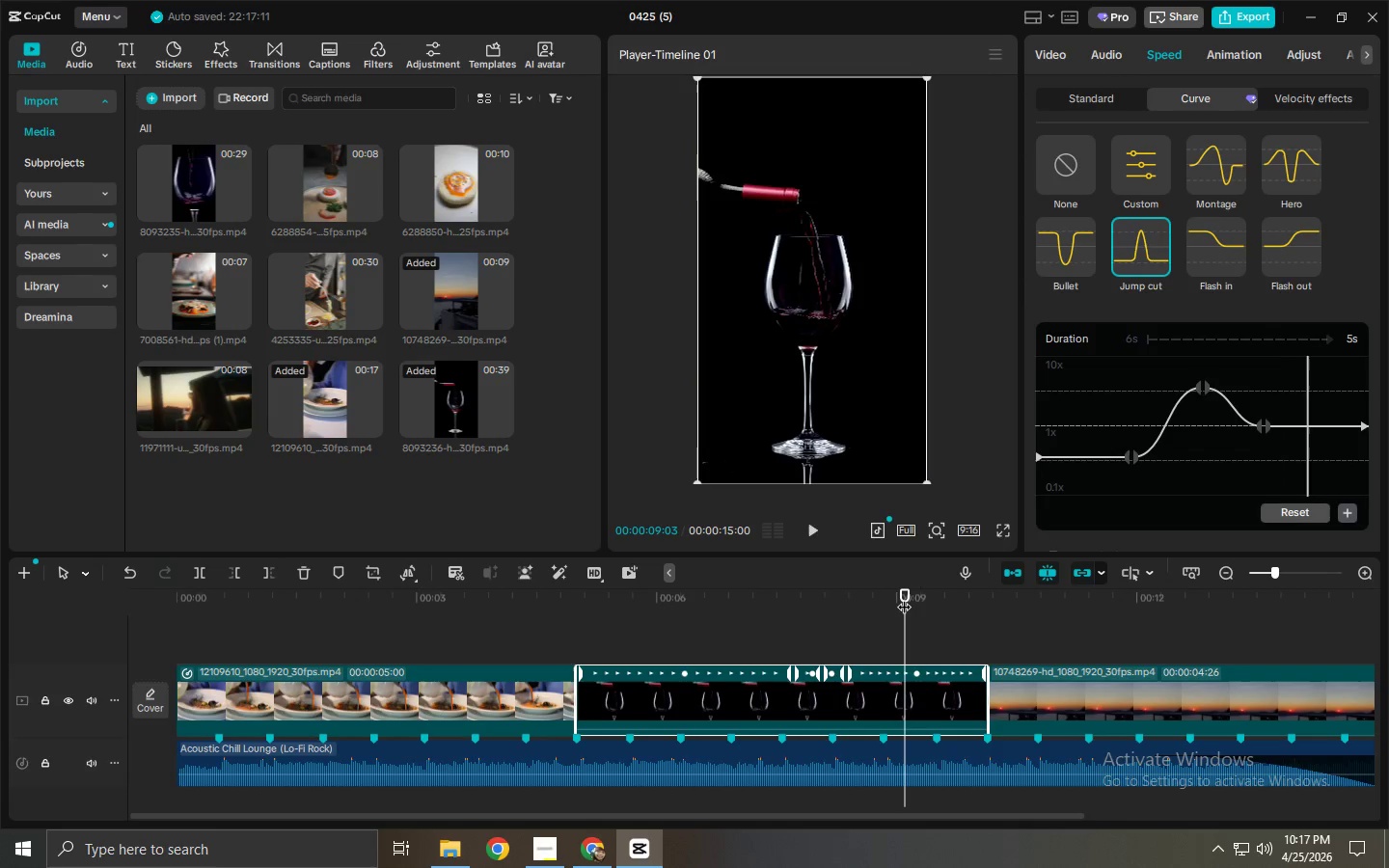 
key(Space)
 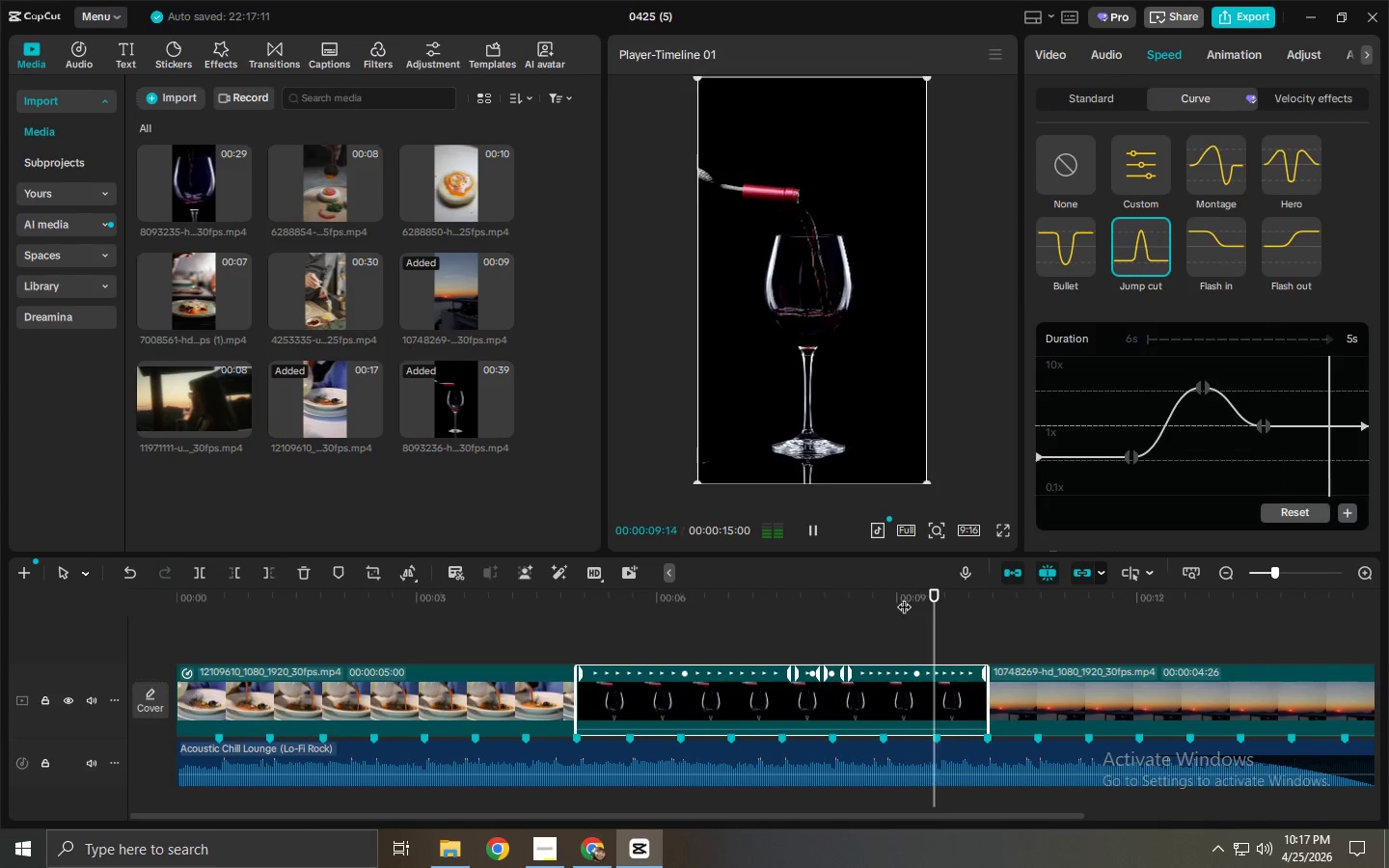 
left_click_drag(start_coordinate=[845, 605], to_coordinate=[831, 606])
 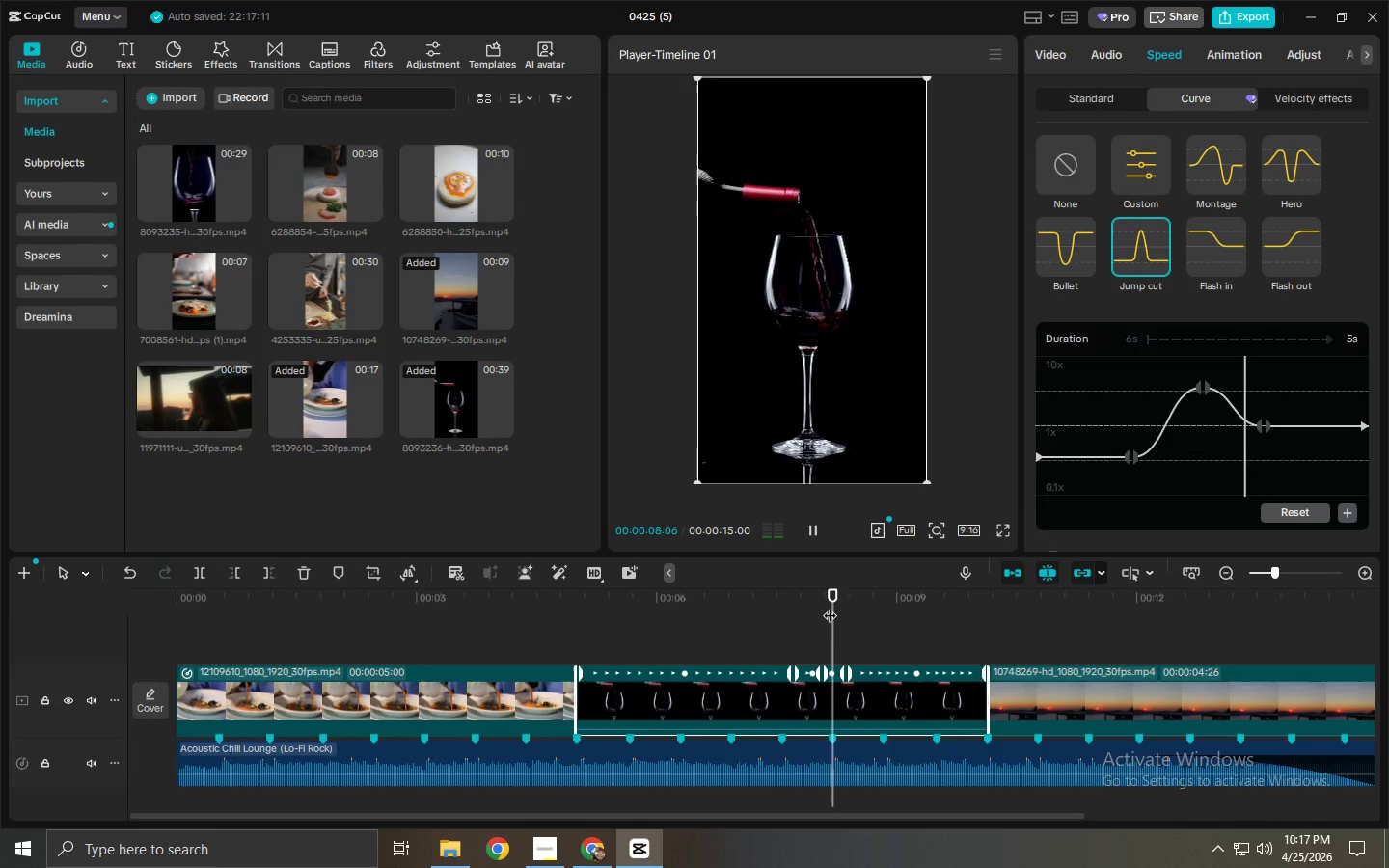 
left_click_drag(start_coordinate=[750, 604], to_coordinate=[726, 604])
 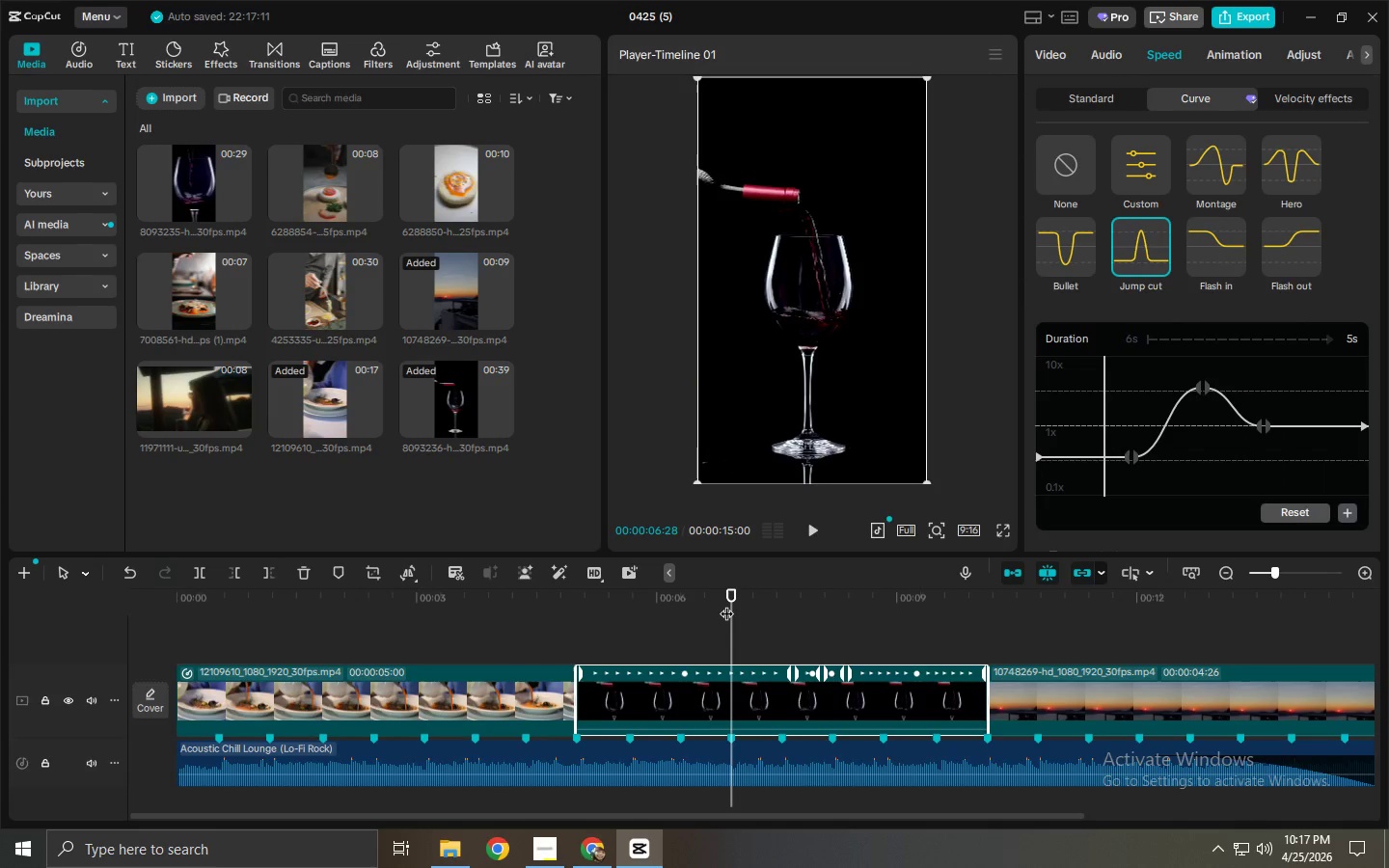 
key(Space)
 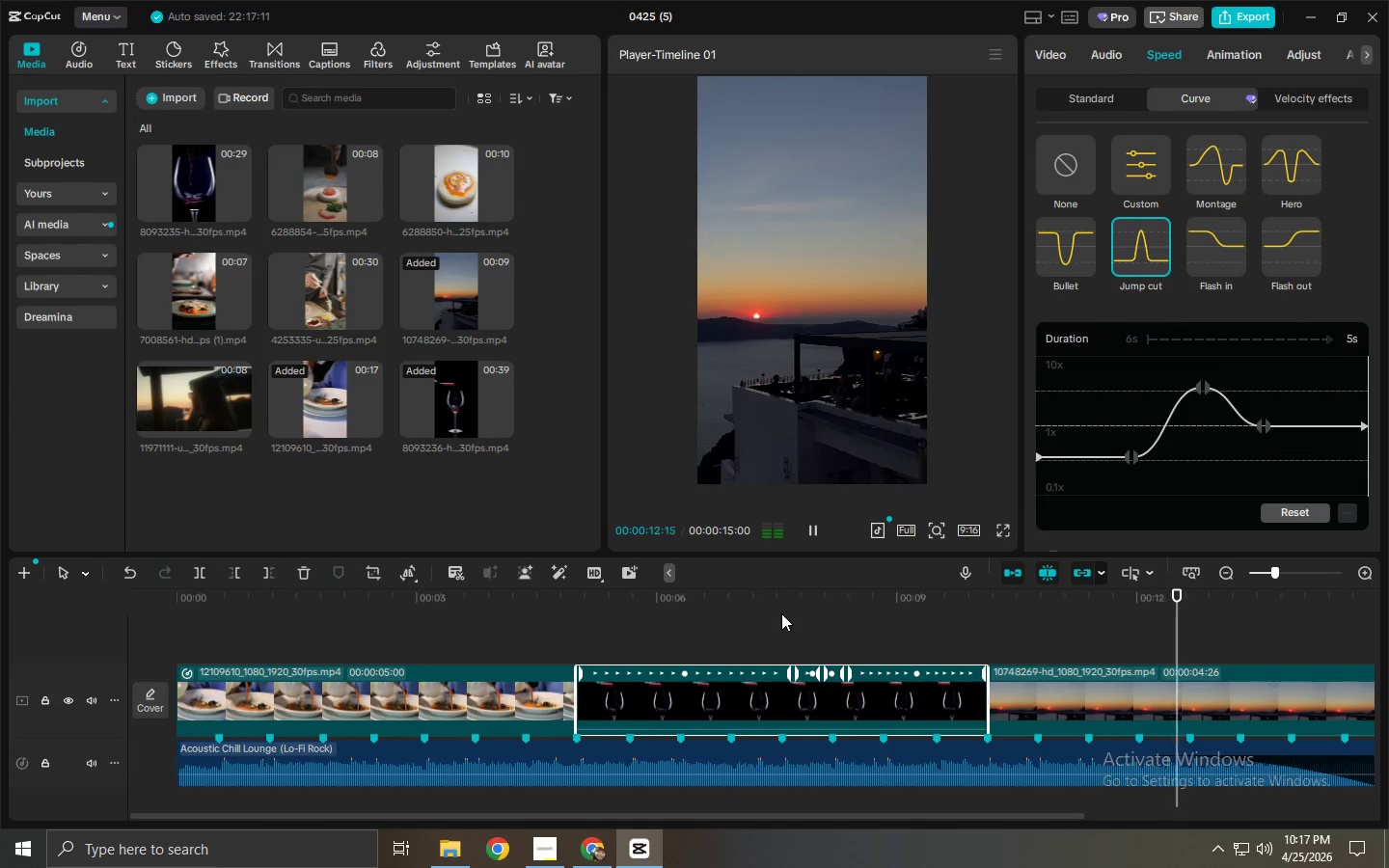 
wait(7.55)
 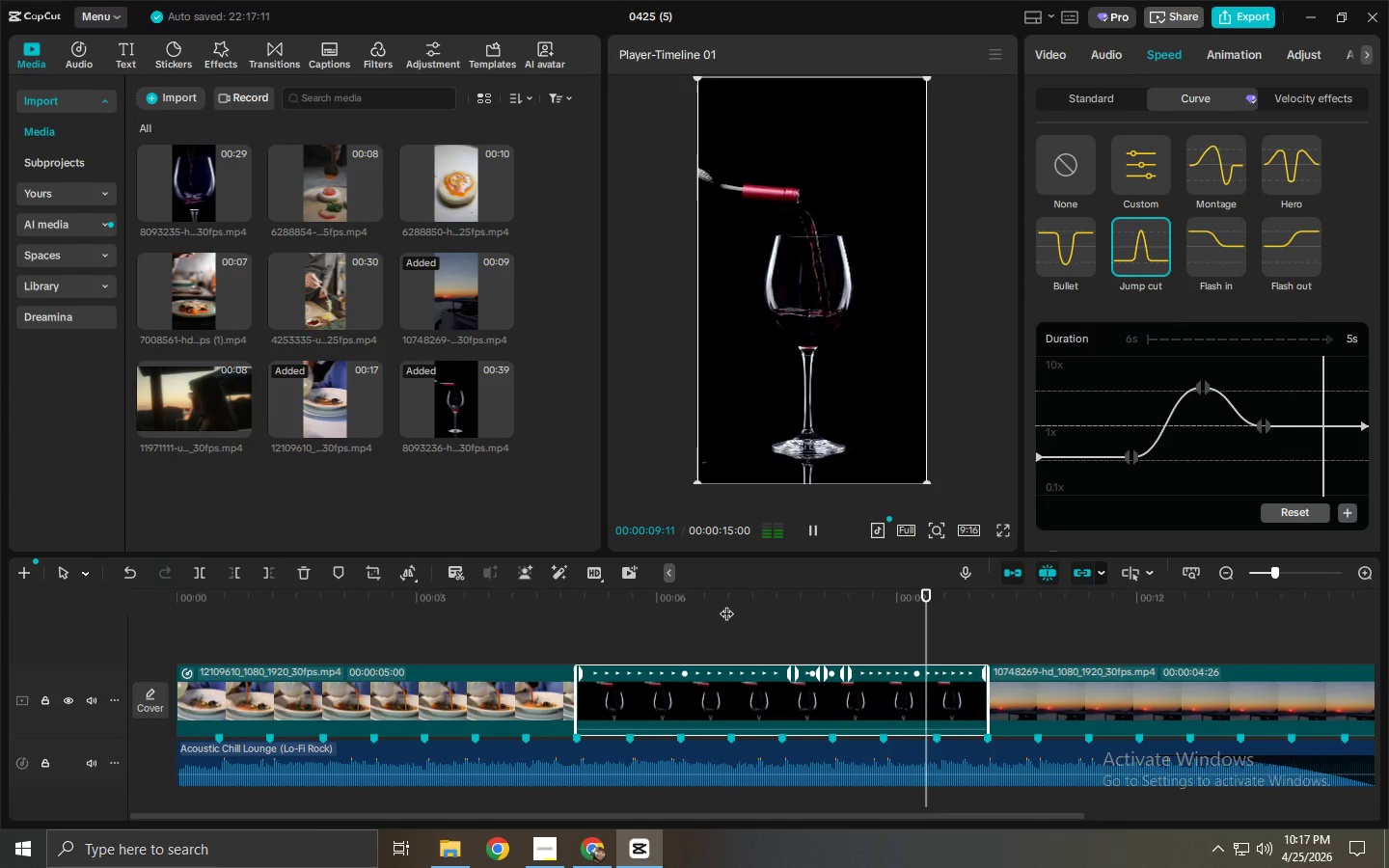 
left_click_drag(start_coordinate=[312, 611], to_coordinate=[119, 601])
 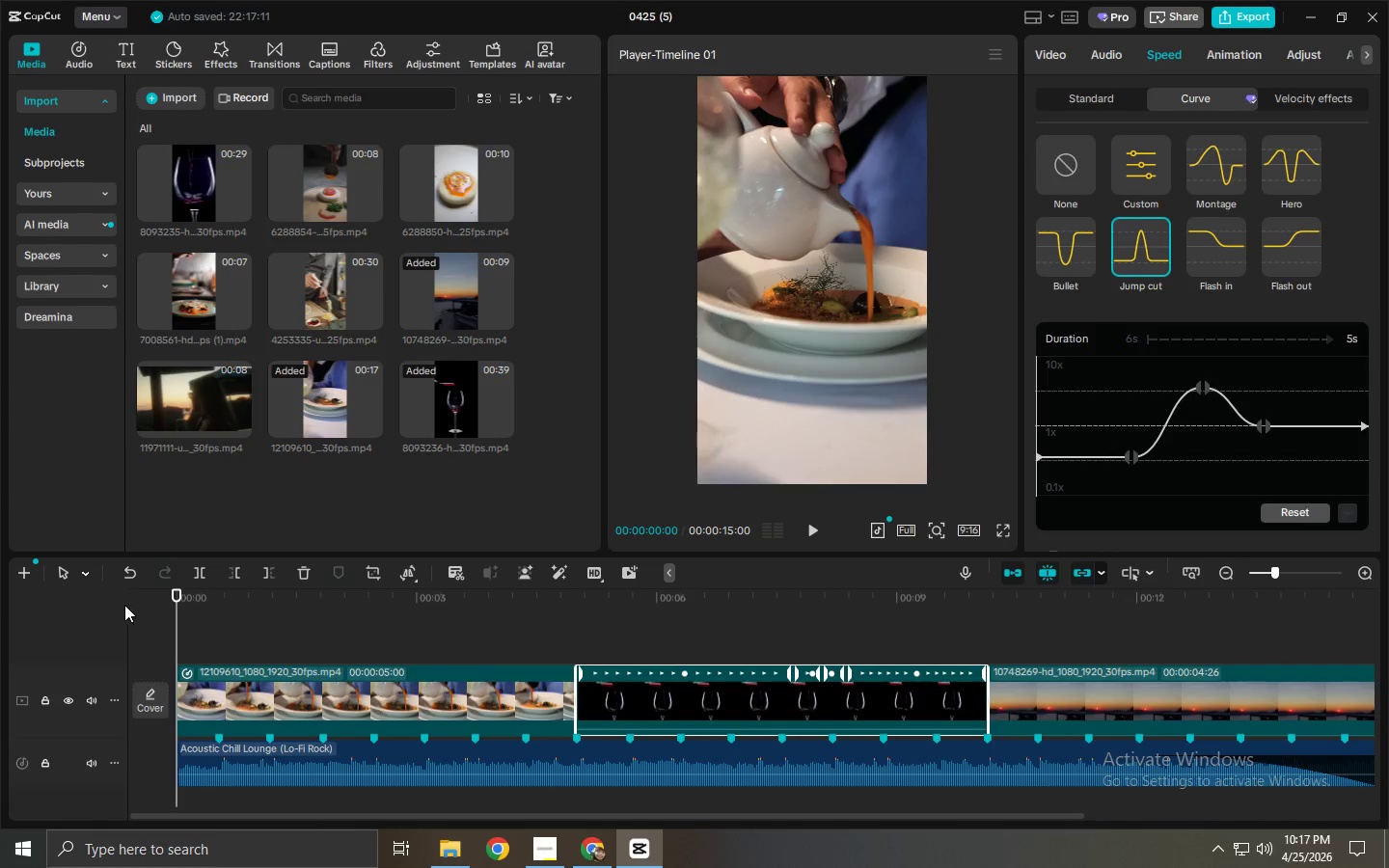 
key(Space)
 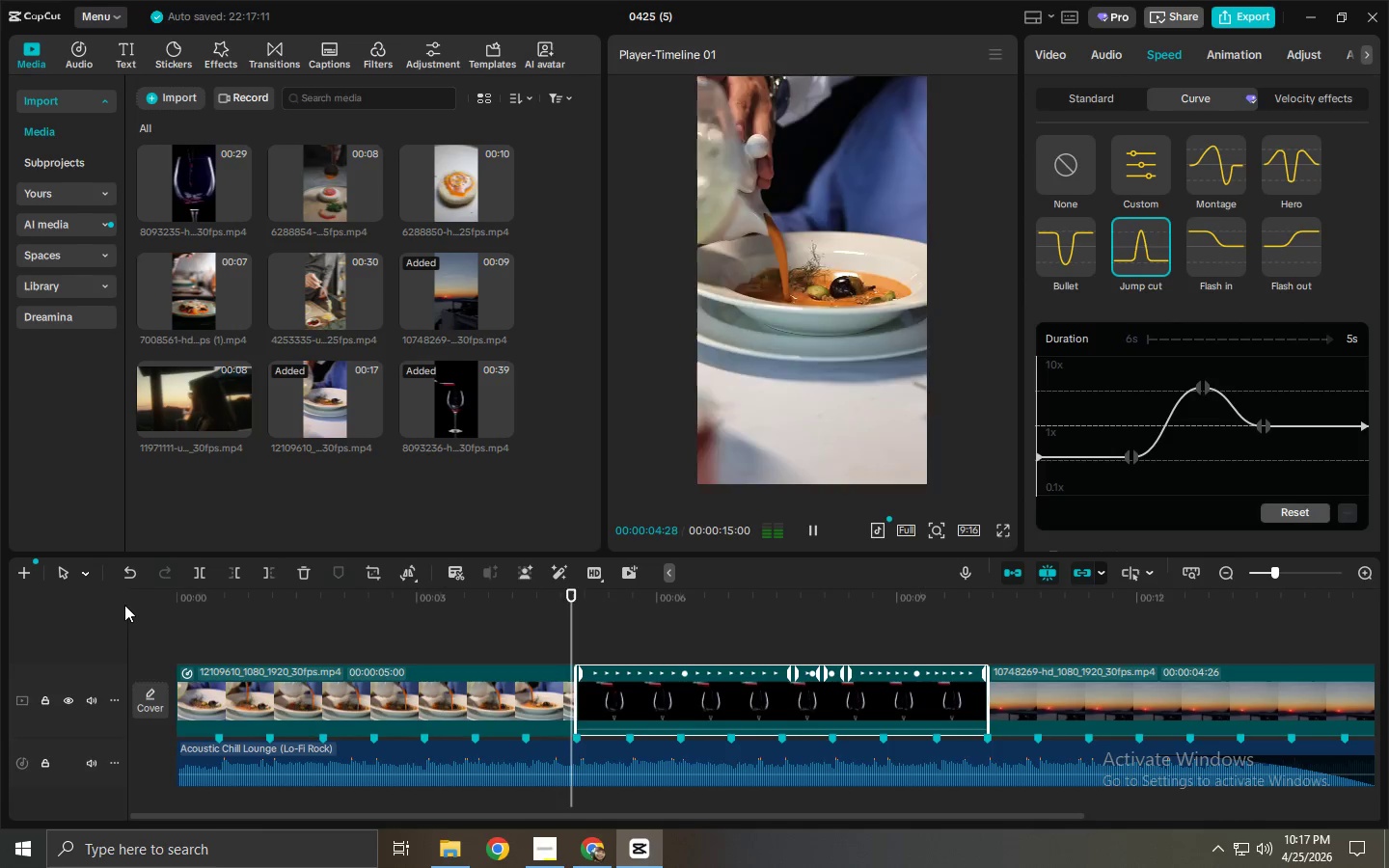 
wait(8.28)
 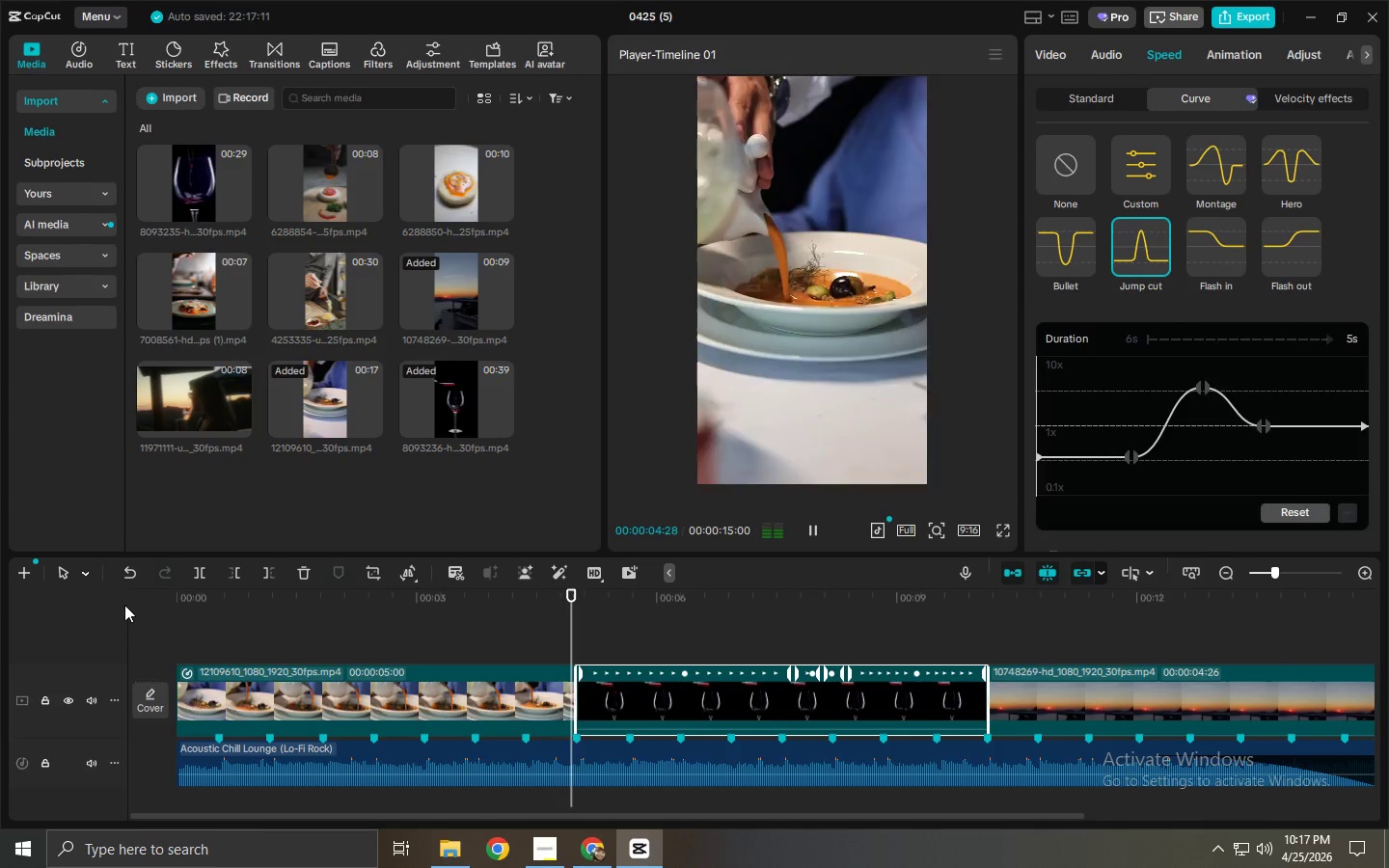 
key(Space)
 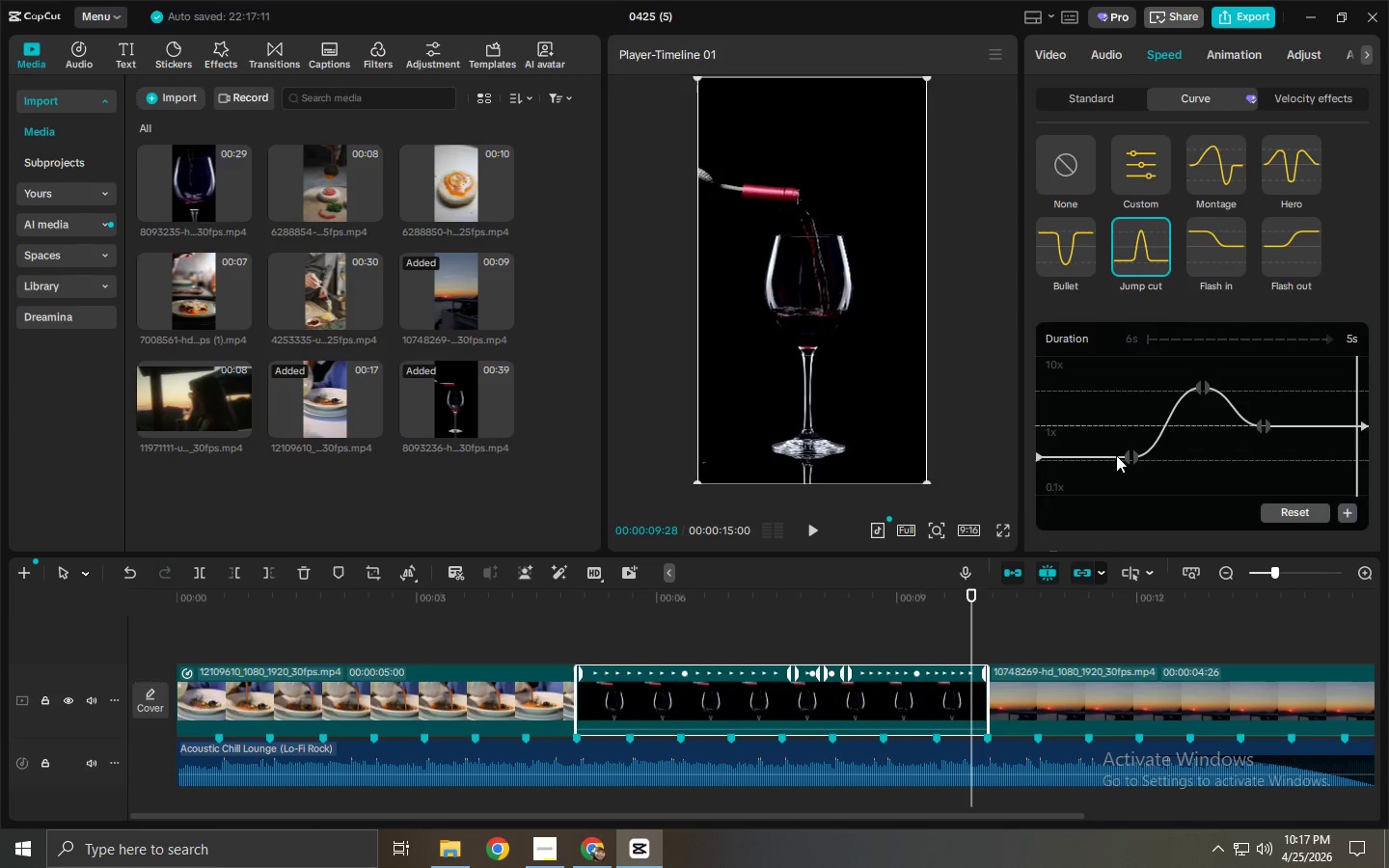 
left_click_drag(start_coordinate=[1131, 459], to_coordinate=[1106, 461])
 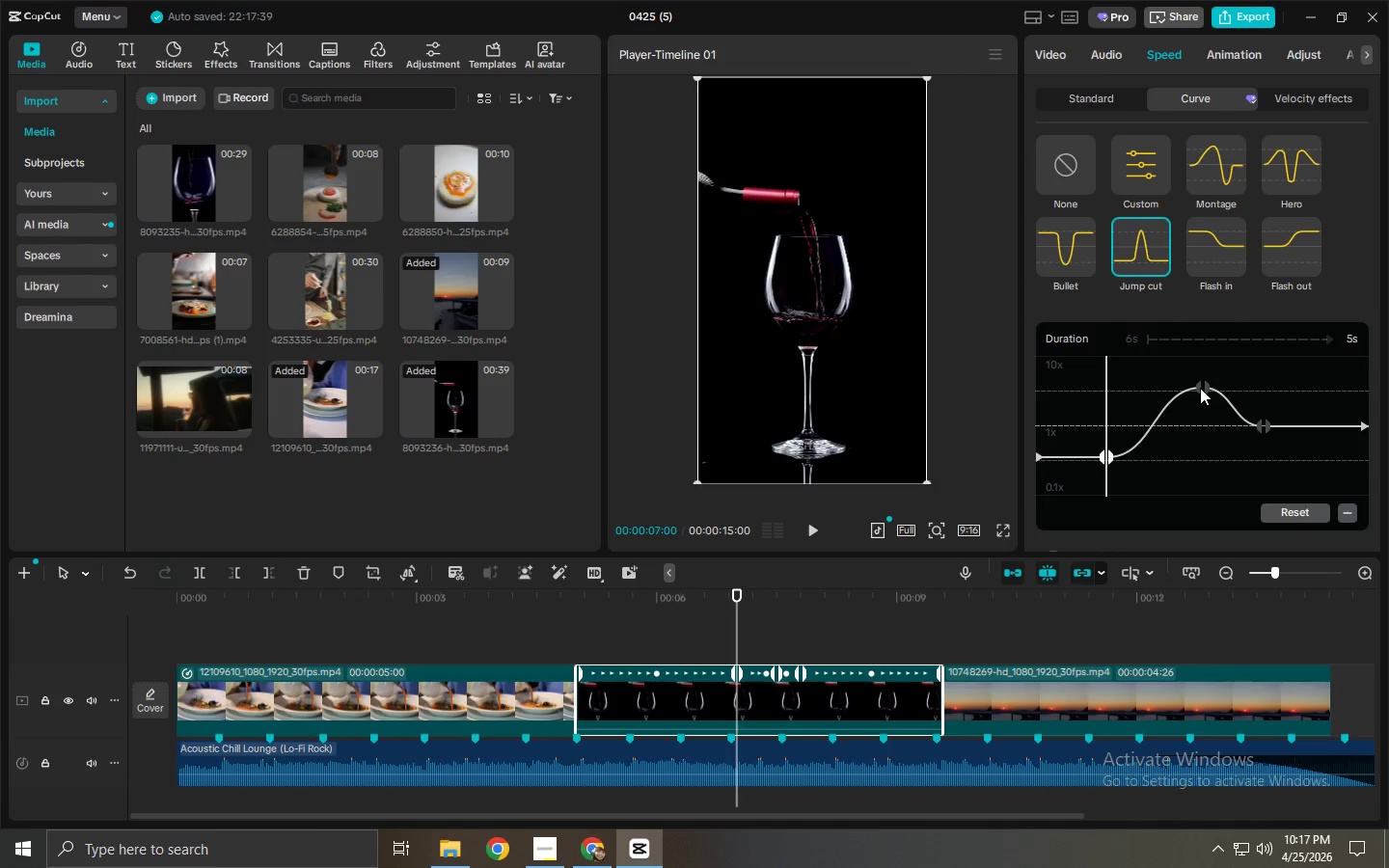 
left_click_drag(start_coordinate=[1201, 388], to_coordinate=[1188, 389])
 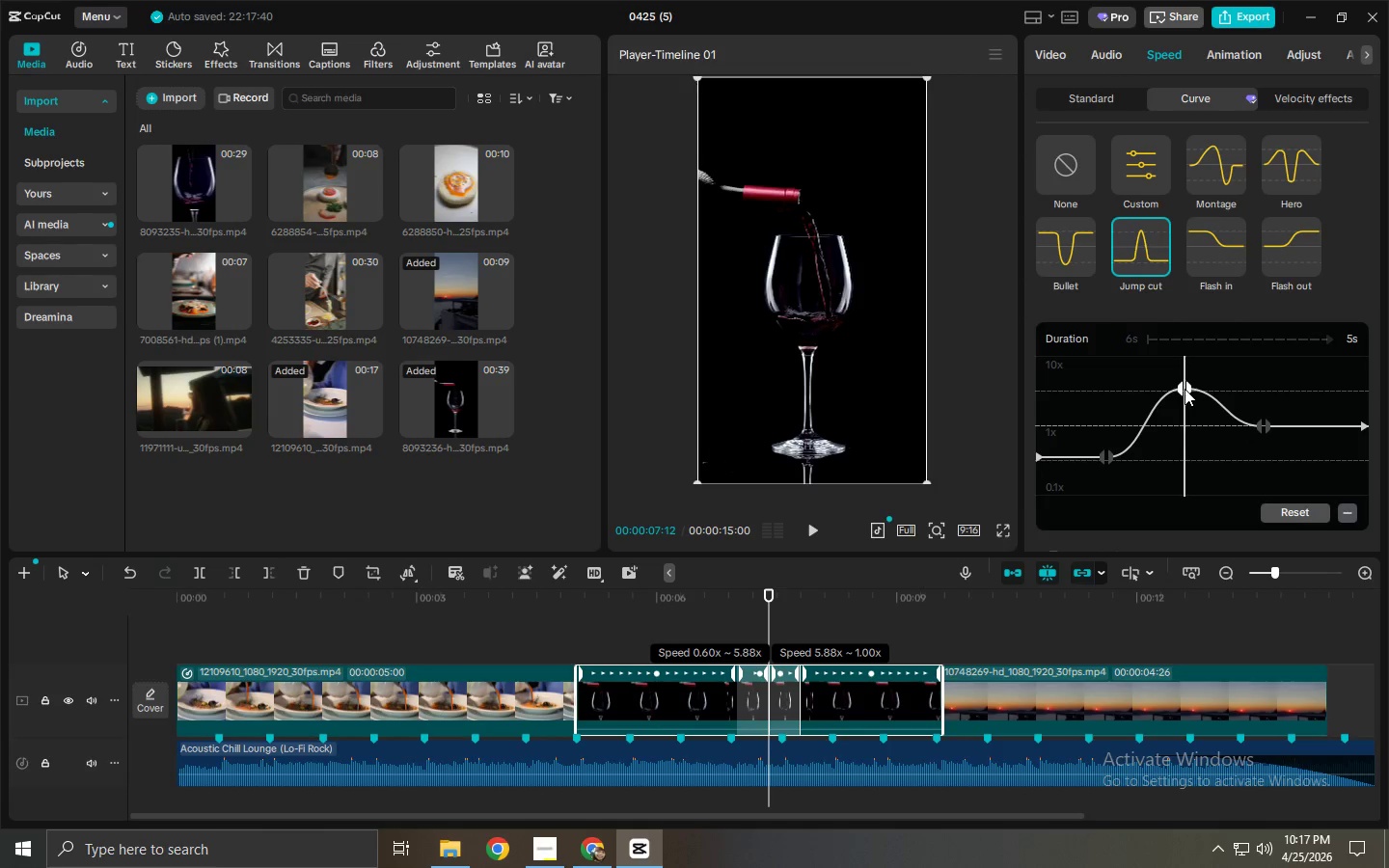 
left_click_drag(start_coordinate=[1260, 422], to_coordinate=[1287, 422])
 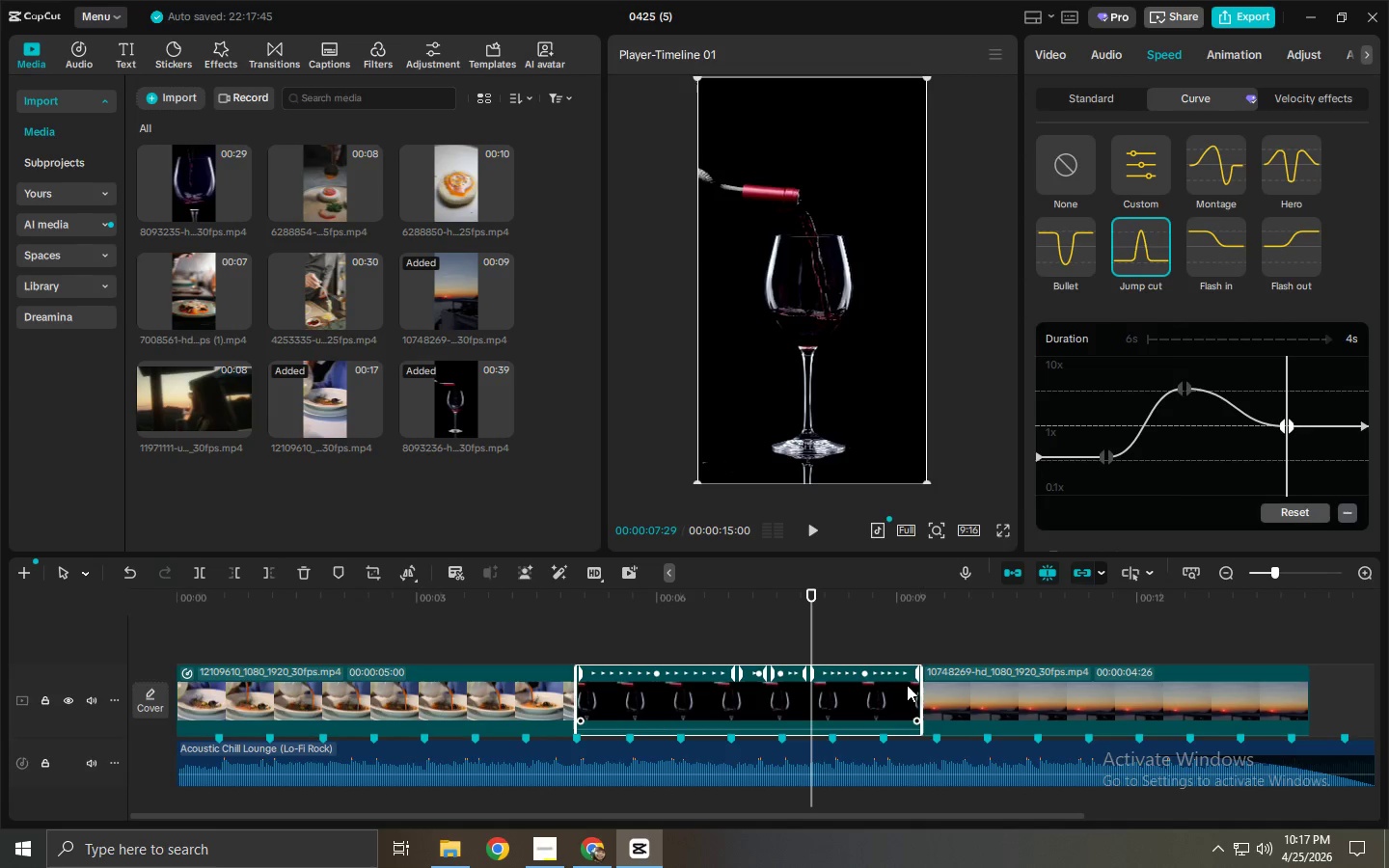 
left_click_drag(start_coordinate=[927, 692], to_coordinate=[934, 695])
 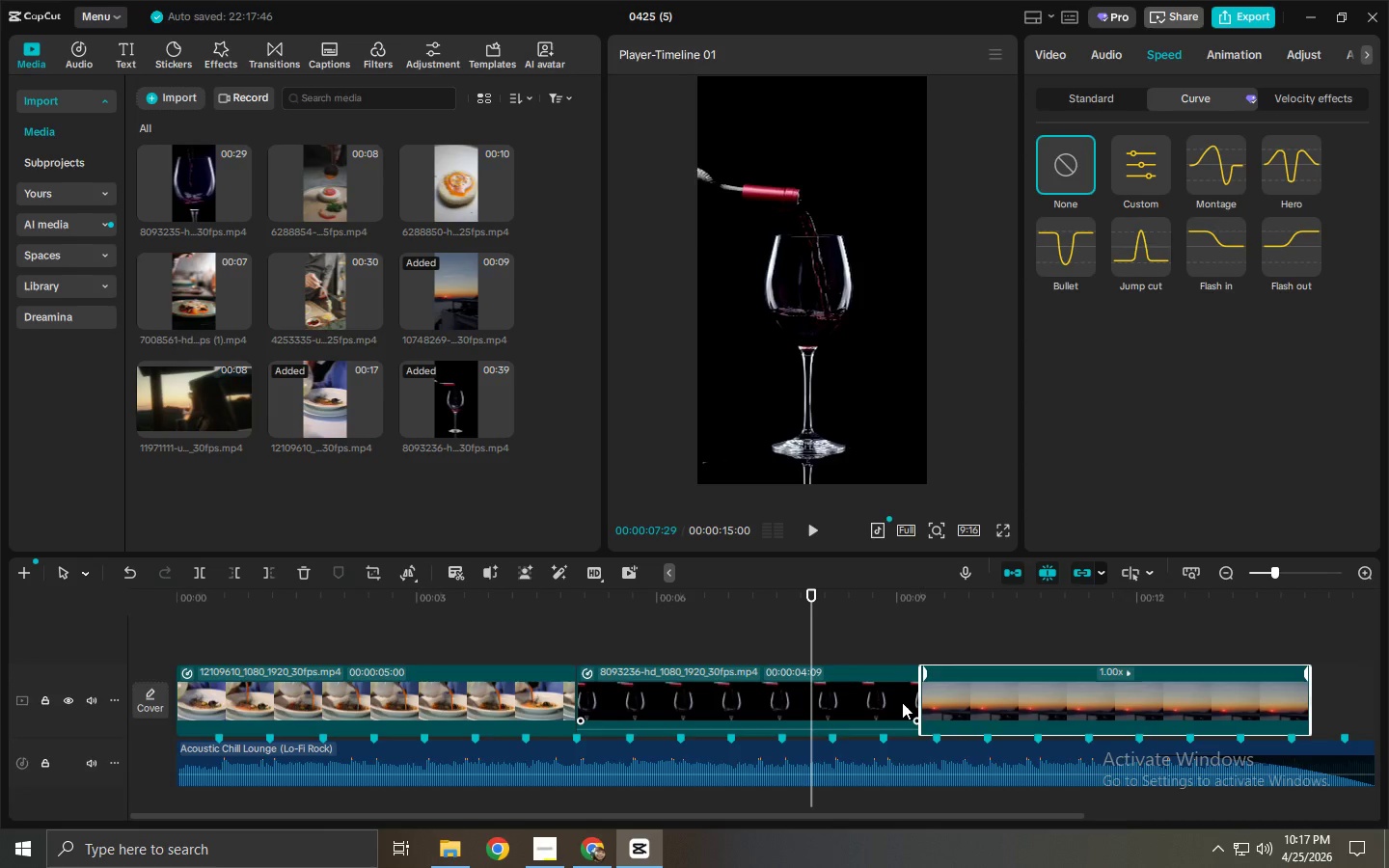 
left_click([898, 702])
 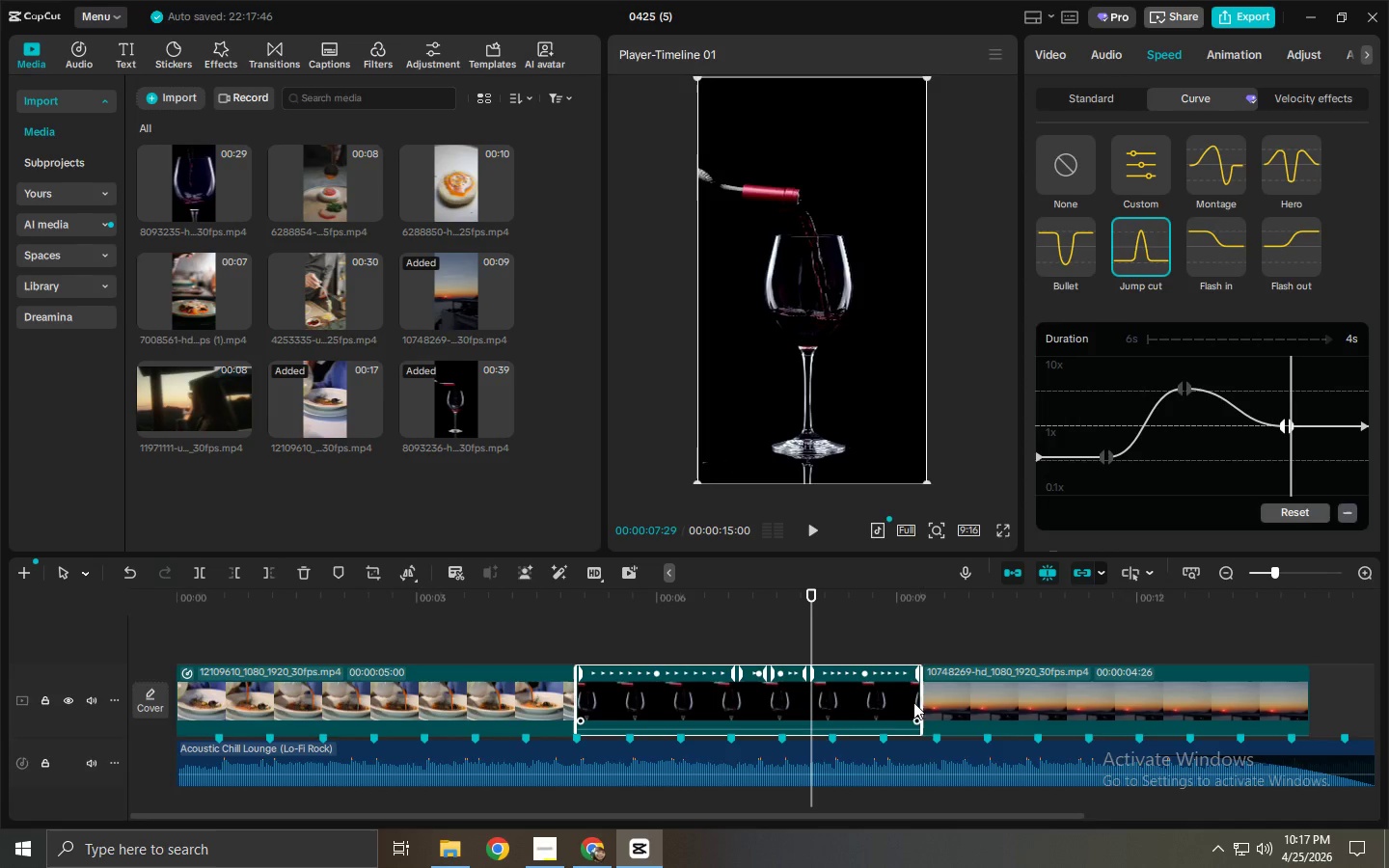 
left_click_drag(start_coordinate=[920, 702], to_coordinate=[932, 702])
 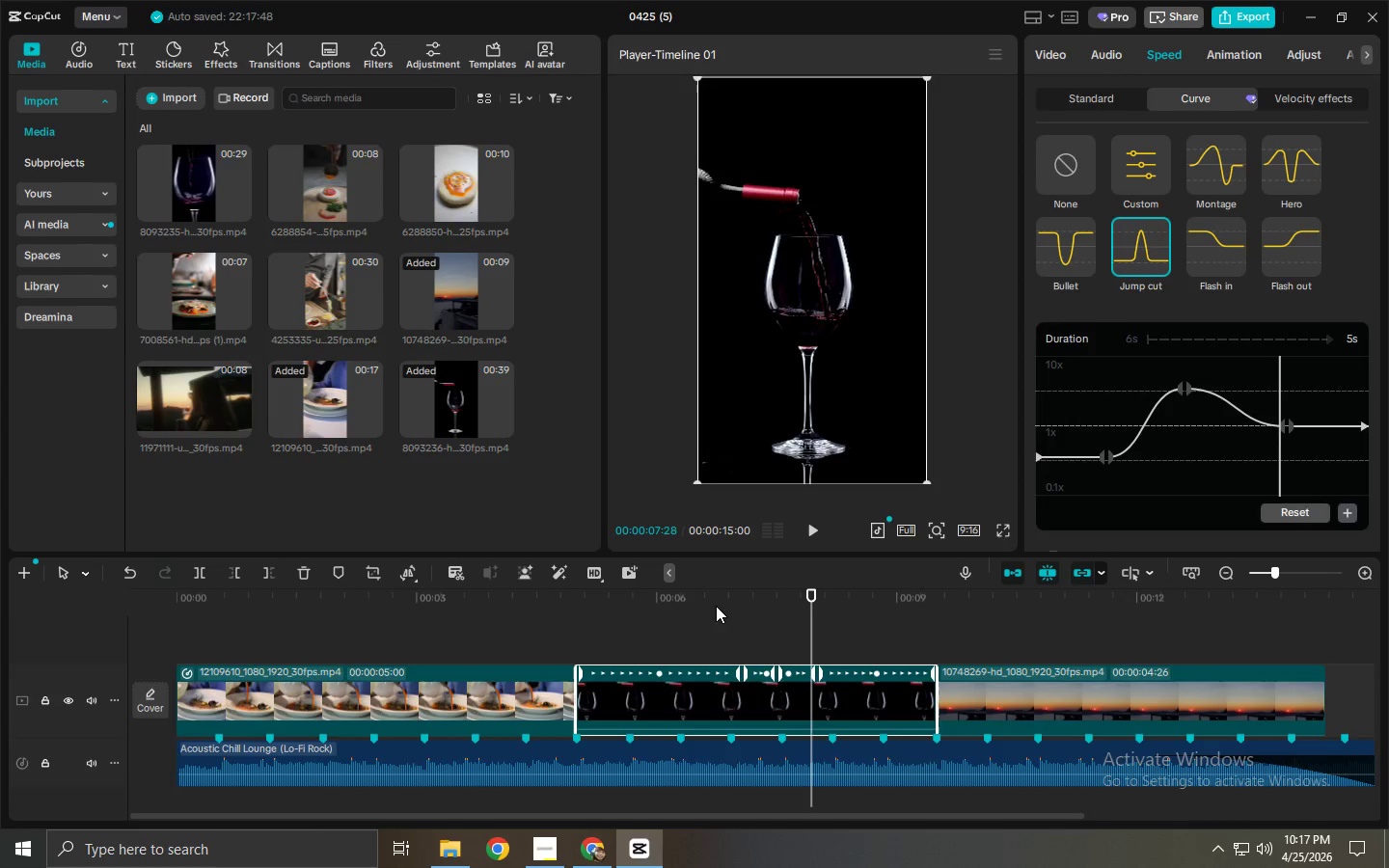 
left_click_drag(start_coordinate=[694, 600], to_coordinate=[675, 606])
 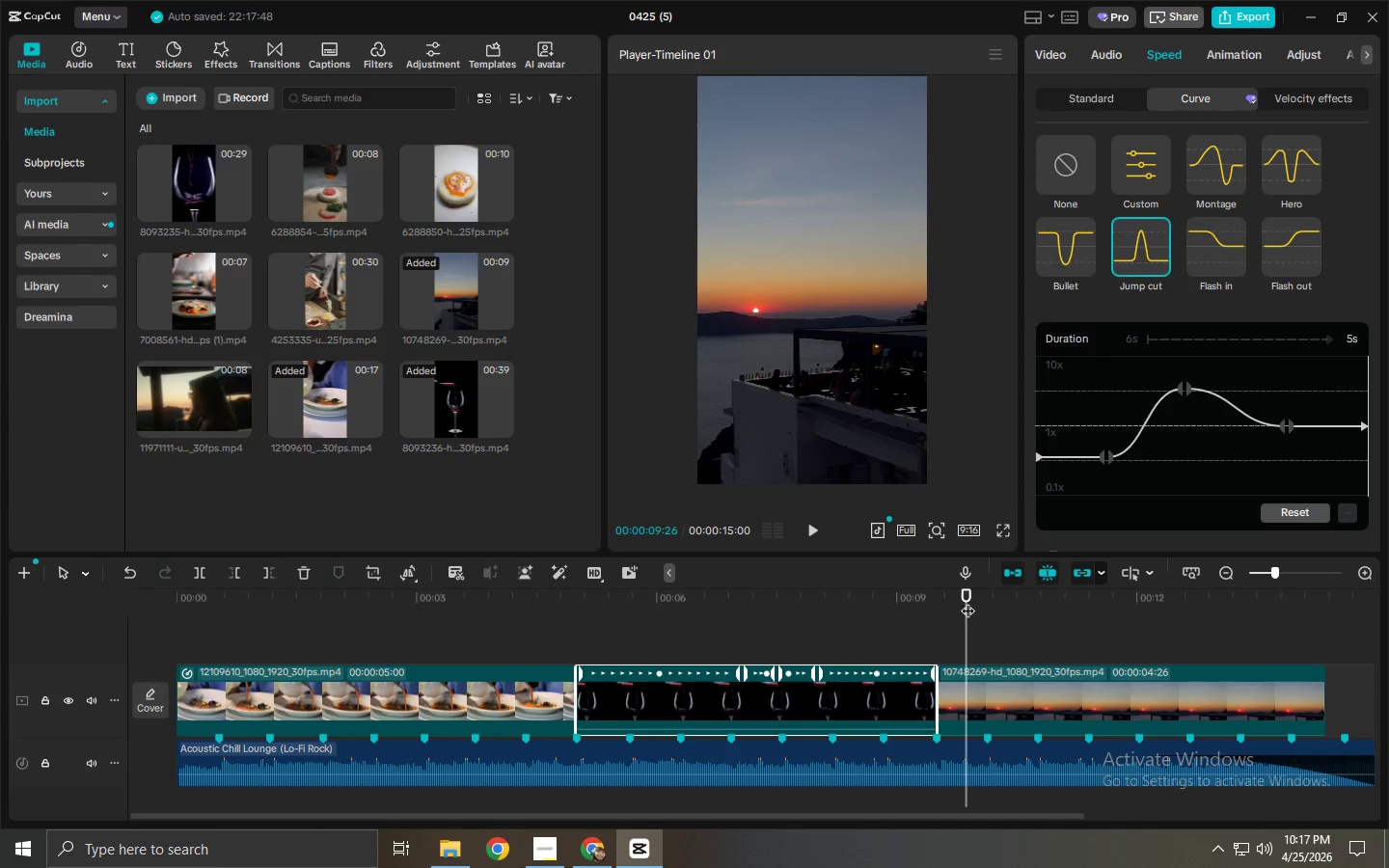 
left_click_drag(start_coordinate=[940, 697], to_coordinate=[1040, 702])
 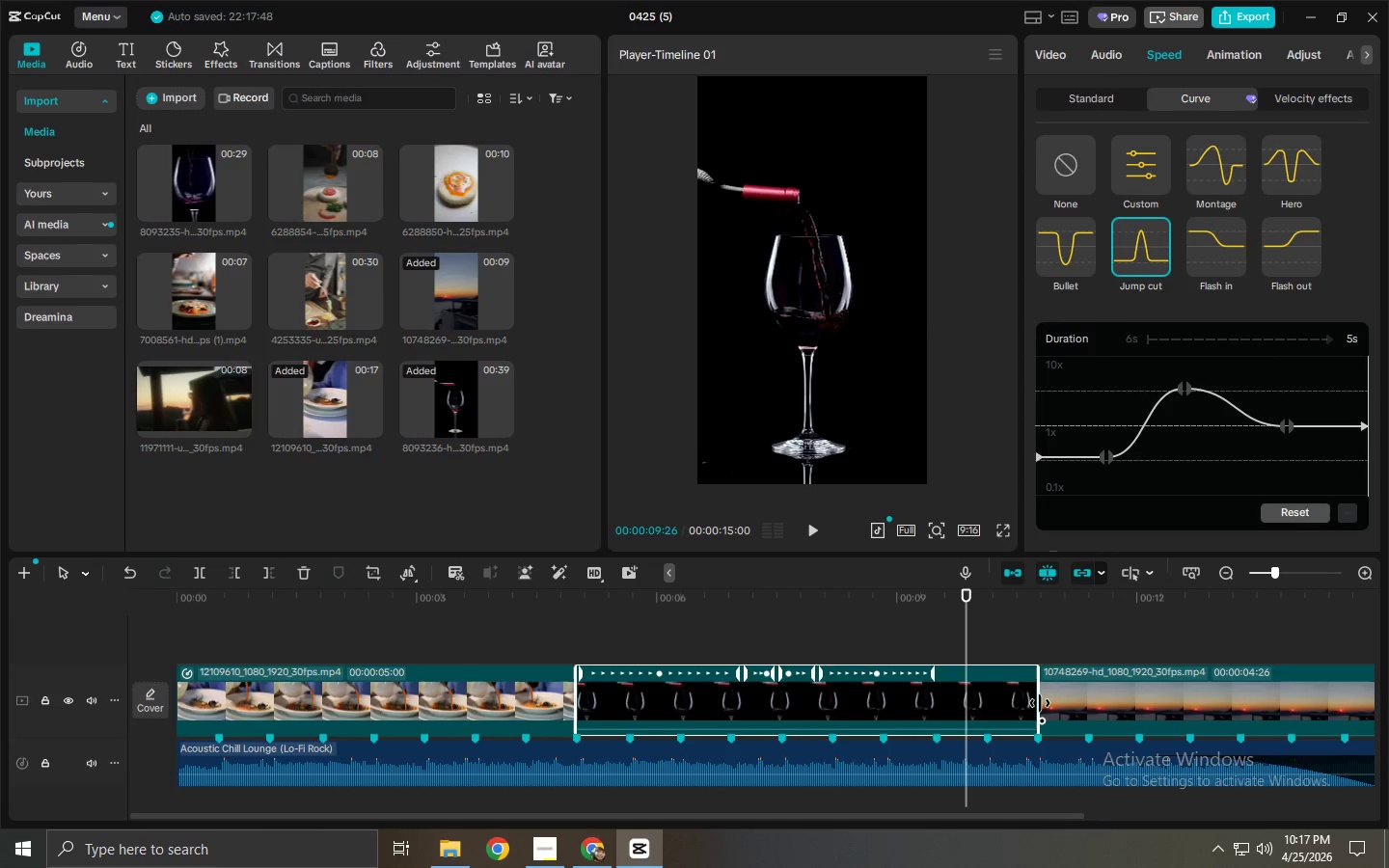 
left_click_drag(start_coordinate=[1040, 703], to_coordinate=[987, 713])
 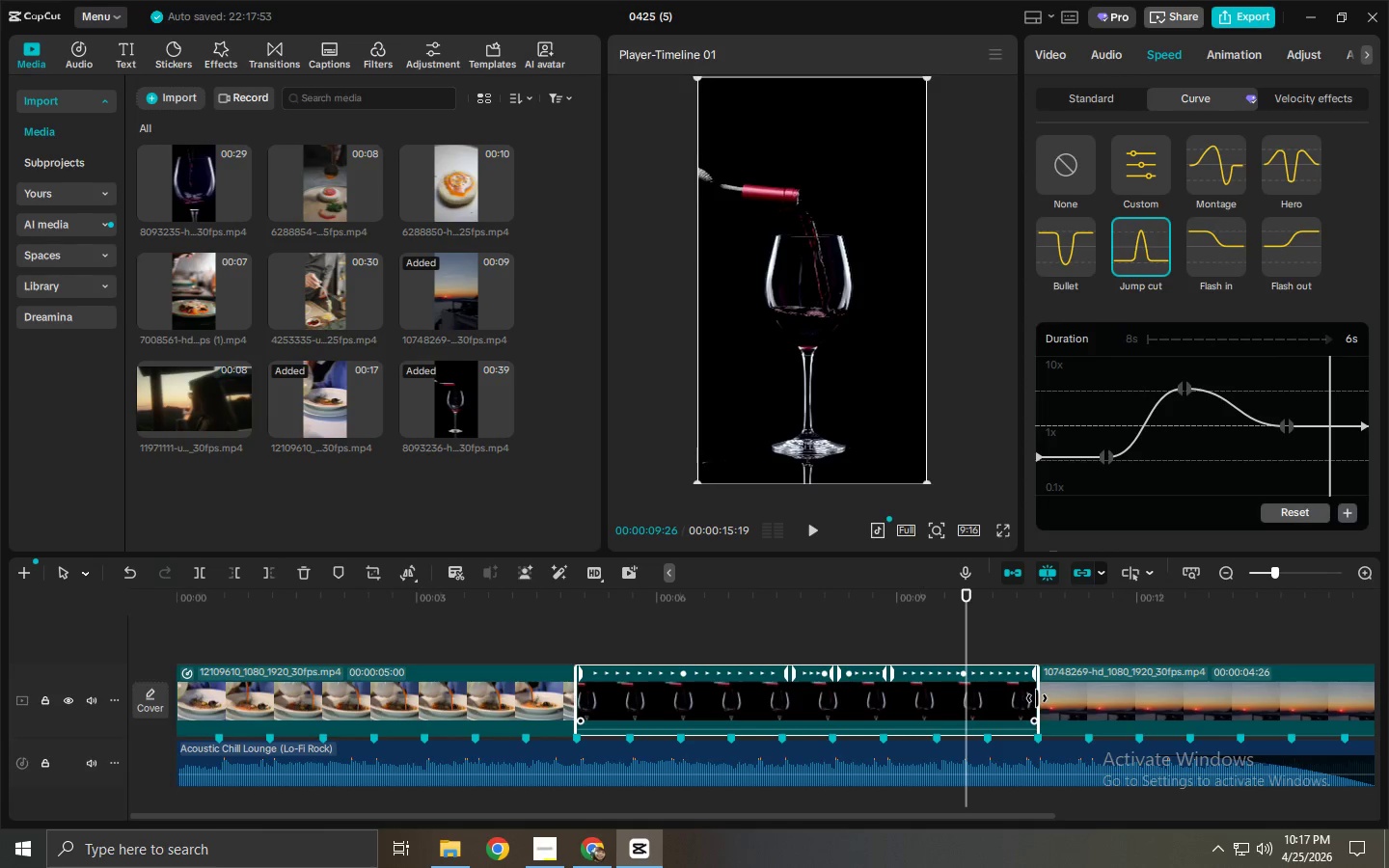 
left_click_drag(start_coordinate=[1038, 698], to_coordinate=[986, 707])
 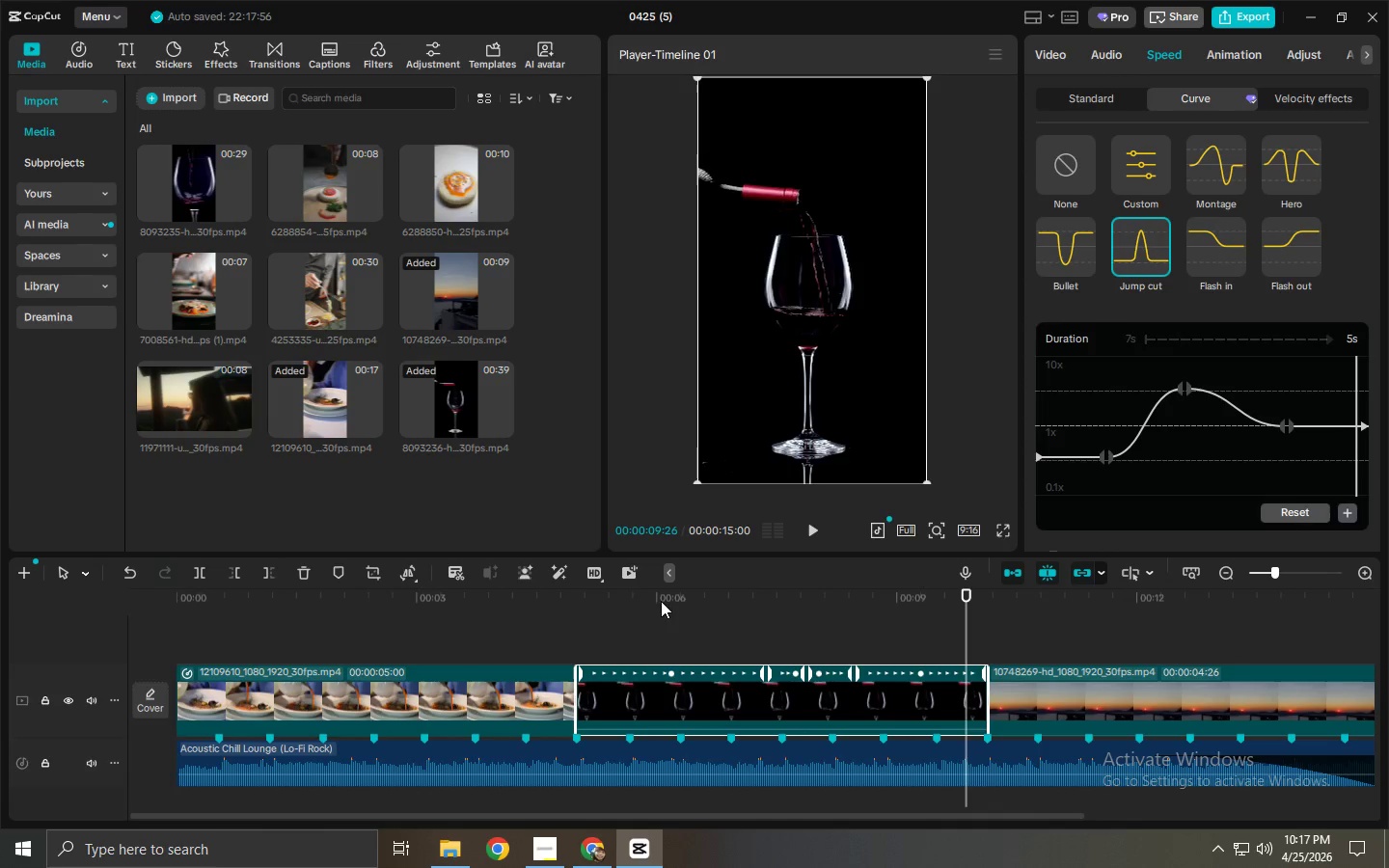 
left_click_drag(start_coordinate=[628, 600], to_coordinate=[577, 600])
 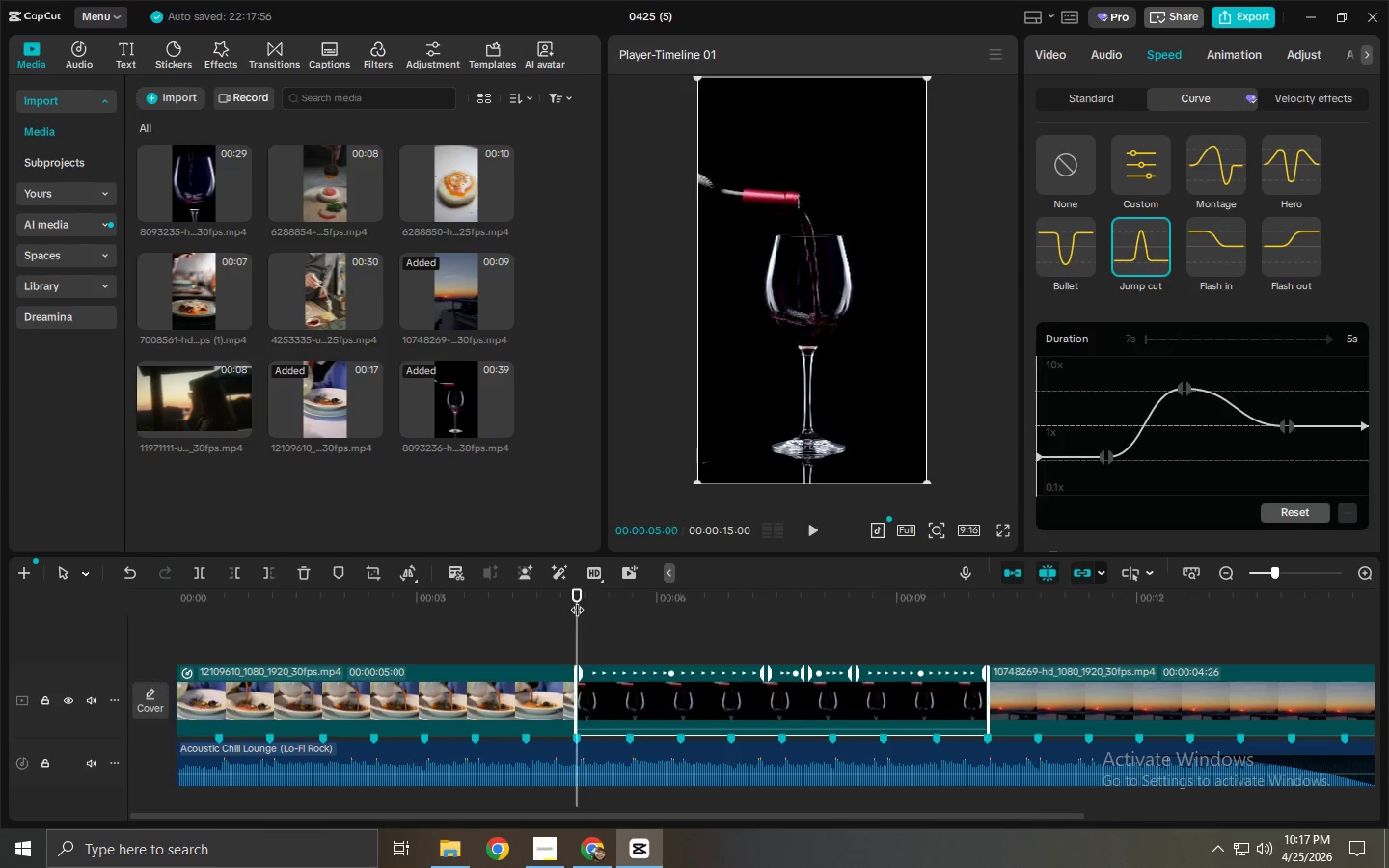 
key(Space)
 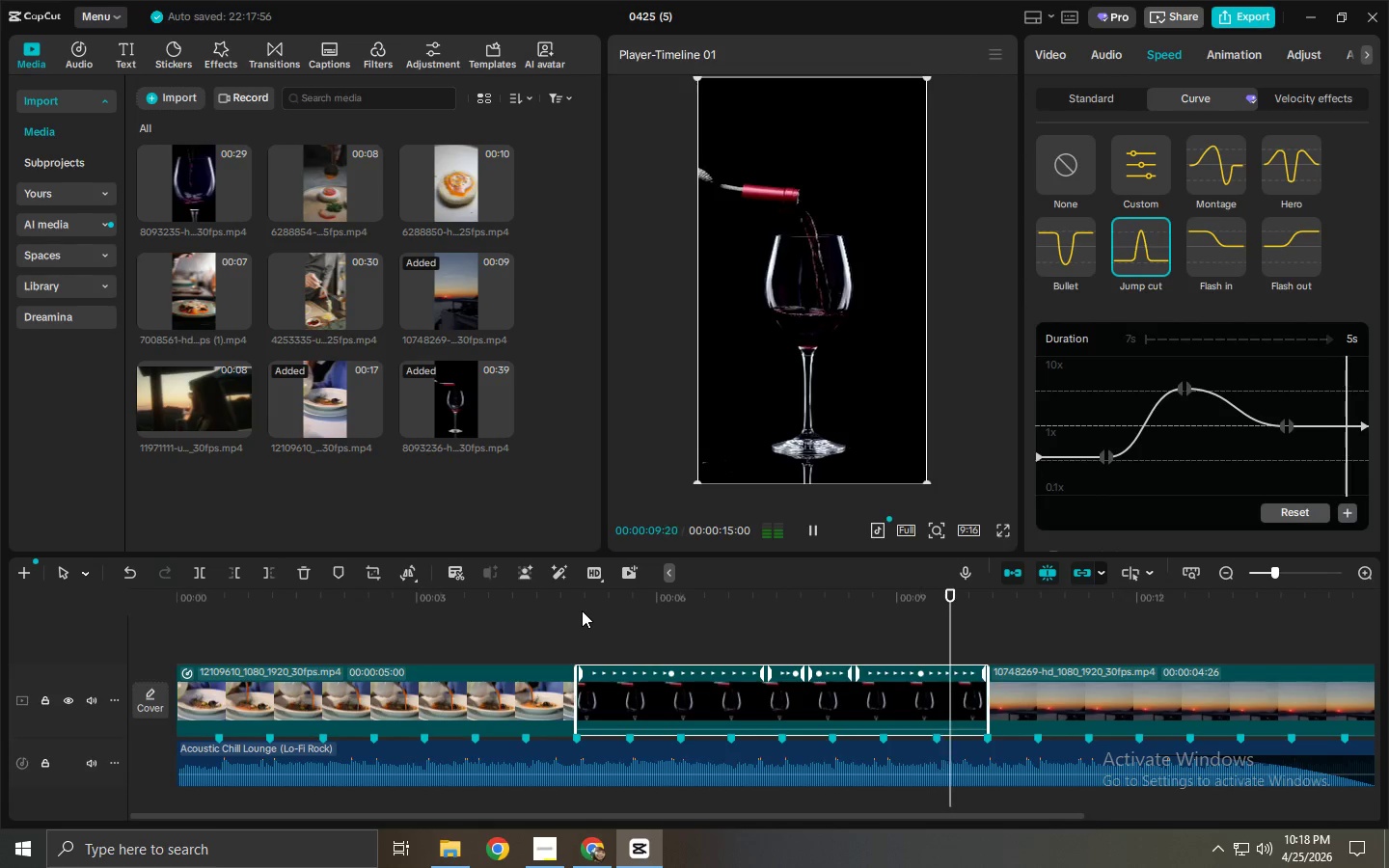 
wait(6.41)
 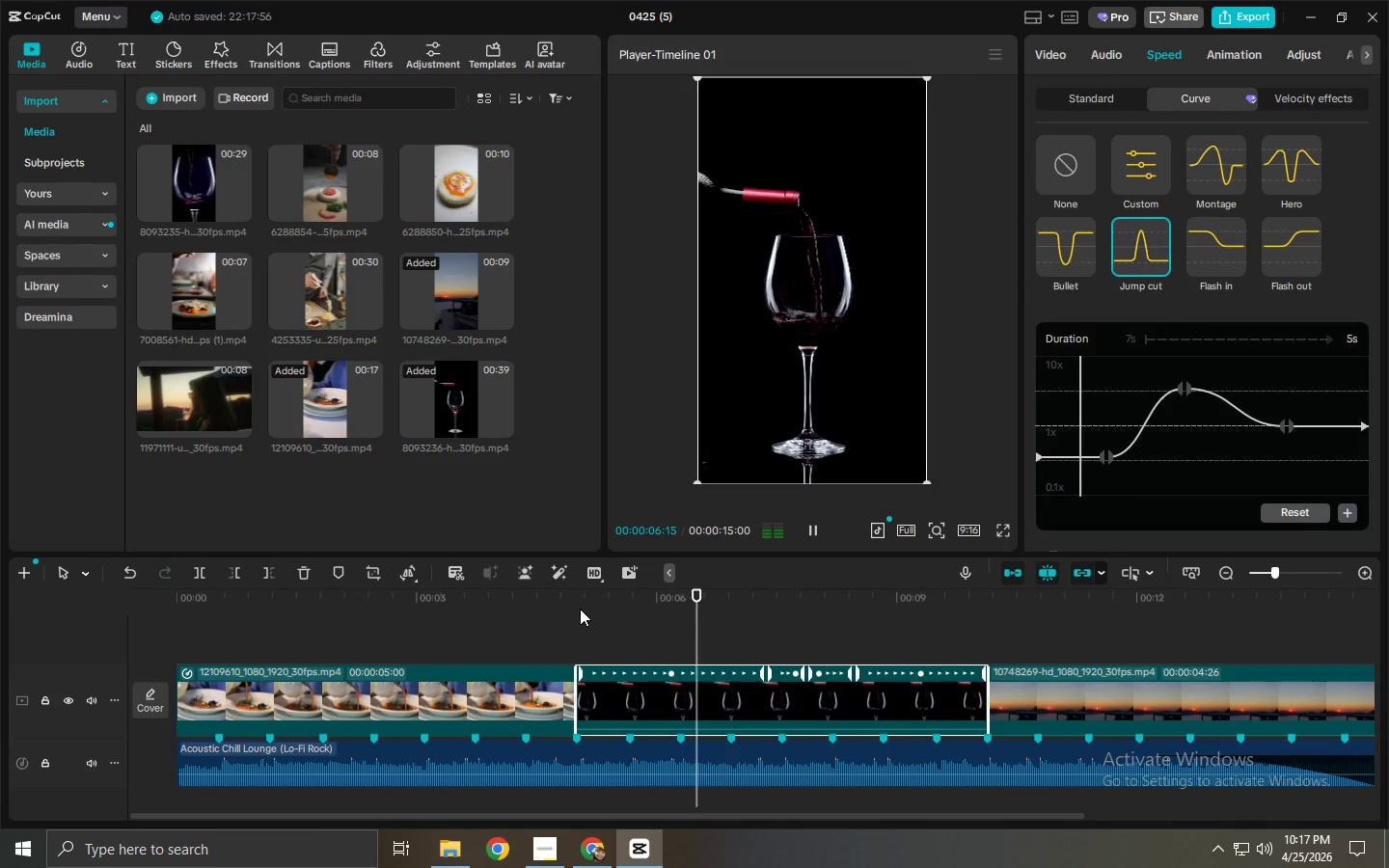 
left_click_drag(start_coordinate=[725, 813], to_coordinate=[890, 821])
 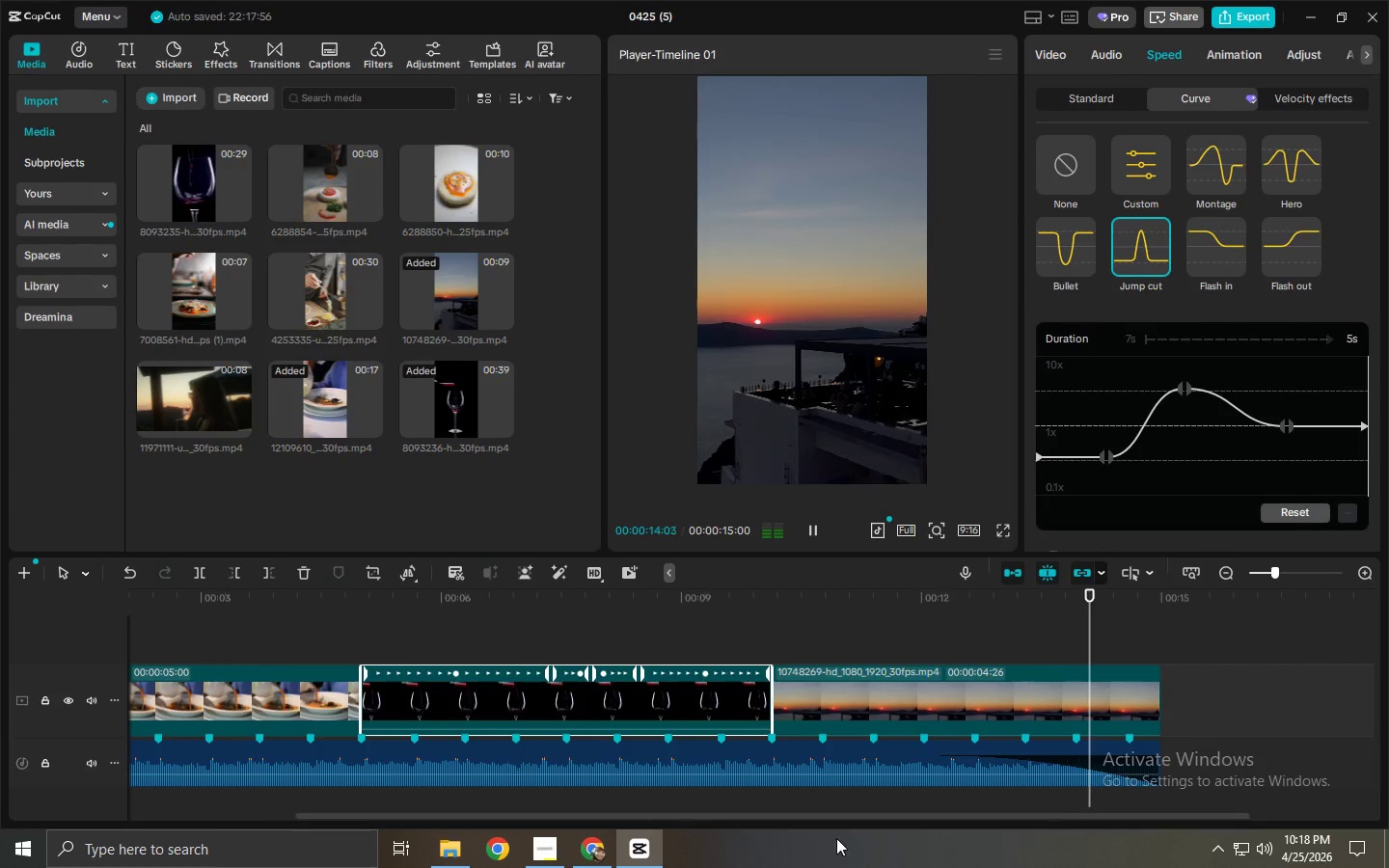 
key(Space)
 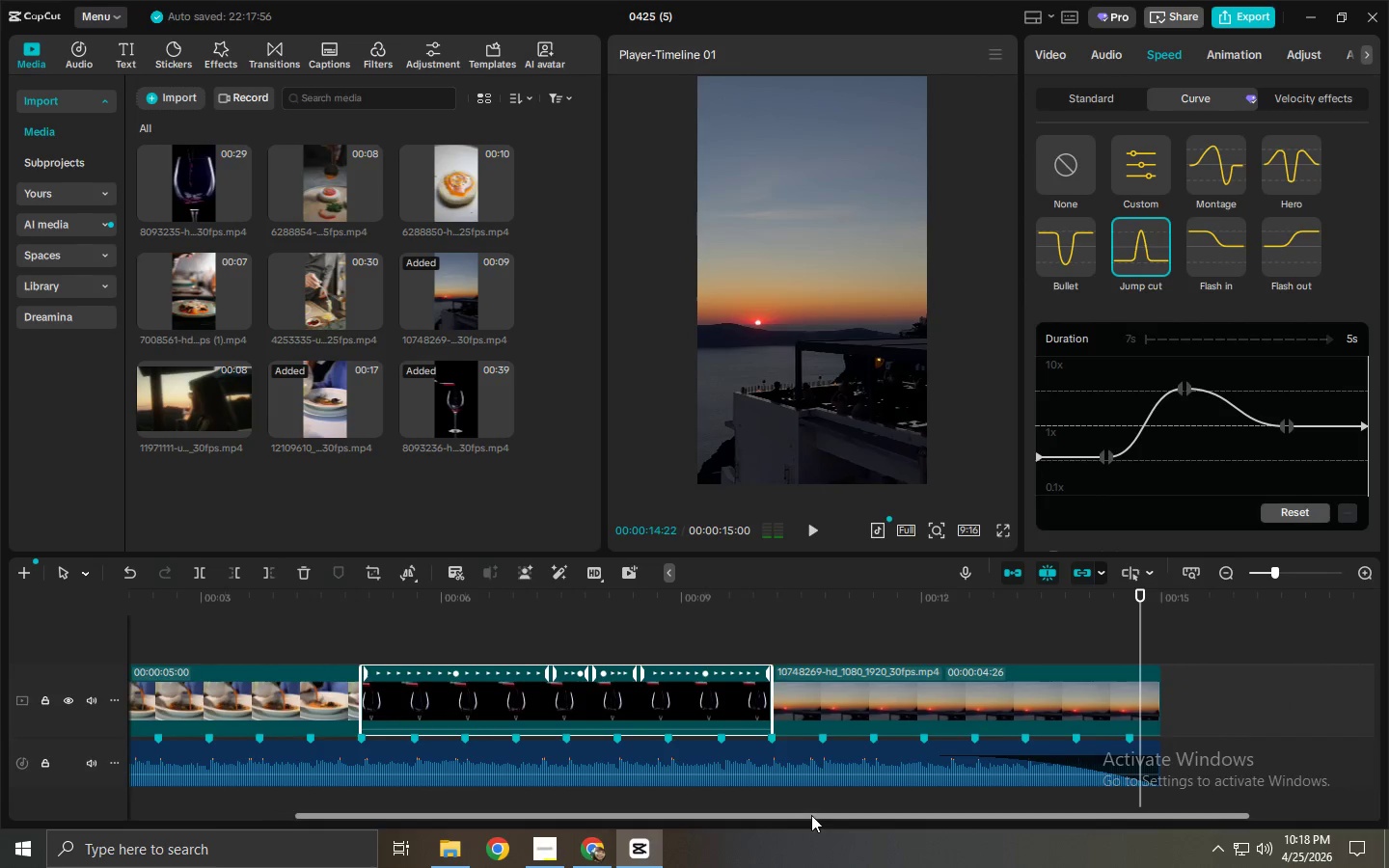 
left_click_drag(start_coordinate=[811, 815], to_coordinate=[447, 808])
 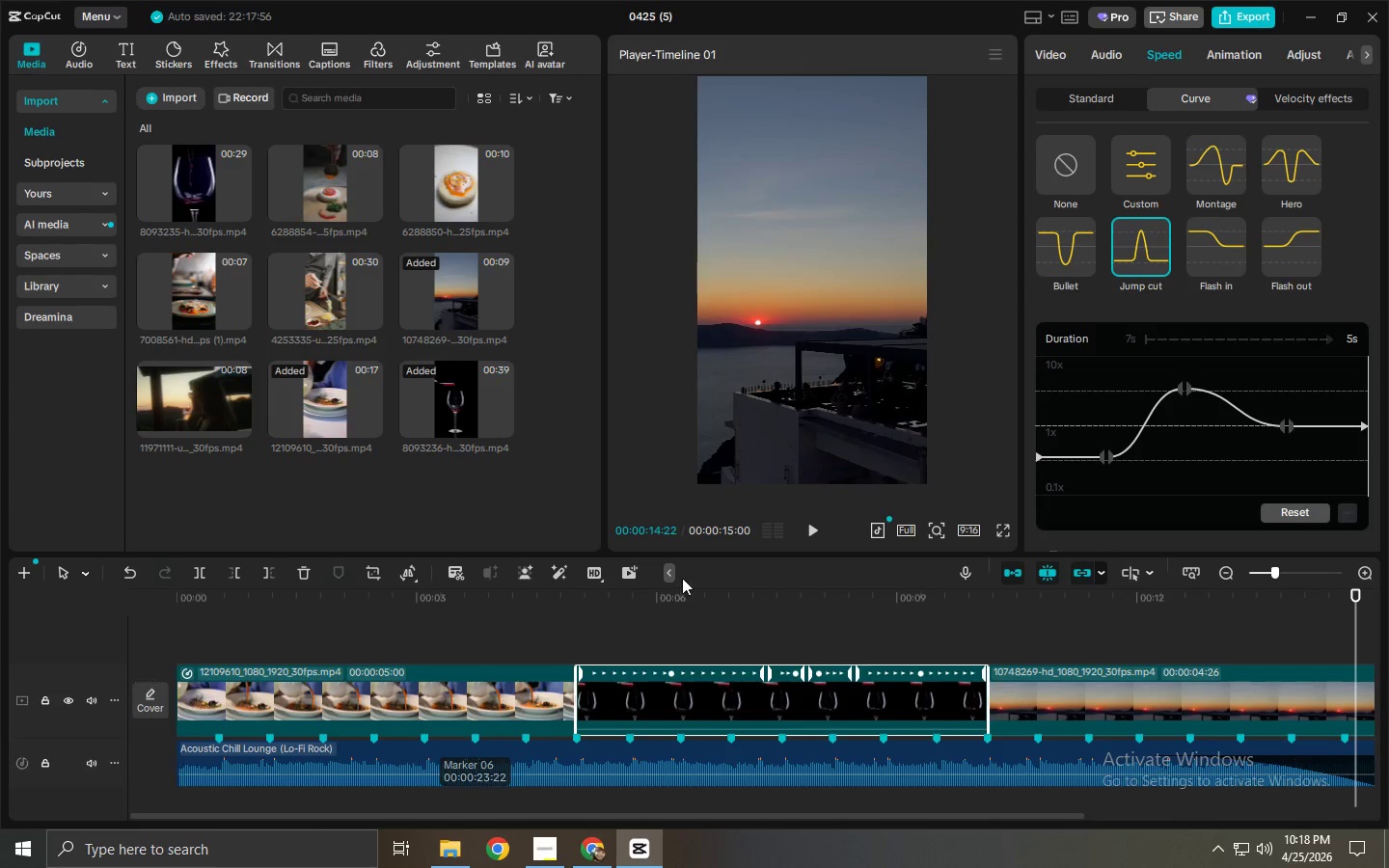 
left_click([1107, 456])
 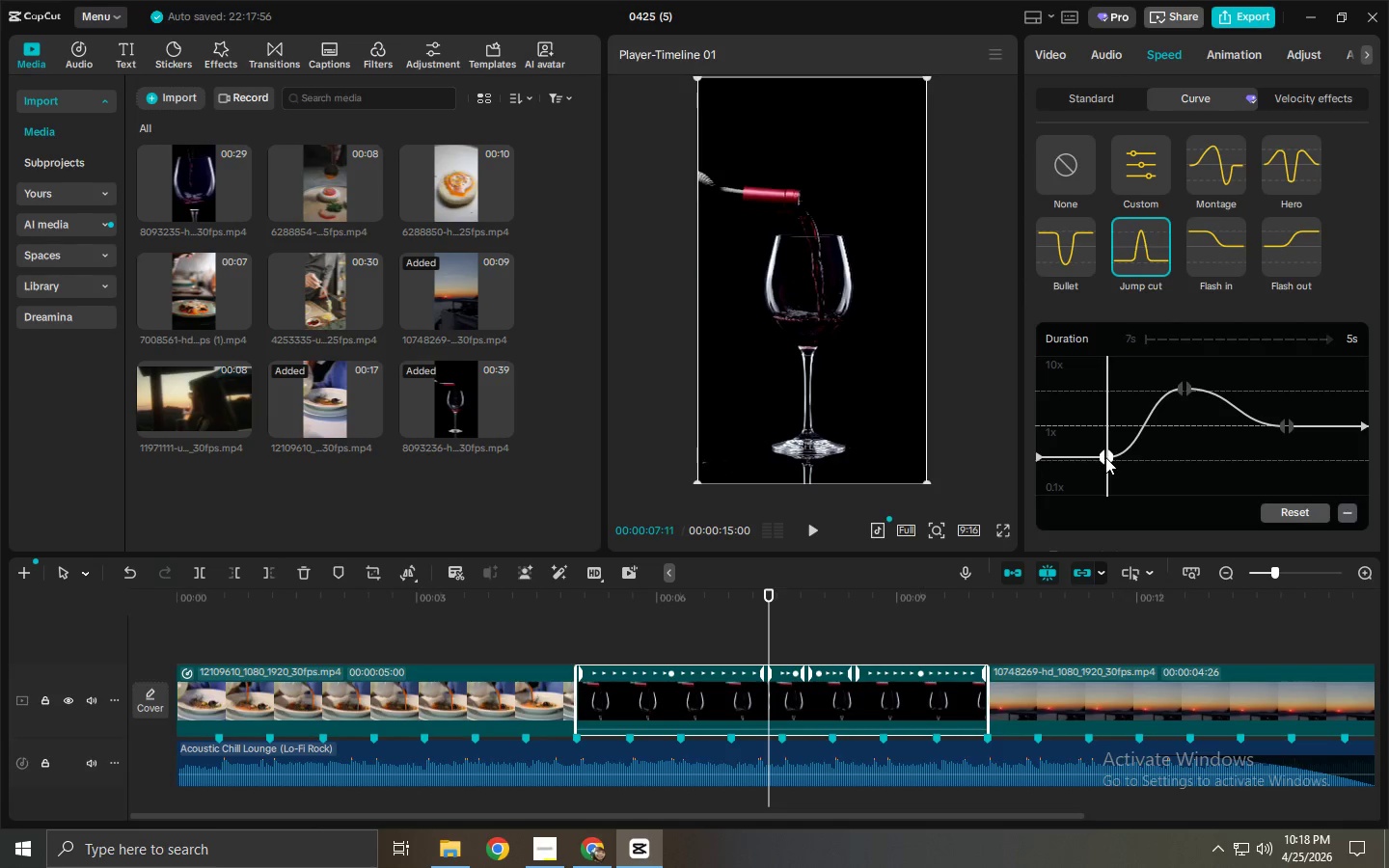 
left_click([1105, 457])
 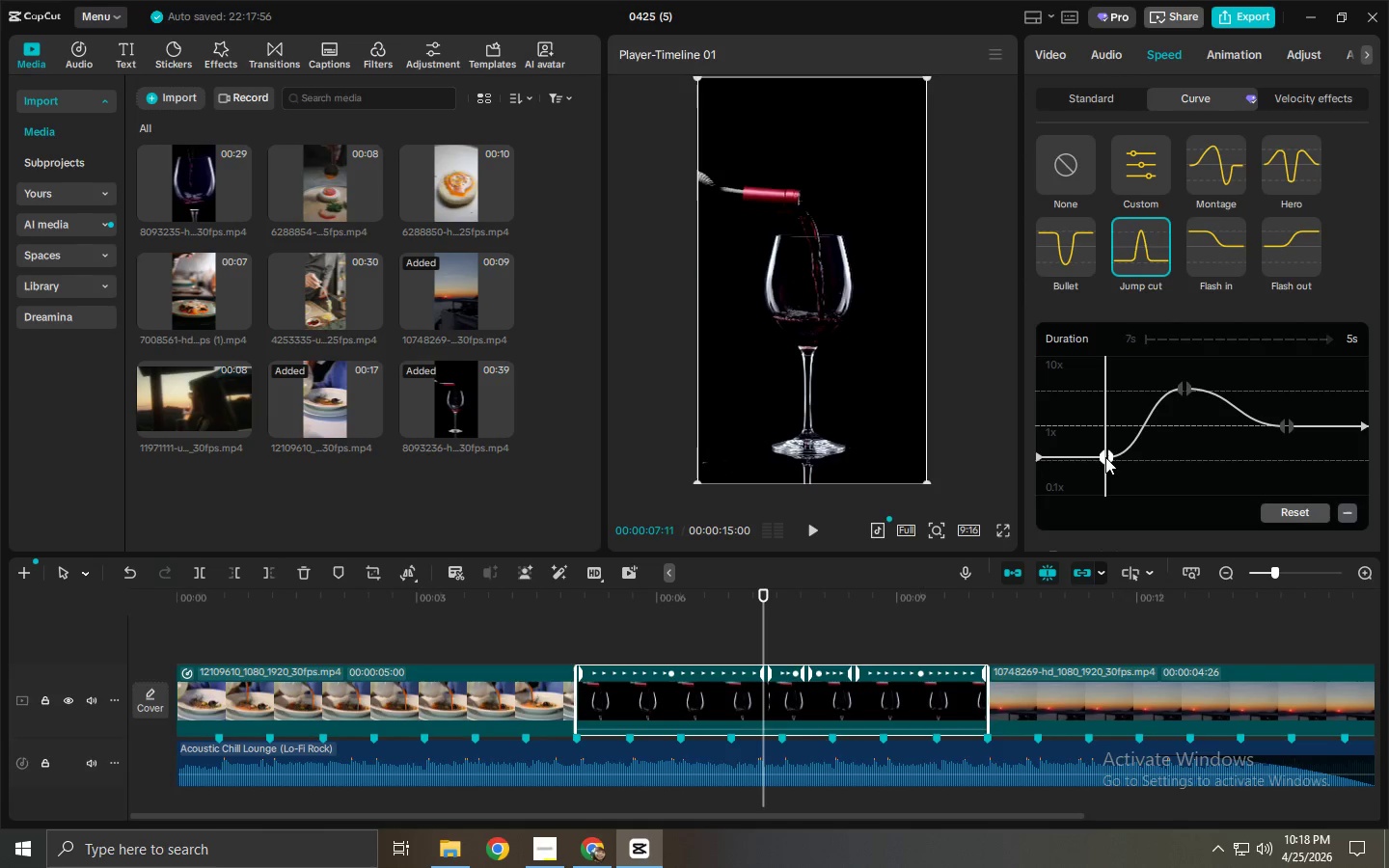 
left_click_drag(start_coordinate=[1105, 457], to_coordinate=[1110, 449])
 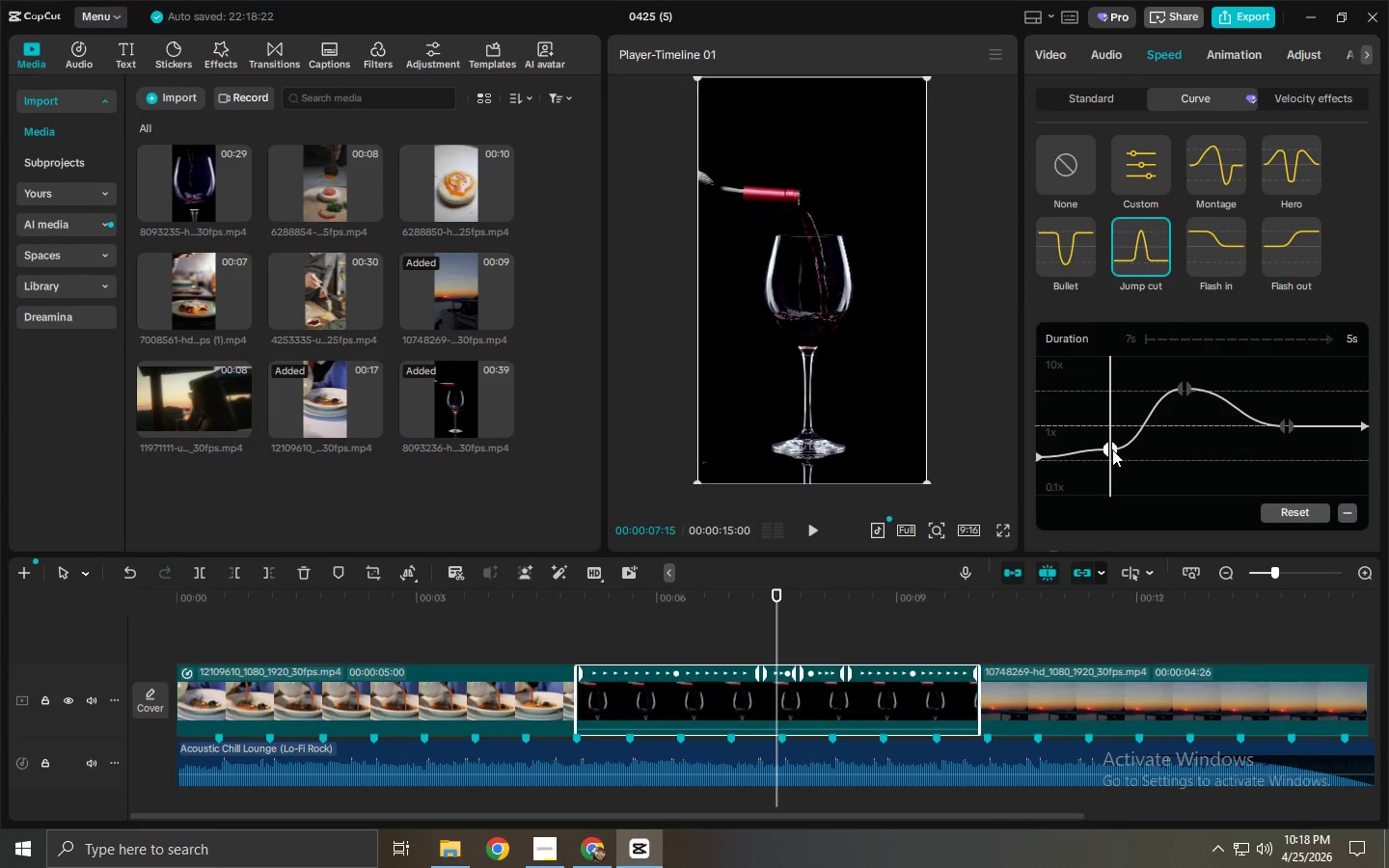 
left_click_drag(start_coordinate=[1042, 457], to_coordinate=[1041, 452])
 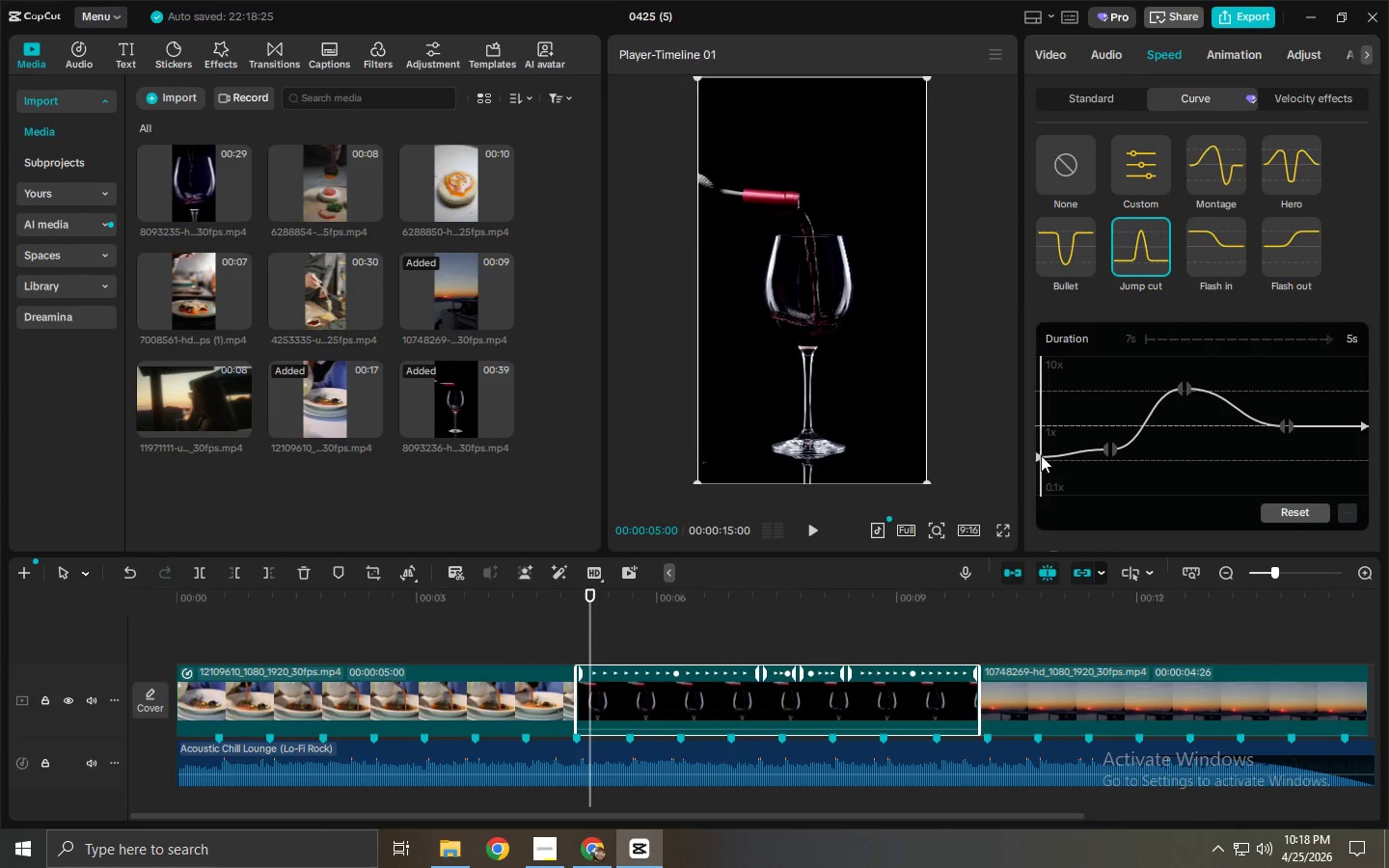 
left_click_drag(start_coordinate=[1041, 455], to_coordinate=[1040, 449])
 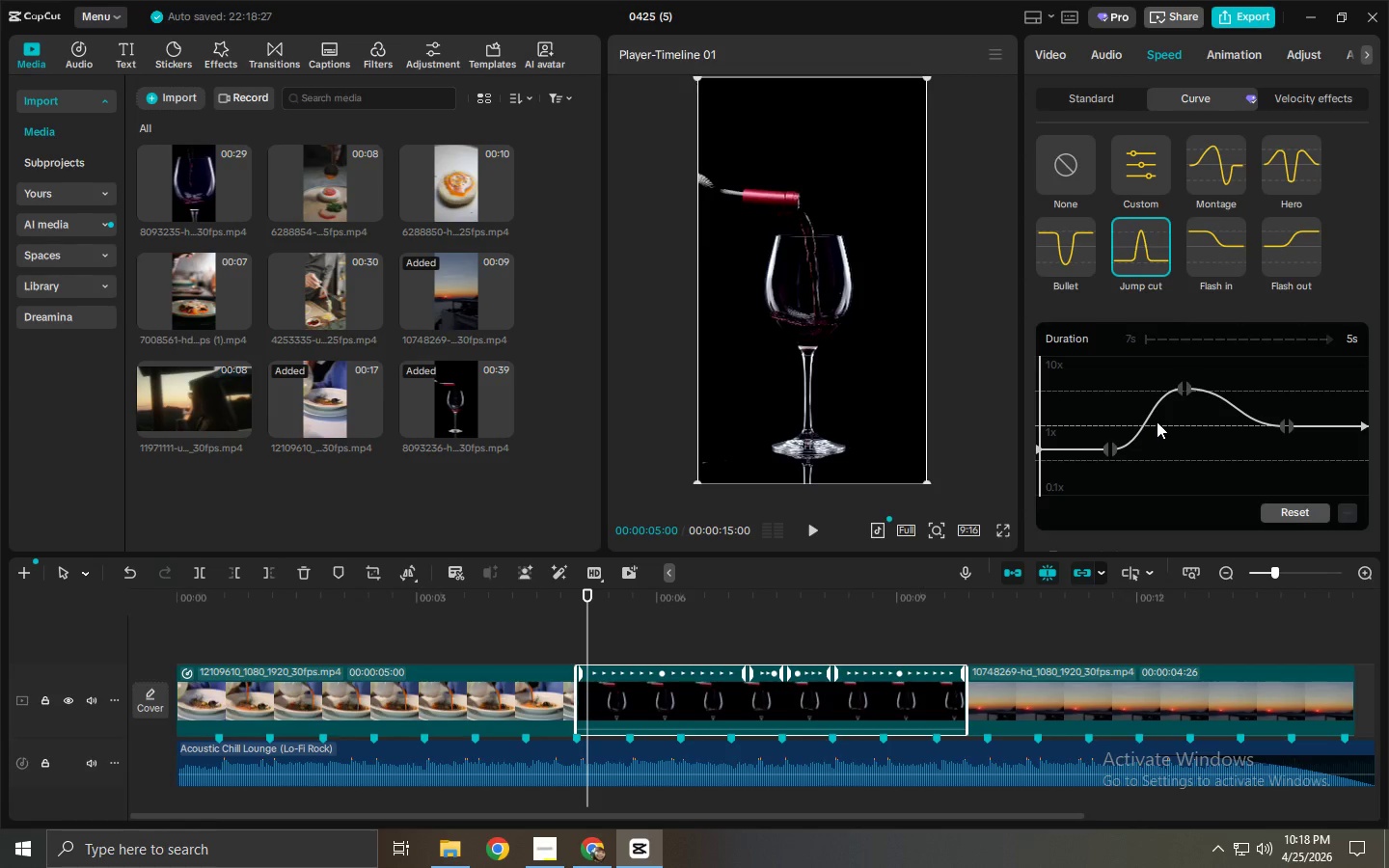 
wait(5.31)
 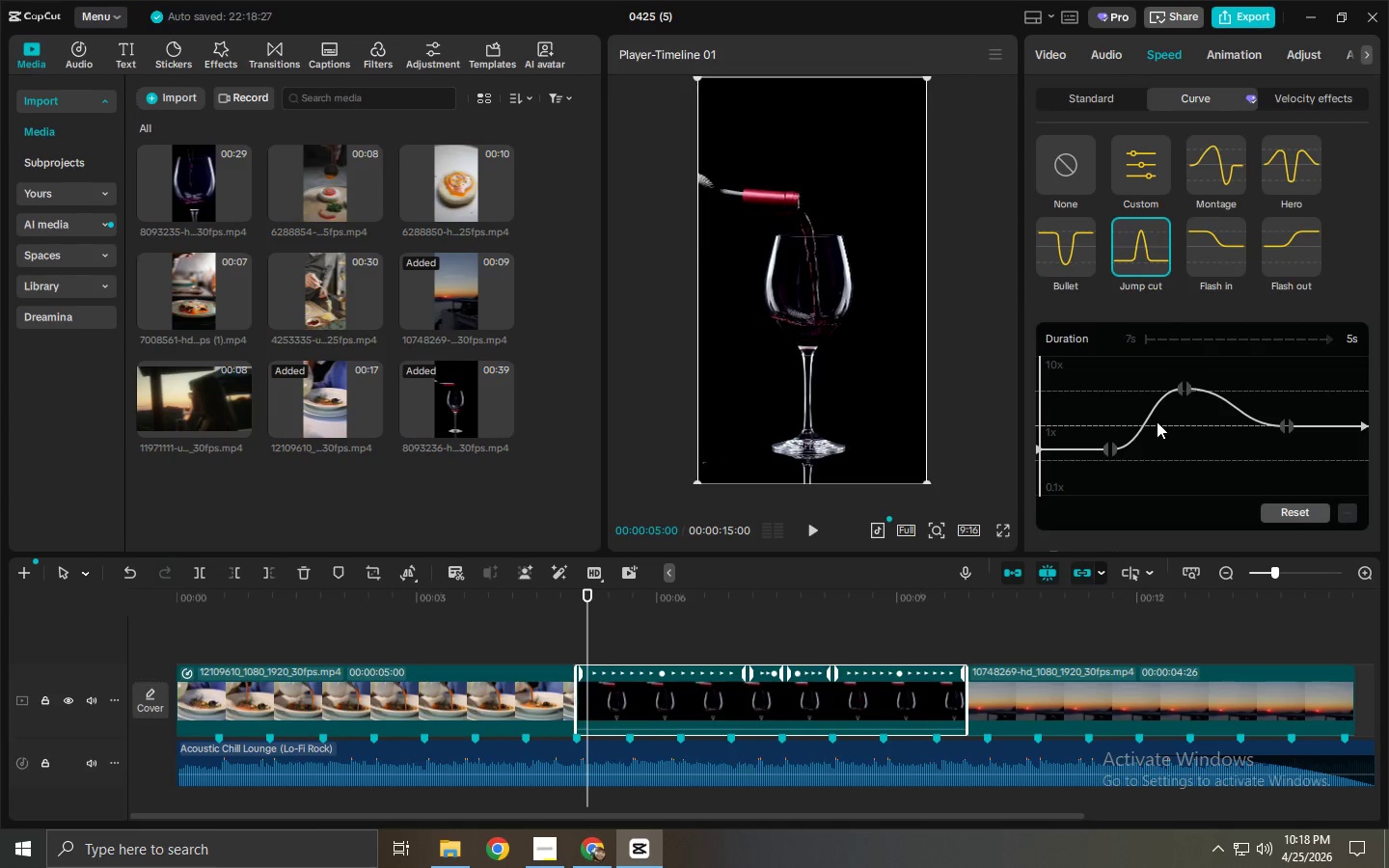 
left_click([1181, 391])
 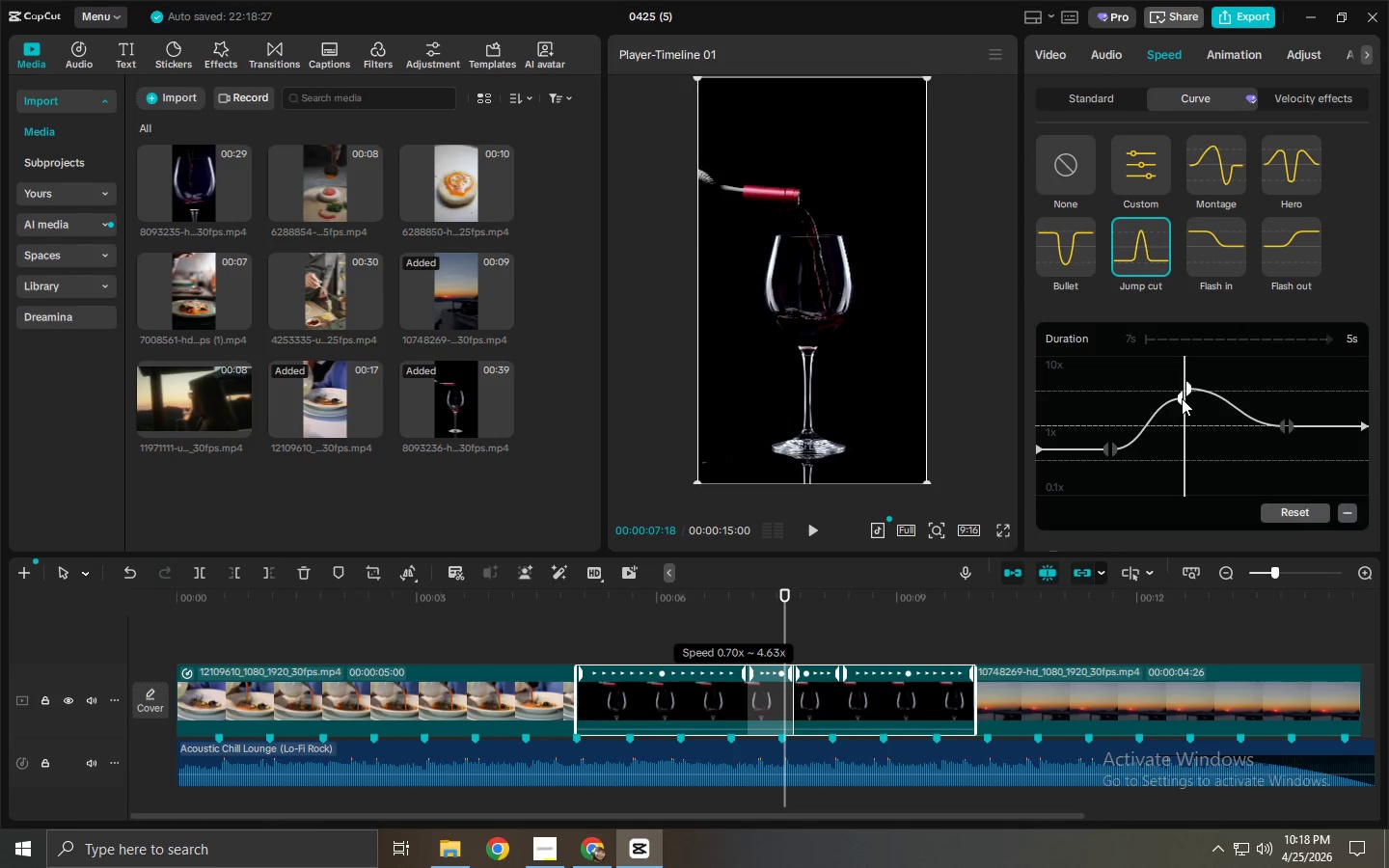 
left_click([1182, 389])
 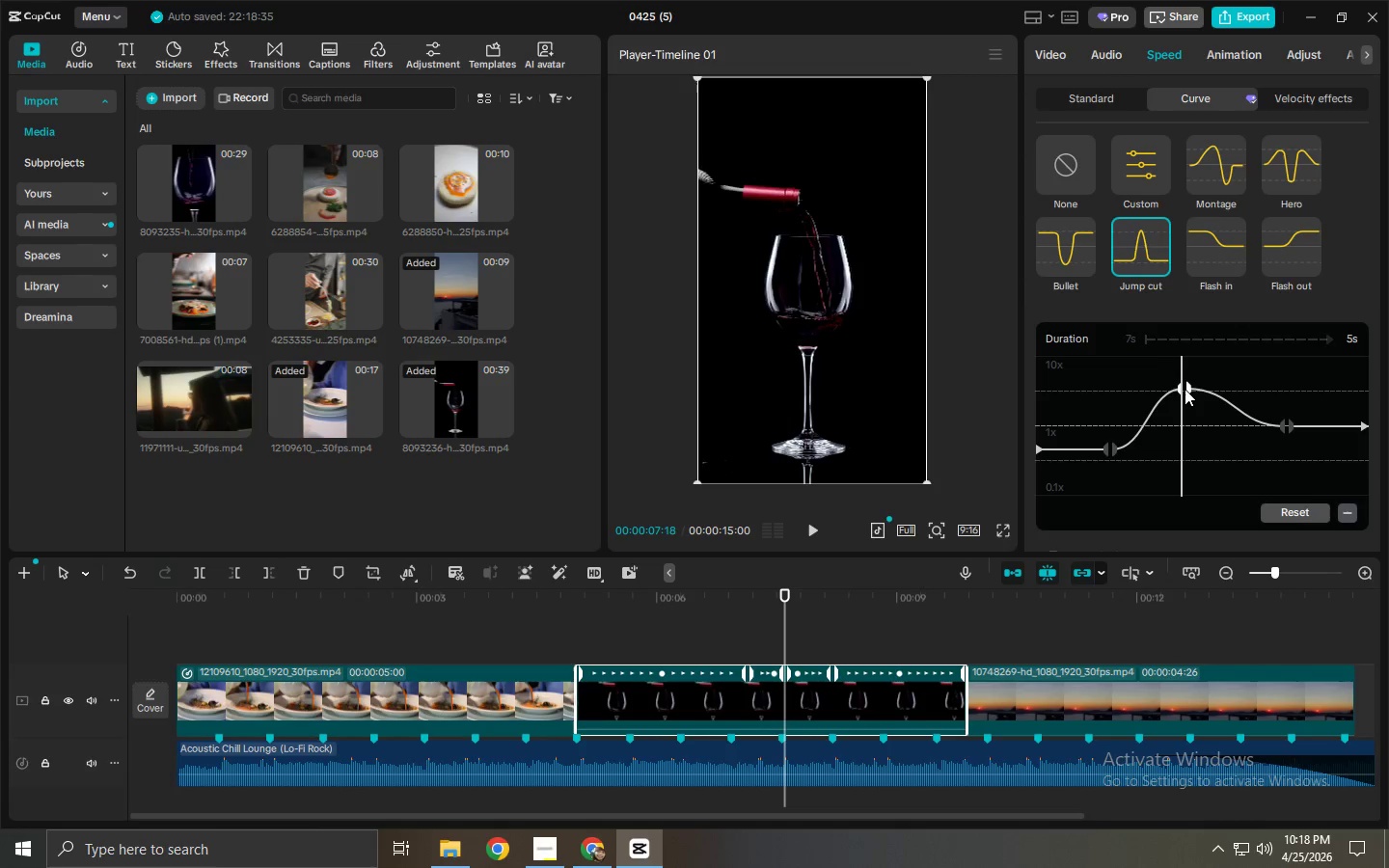 
left_click_drag(start_coordinate=[1185, 388], to_coordinate=[1185, 417])
 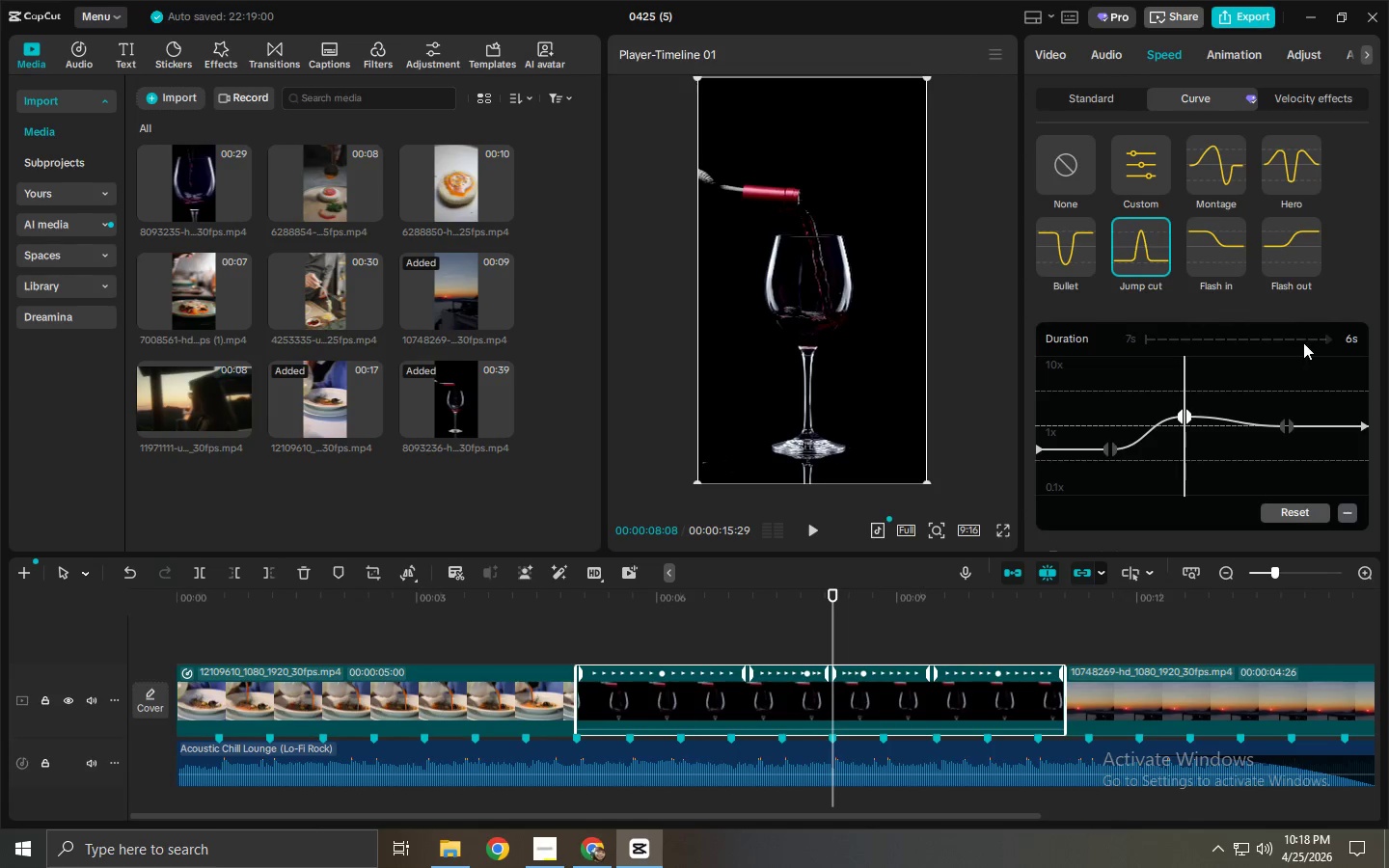 
left_click_drag(start_coordinate=[1312, 339], to_coordinate=[1299, 339])
 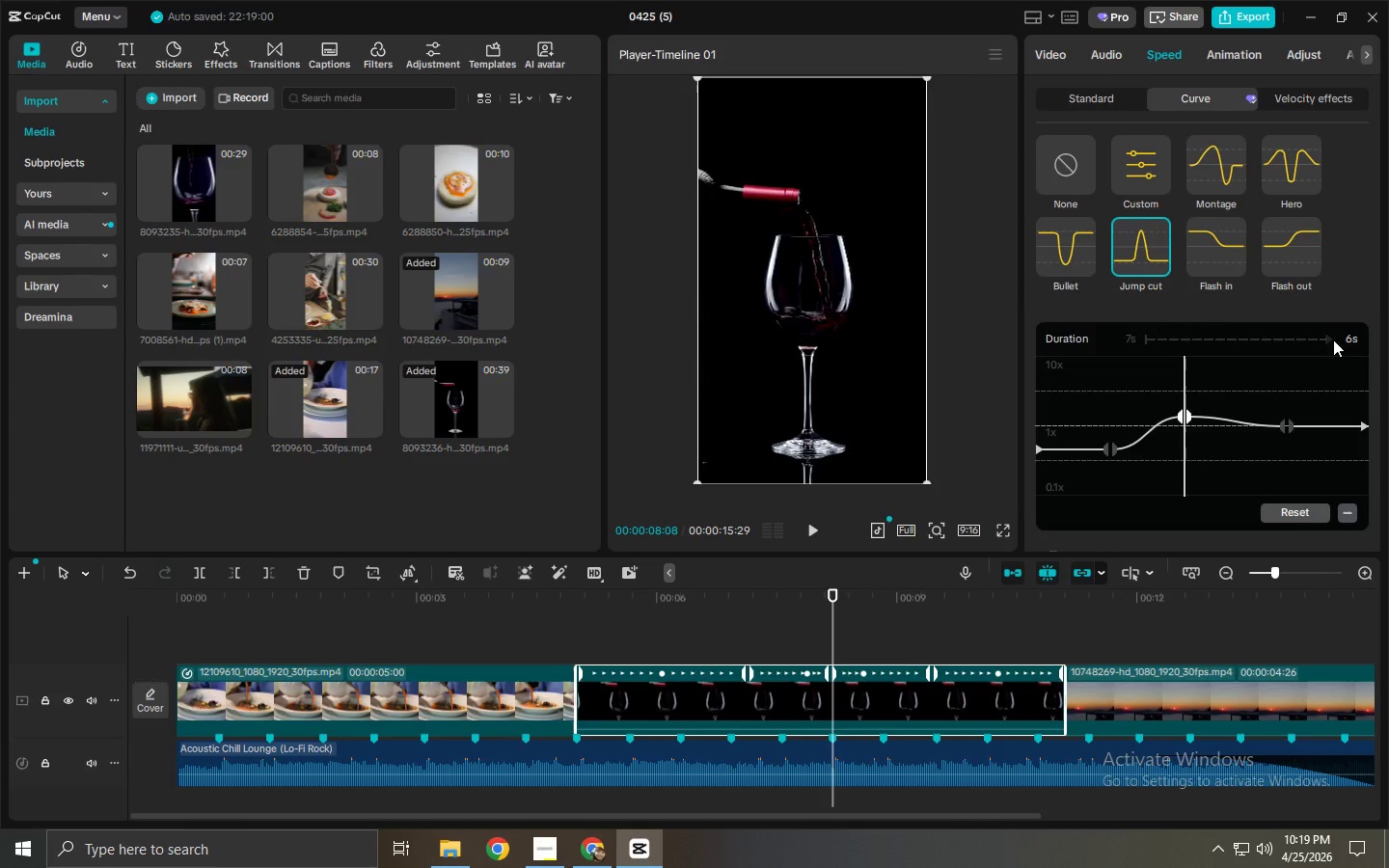 
left_click_drag(start_coordinate=[1333, 339], to_coordinate=[1321, 342])
 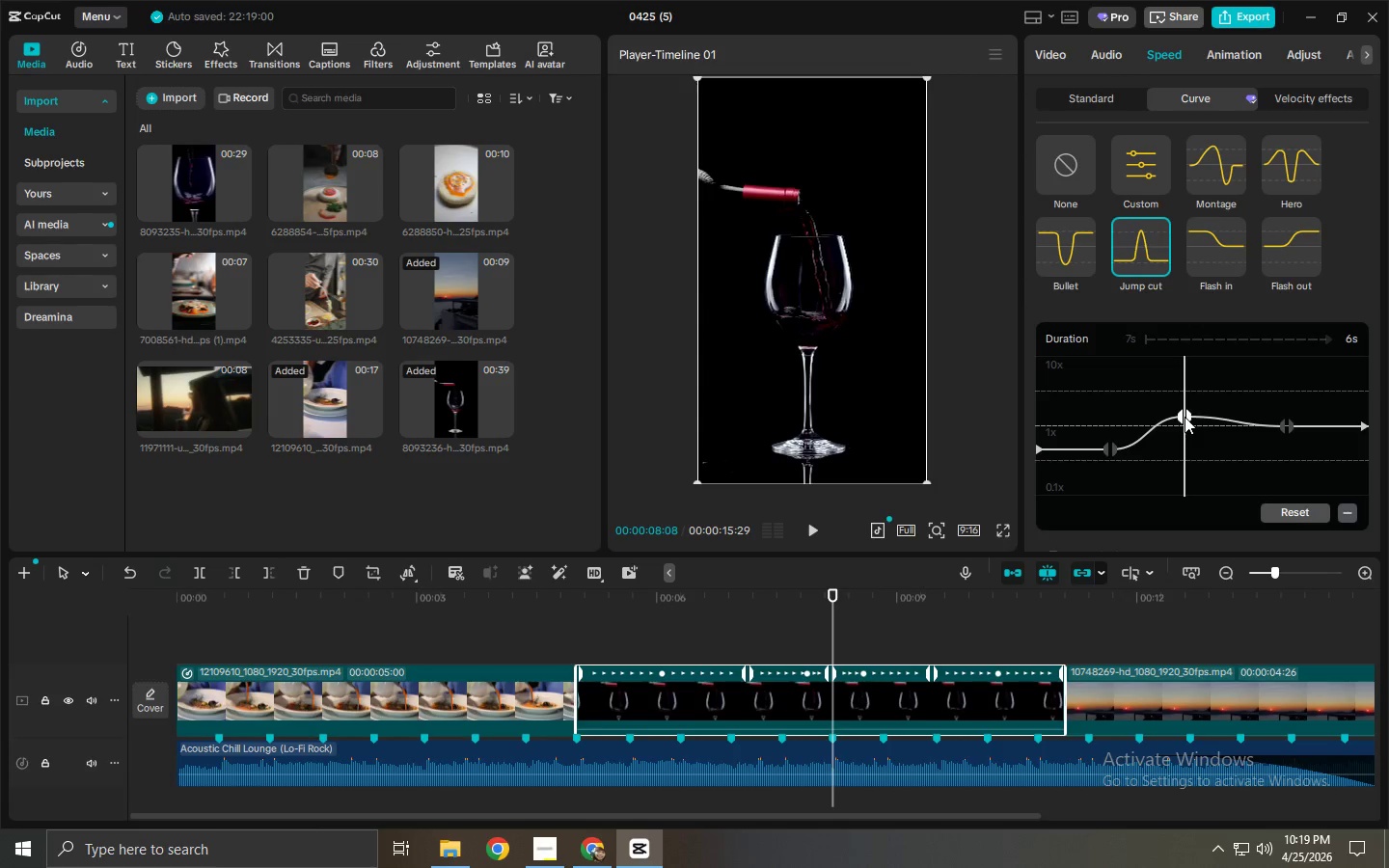 
left_click_drag(start_coordinate=[1185, 417], to_coordinate=[1189, 416])
 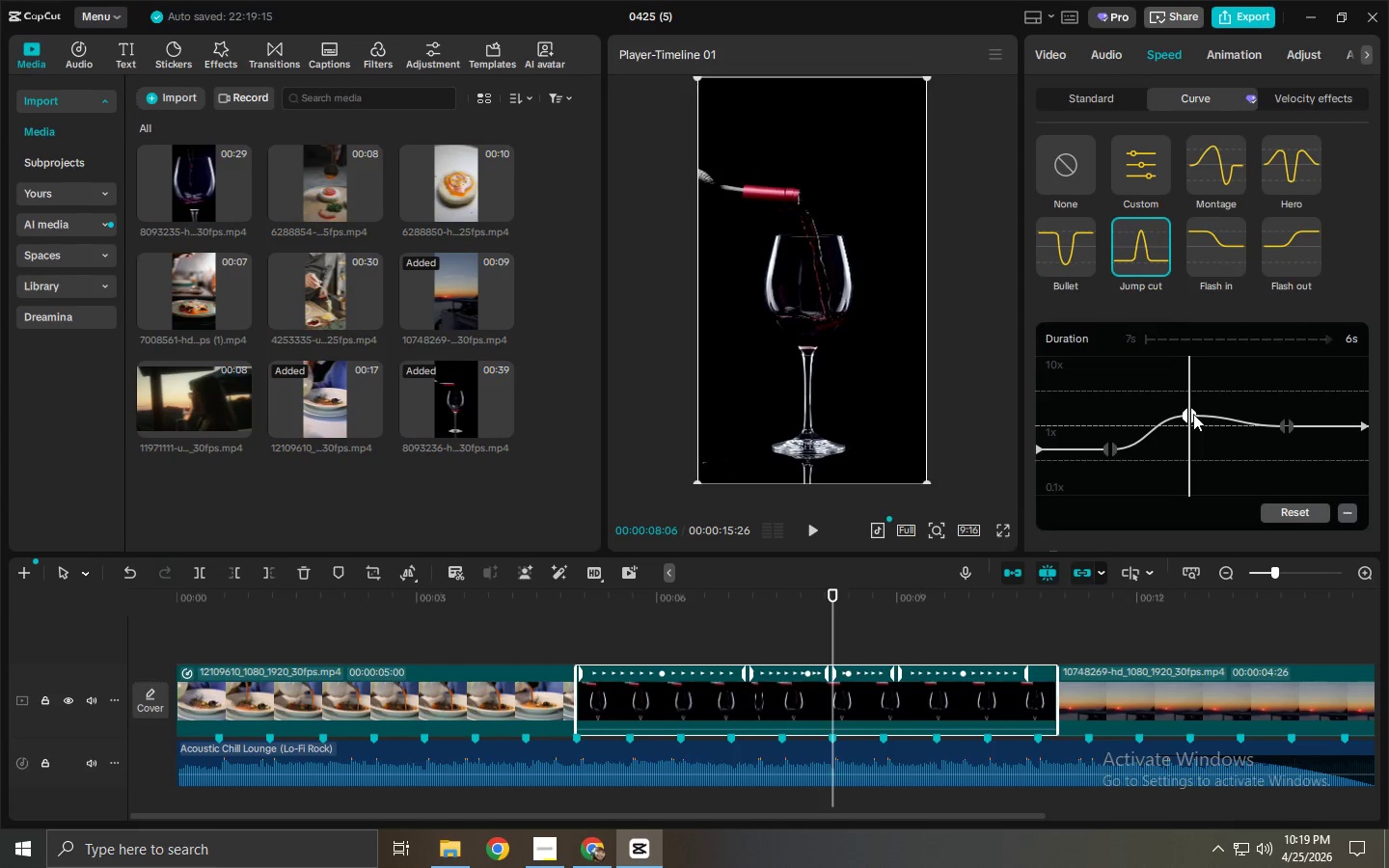 
left_click_drag(start_coordinate=[1062, 355], to_coordinate=[992, 367])
 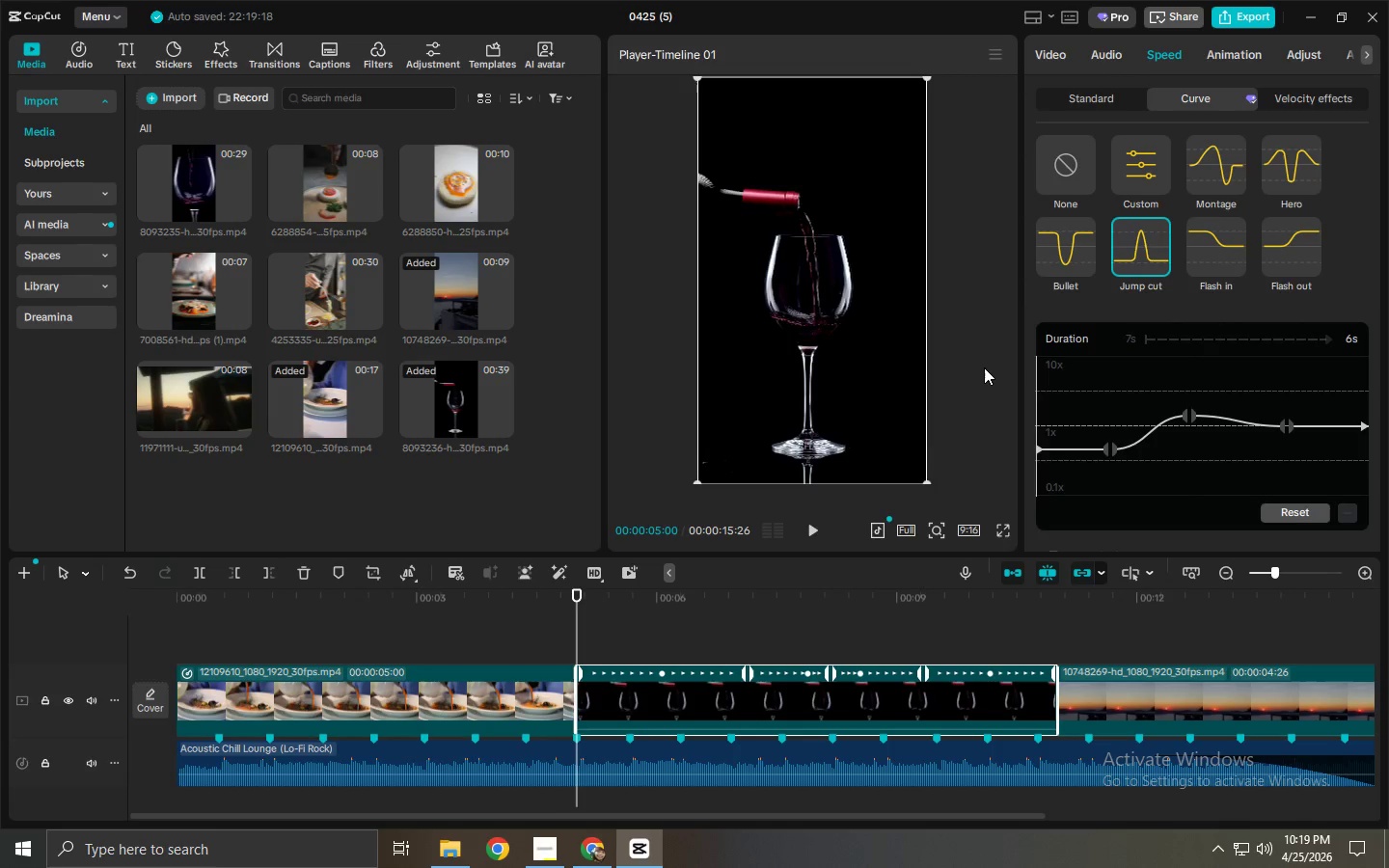 
key(Space)
 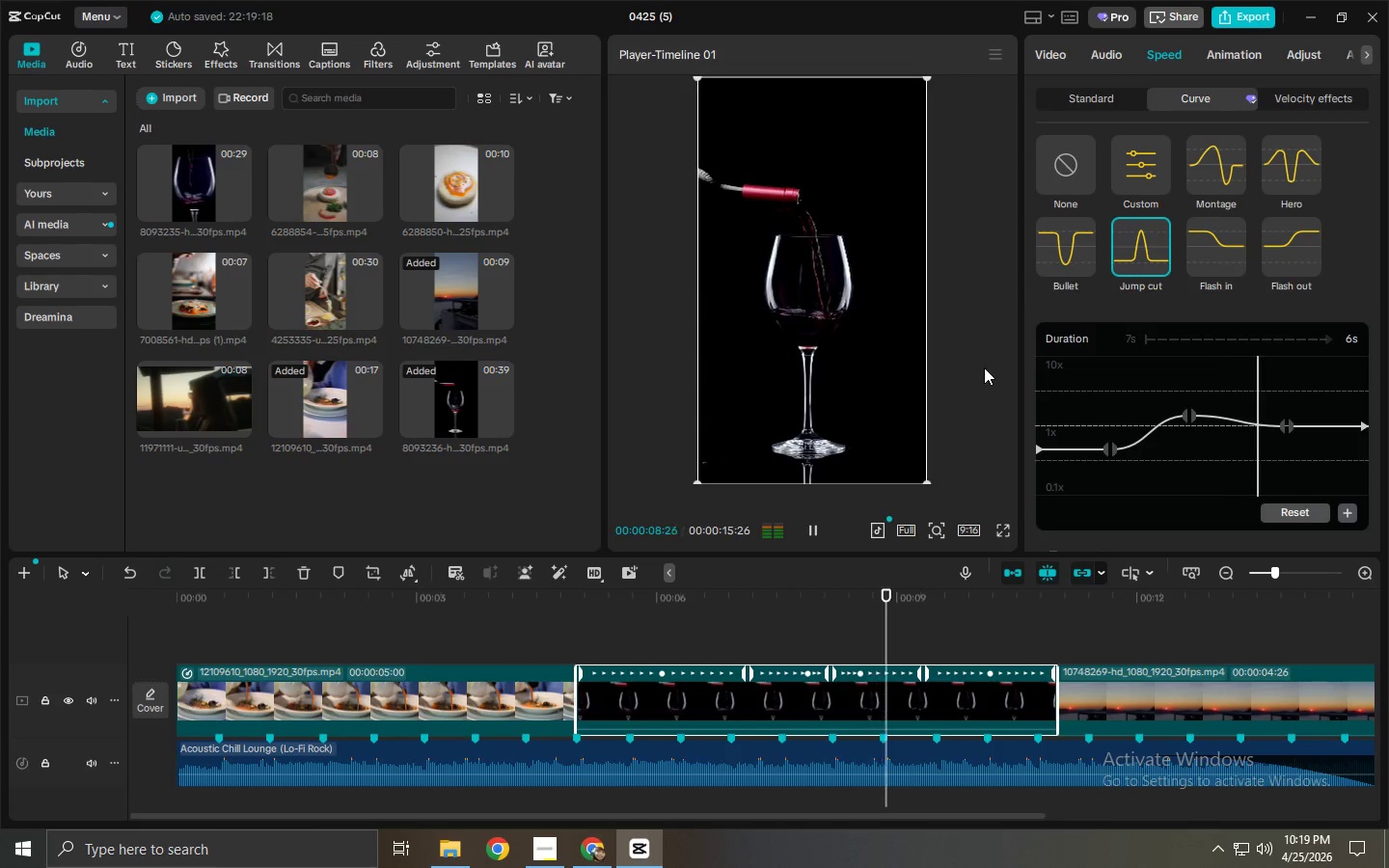 
wait(5.2)
 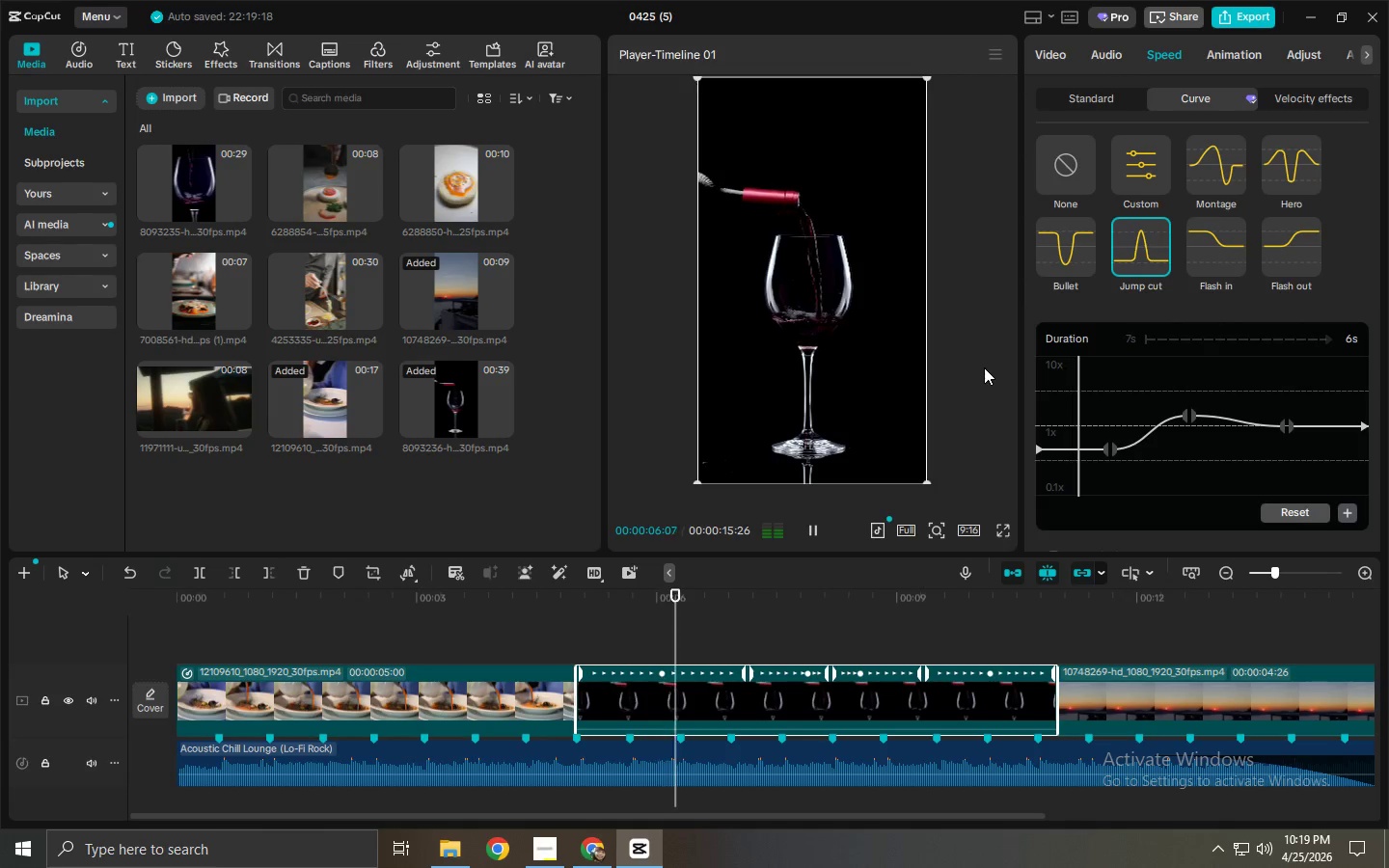 
key(Space)
 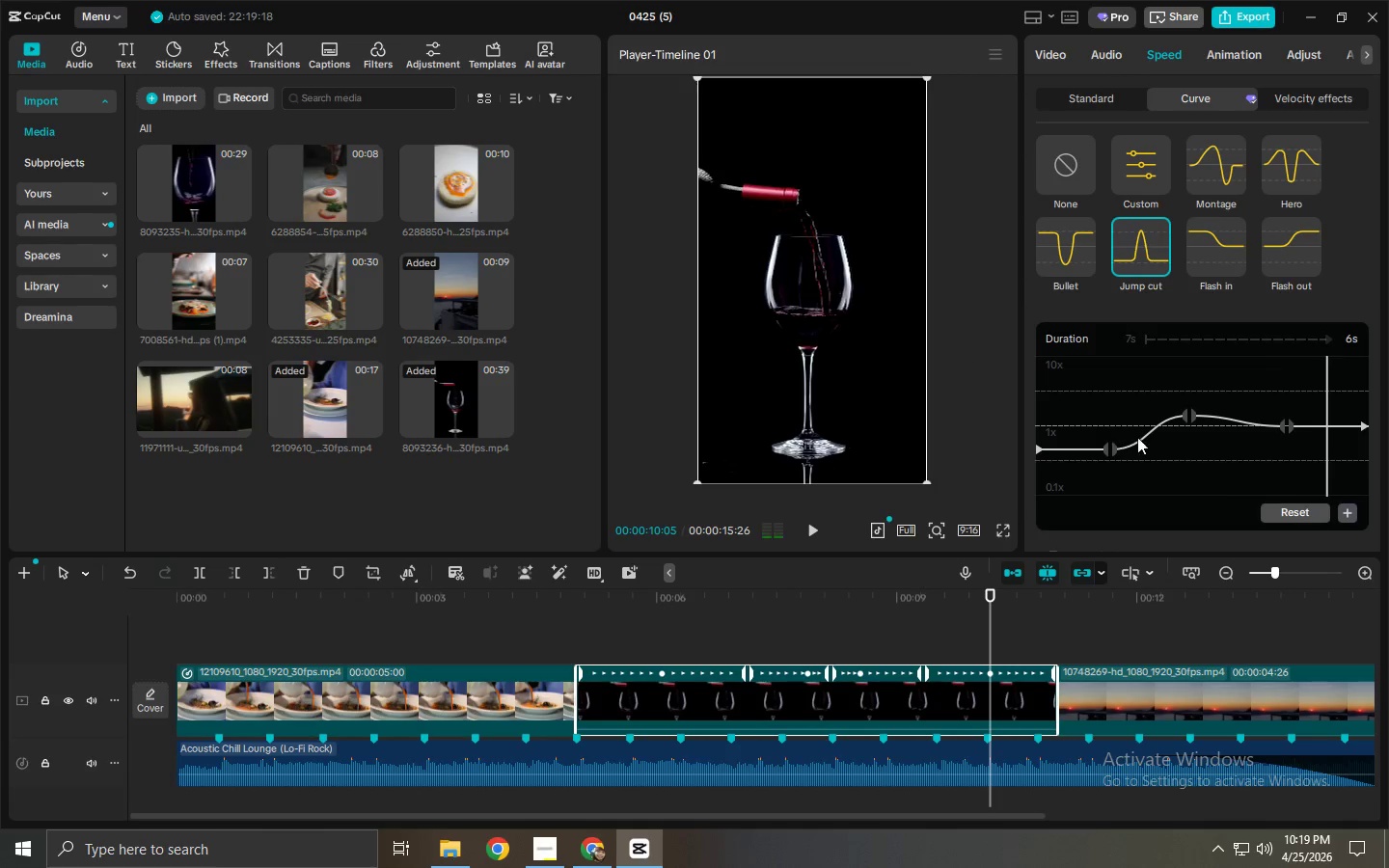 
key(Space)
 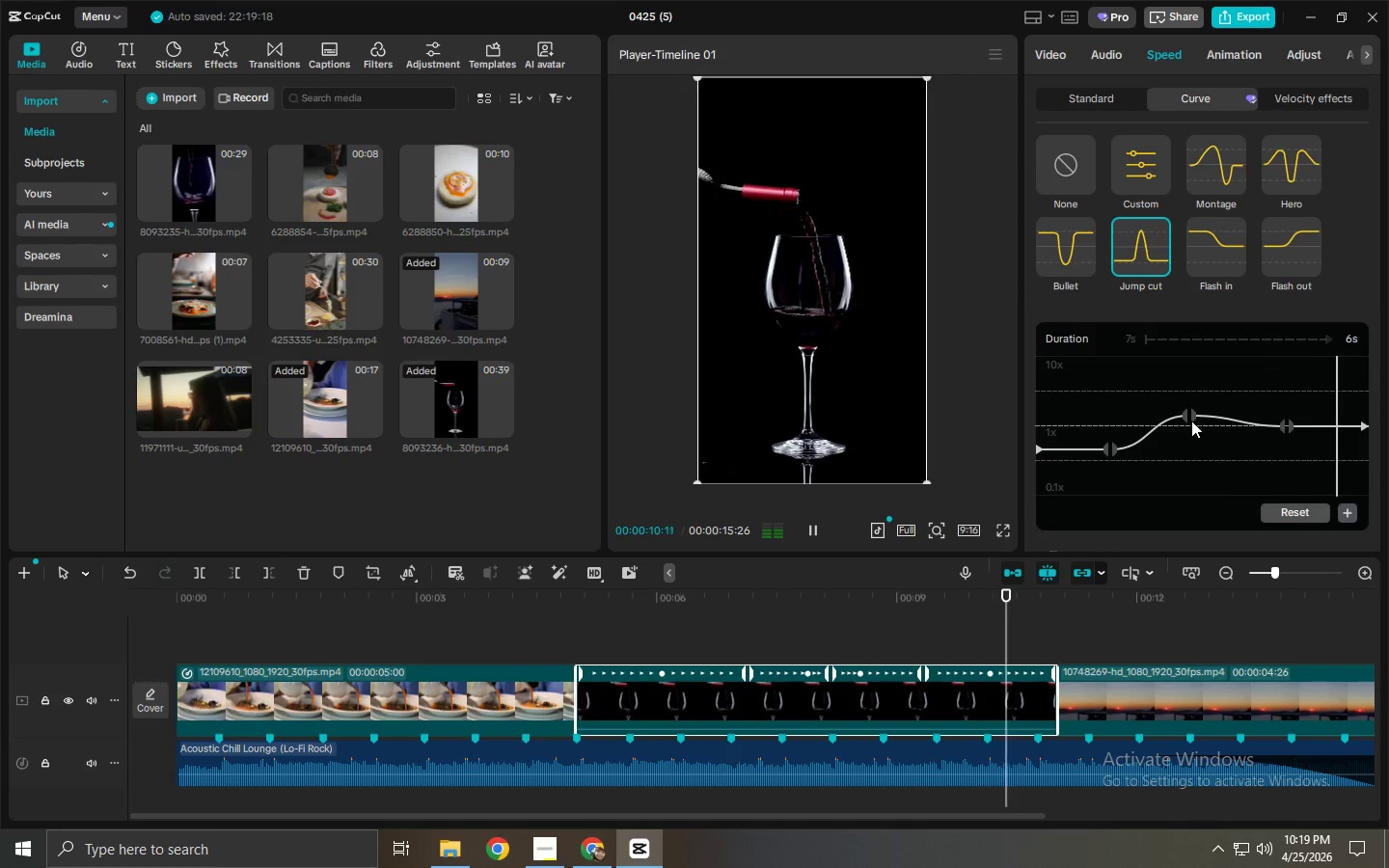 
key(Space)
 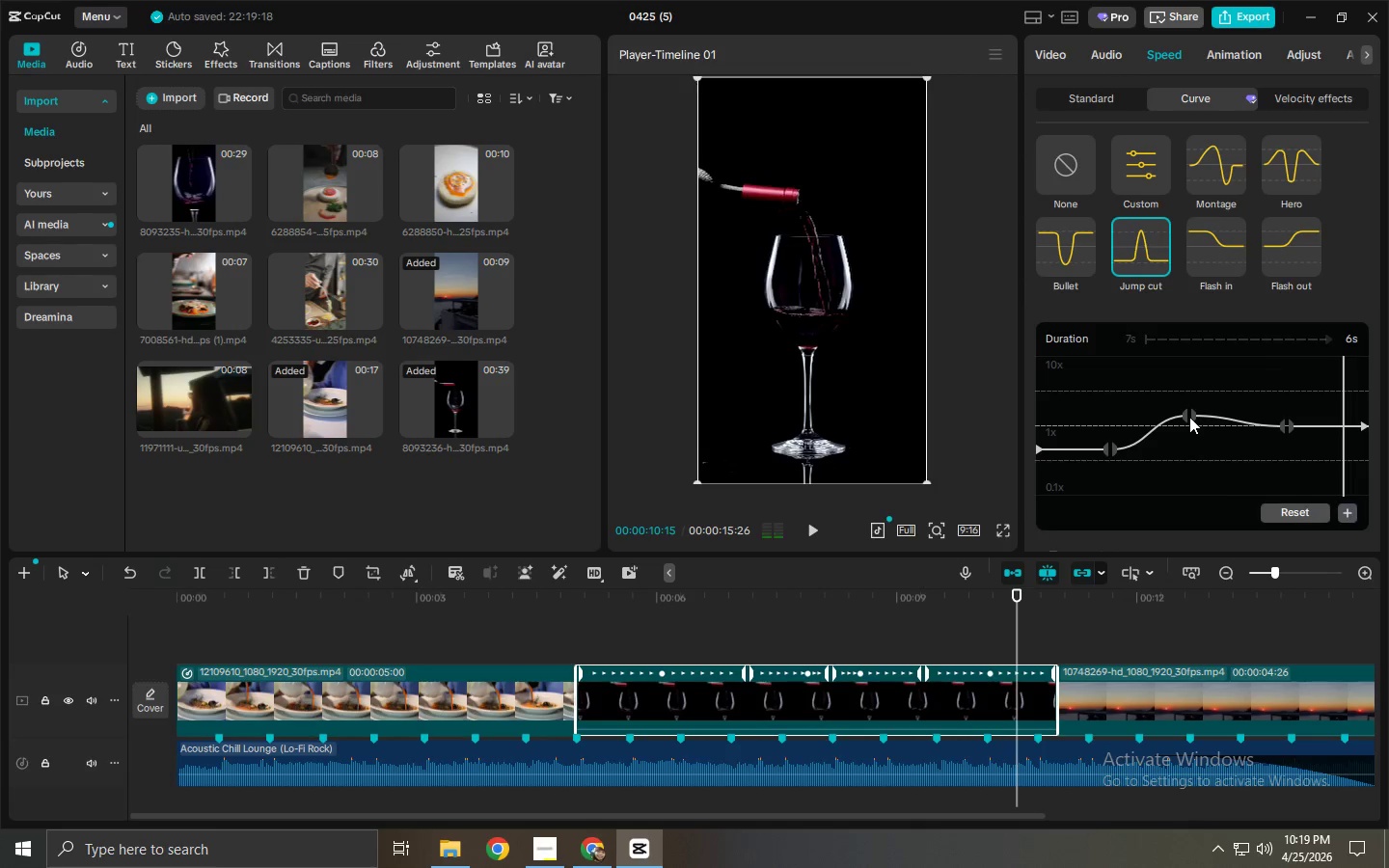 
left_click_drag(start_coordinate=[1189, 417], to_coordinate=[1183, 419])
 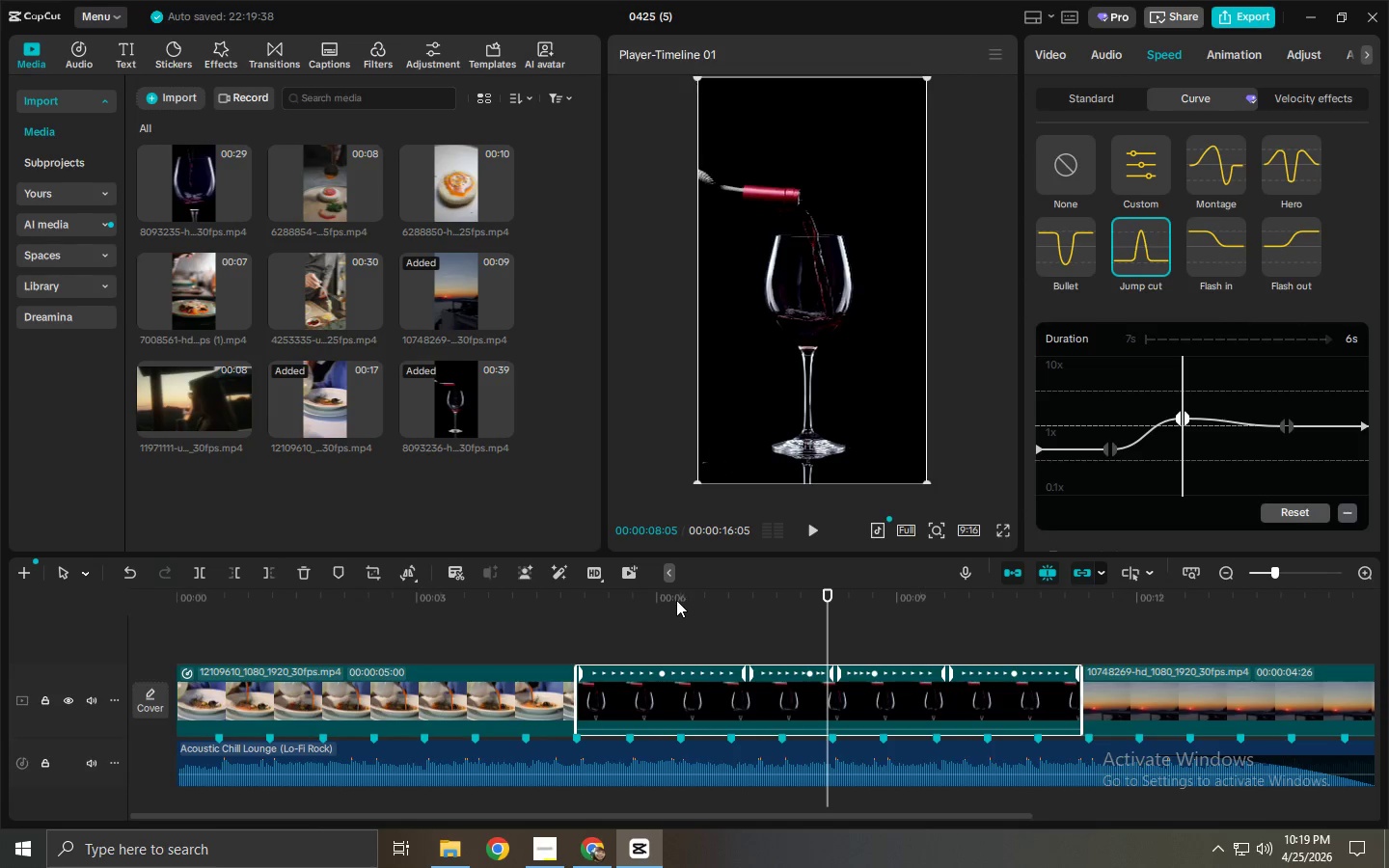 
left_click_drag(start_coordinate=[664, 603], to_coordinate=[593, 609])
 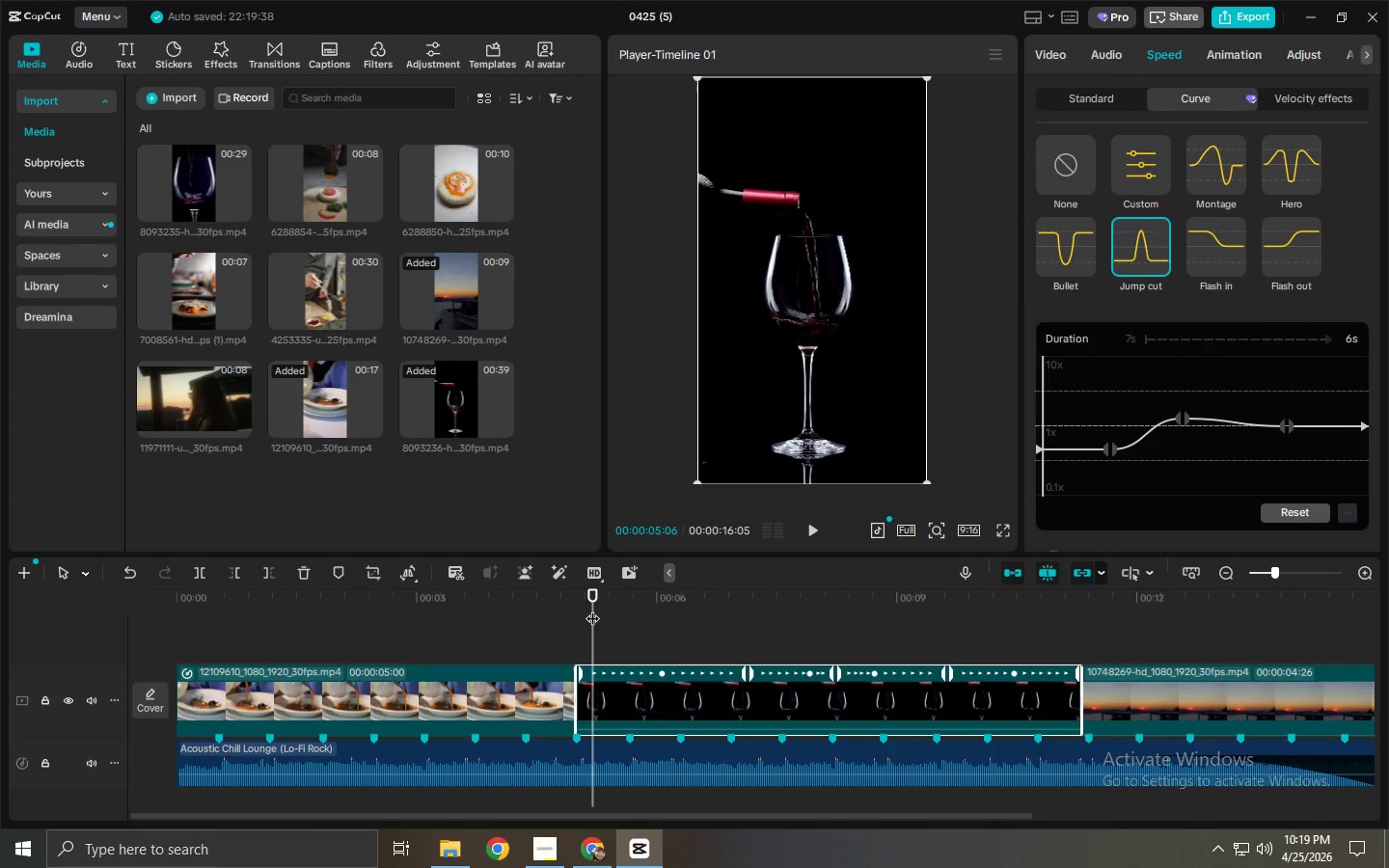 
key(Space)
 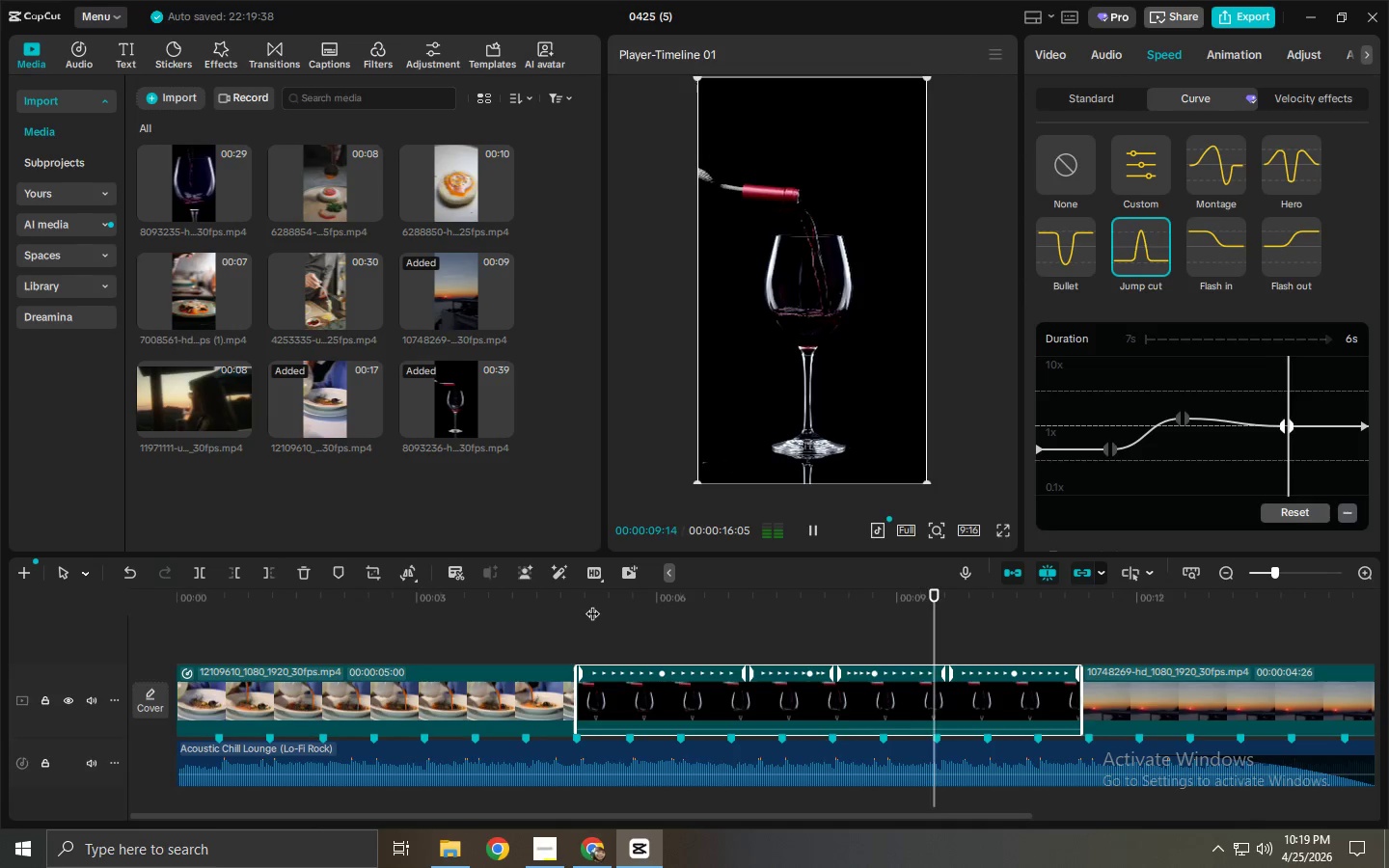 
wait(5.84)
 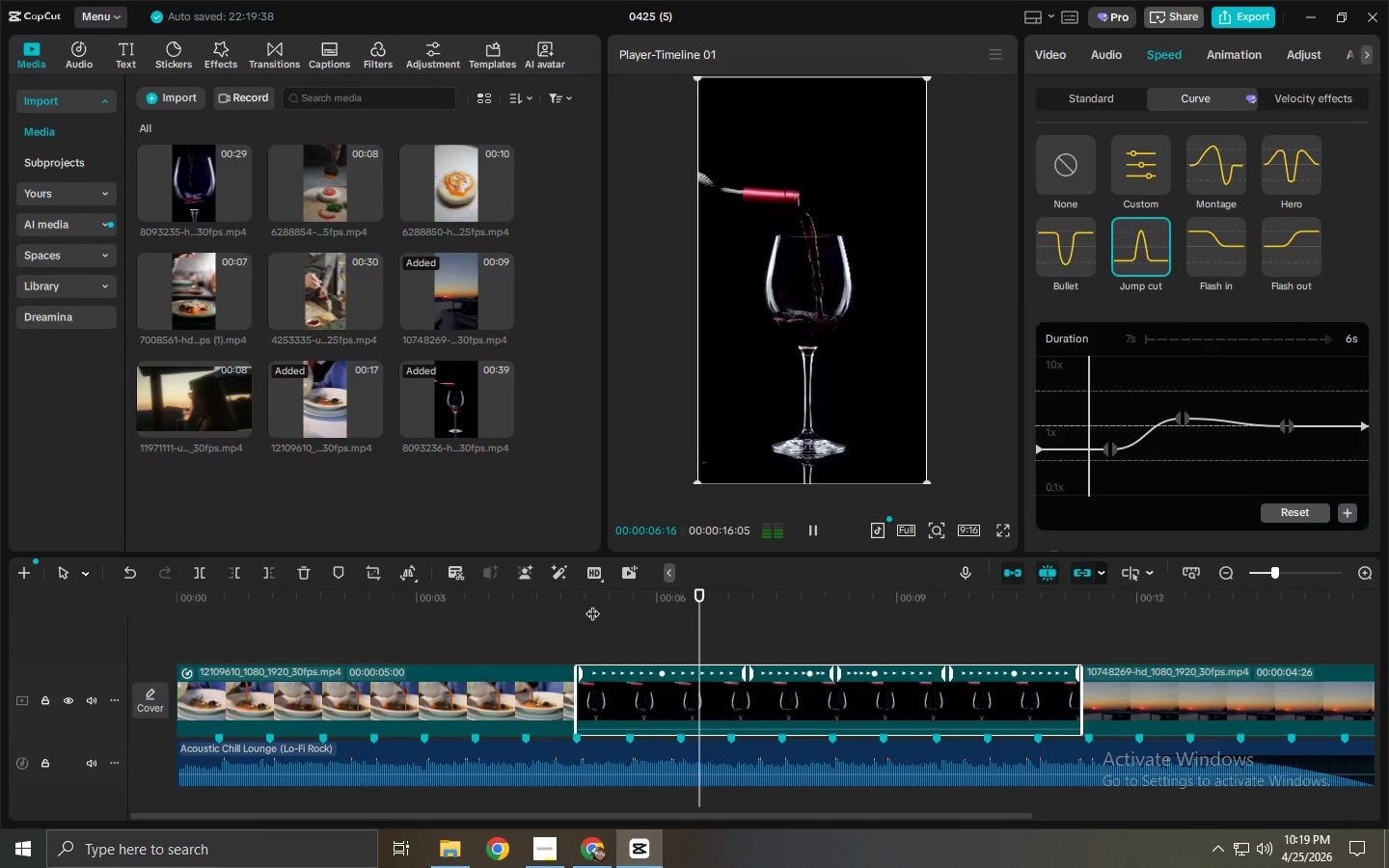 
key(Space)
 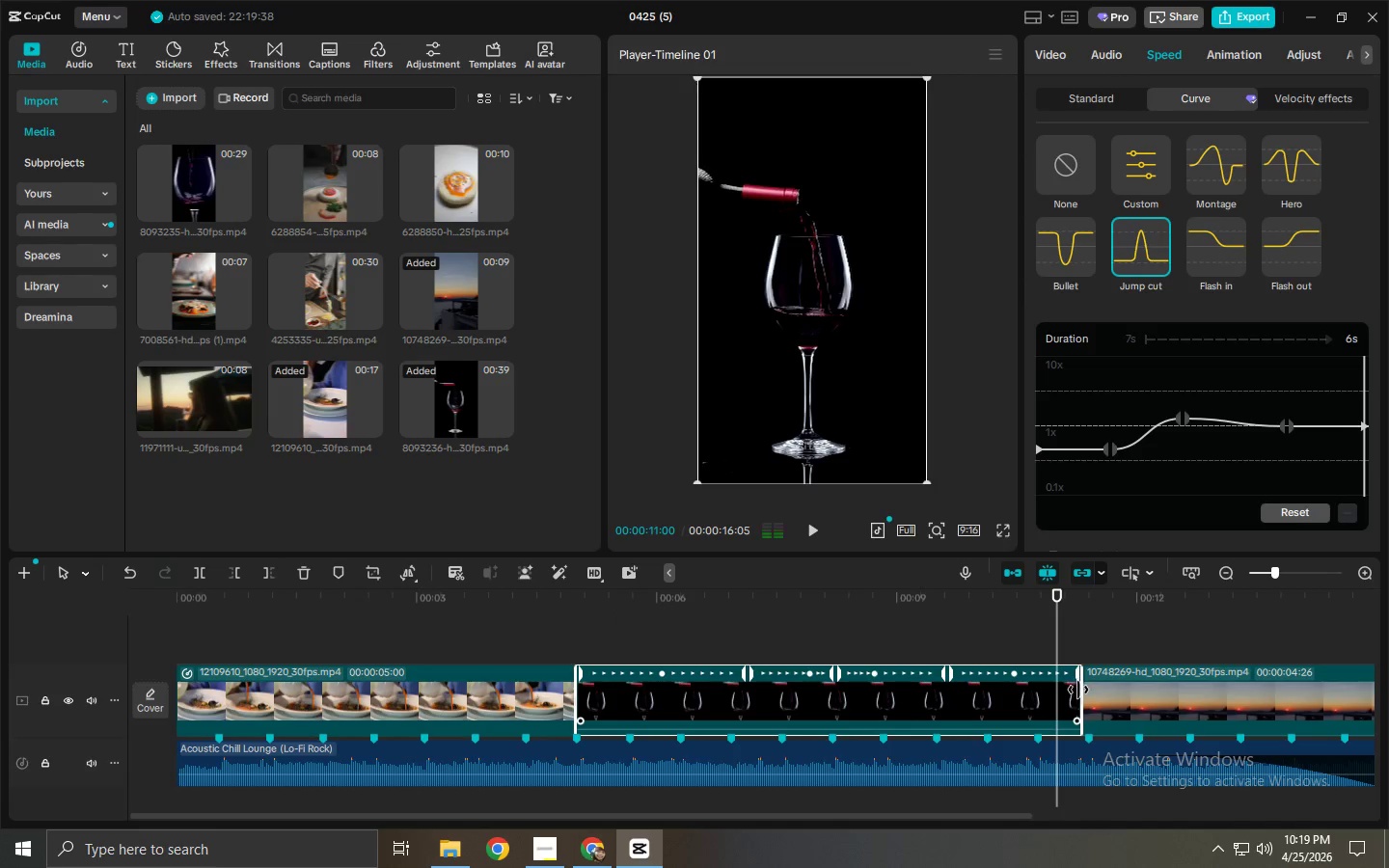 
left_click([1076, 692])
 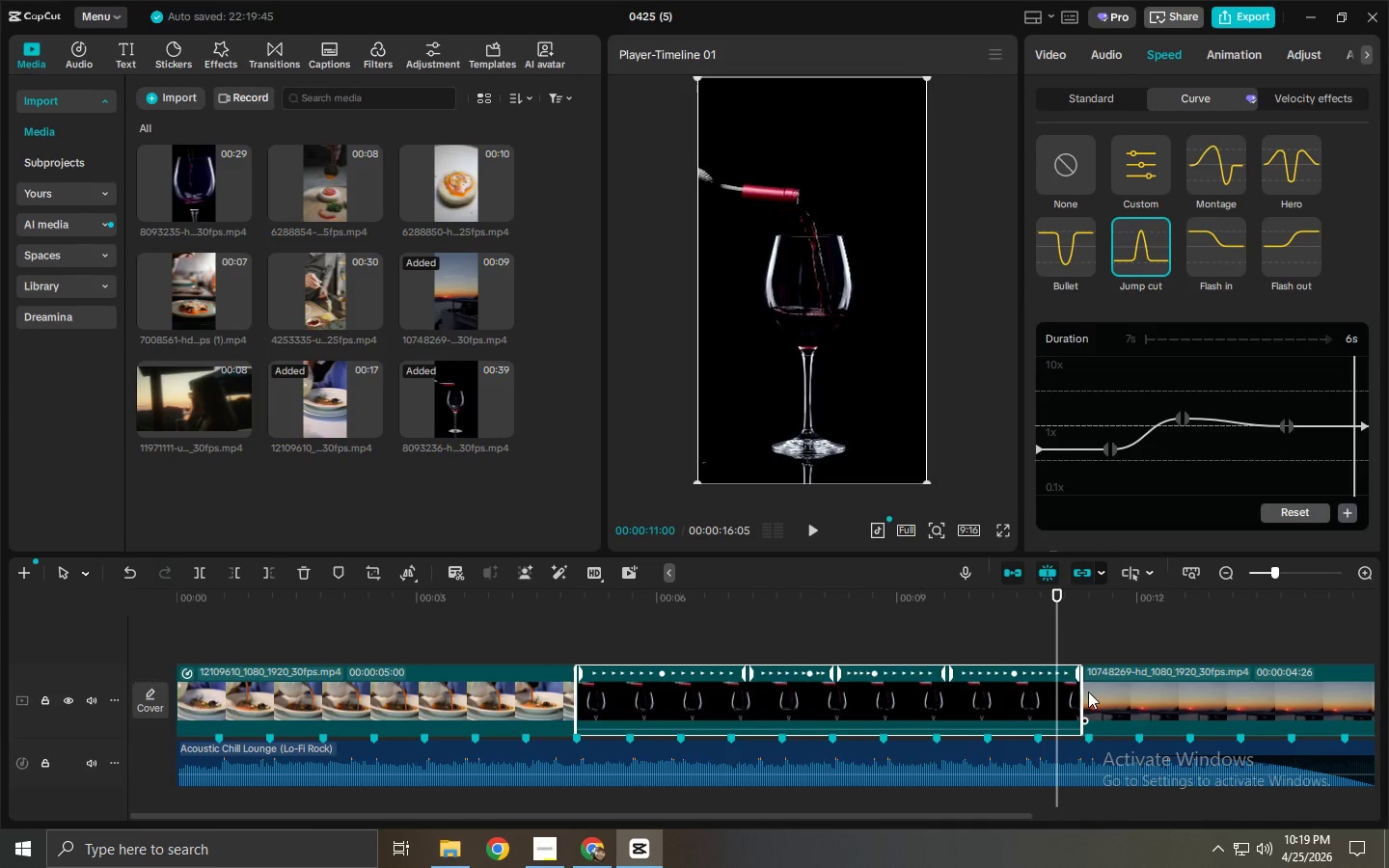 
left_click_drag(start_coordinate=[1080, 692], to_coordinate=[984, 706])
 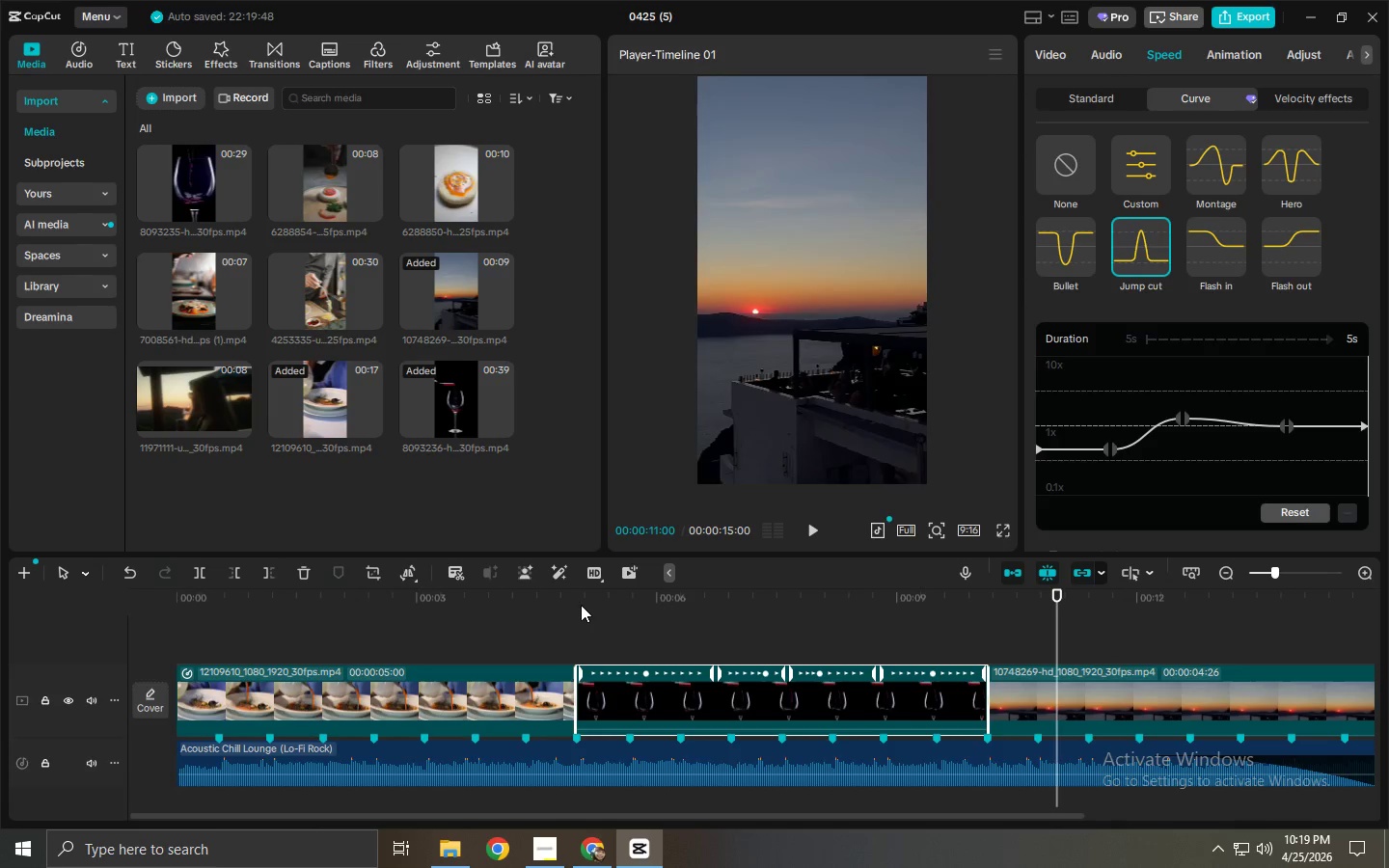 
key(Space)
 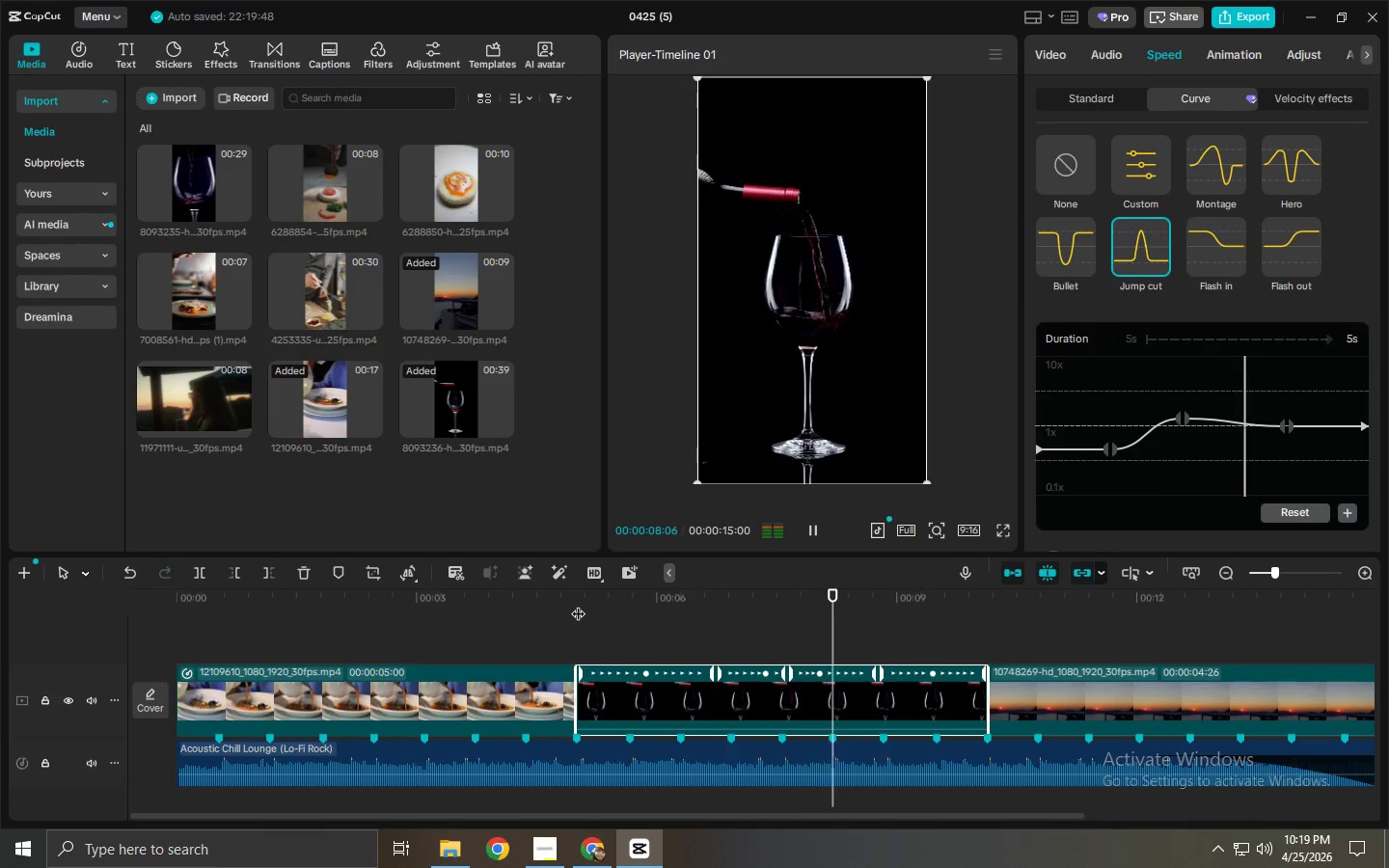 
key(Space)
 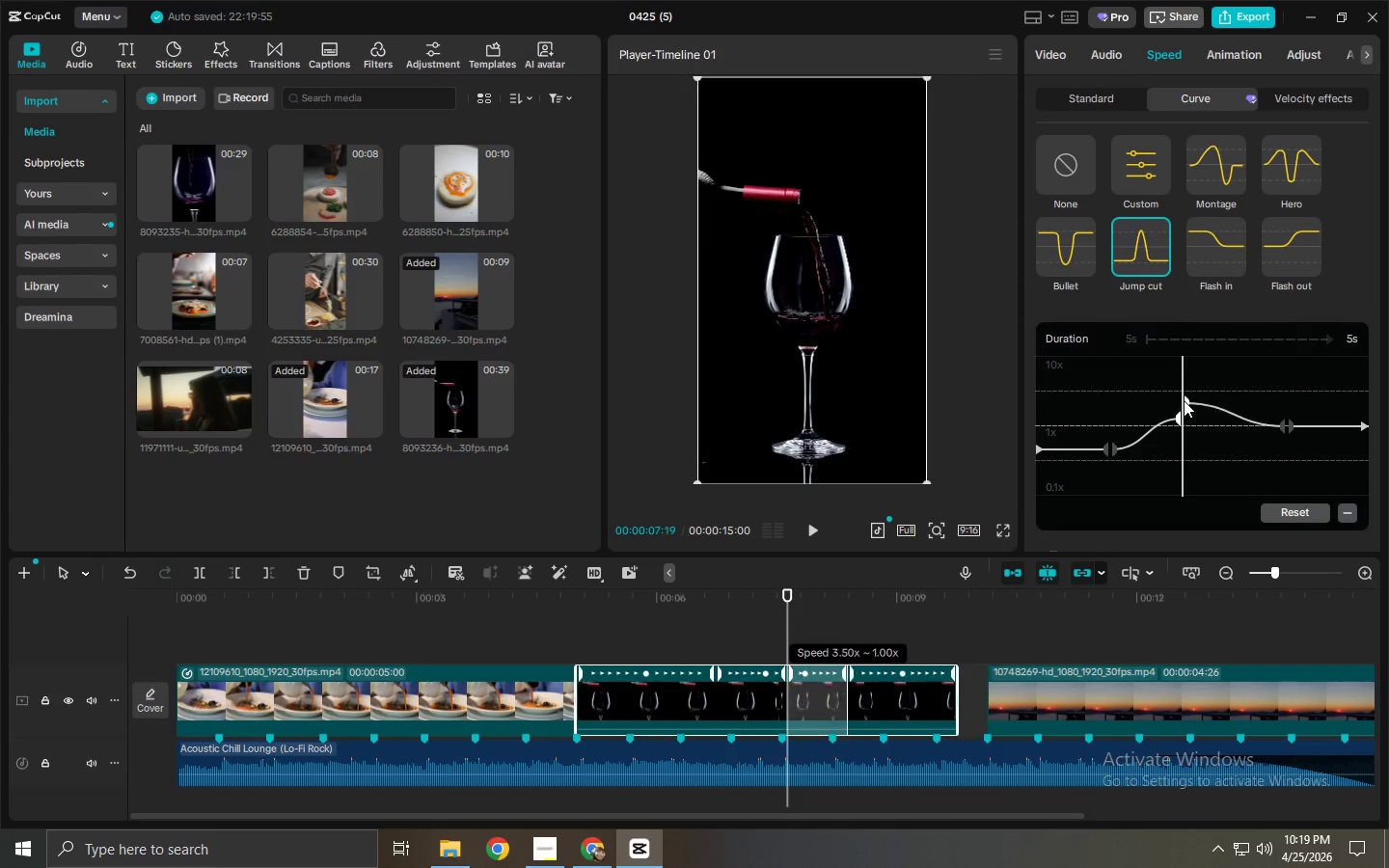 
left_click_drag(start_coordinate=[1184, 417], to_coordinate=[1184, 393])
 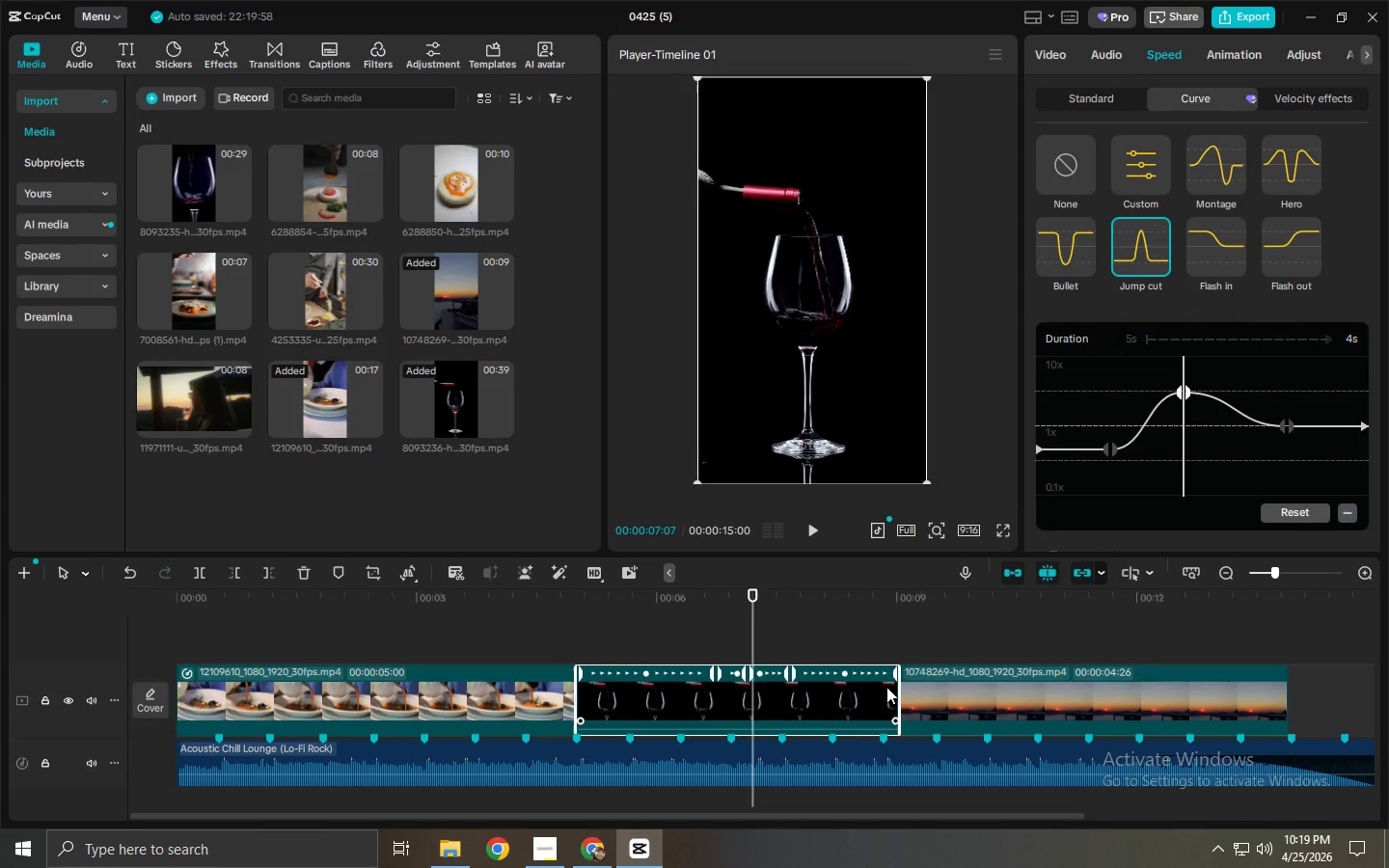 
left_click_drag(start_coordinate=[895, 690], to_coordinate=[984, 697])
 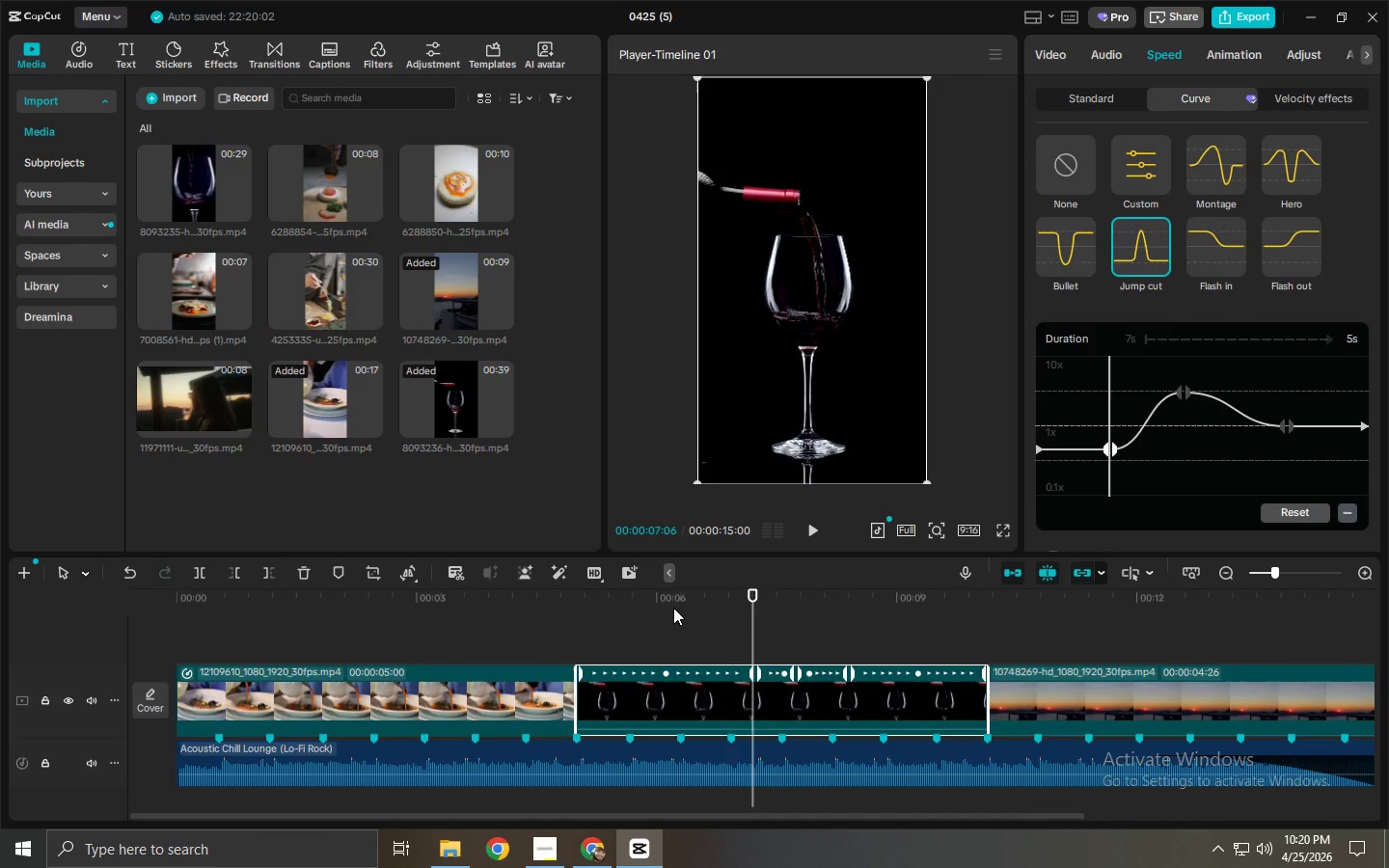 
left_click_drag(start_coordinate=[640, 599], to_coordinate=[551, 598])
 